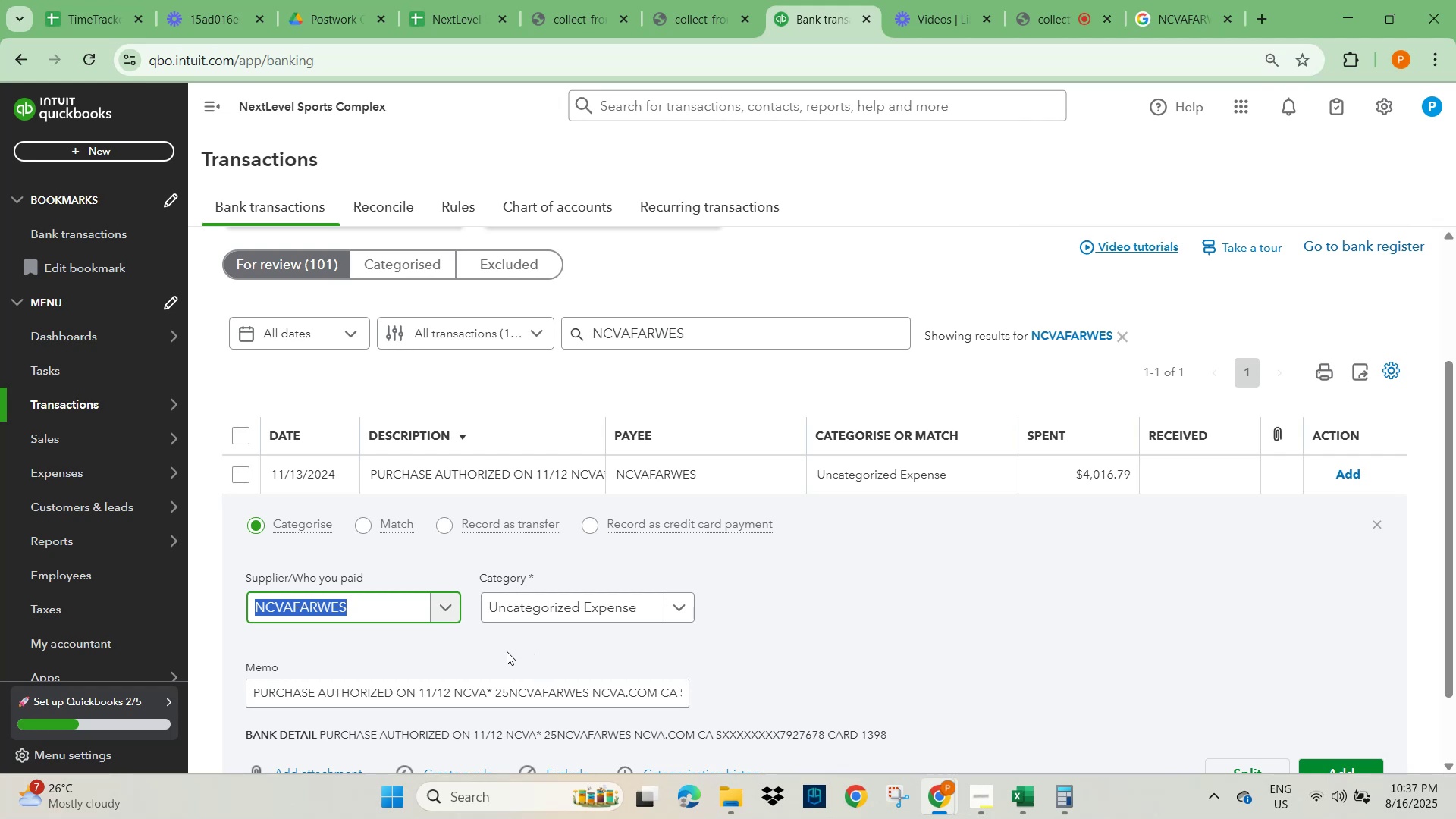 
wait(18.58)
 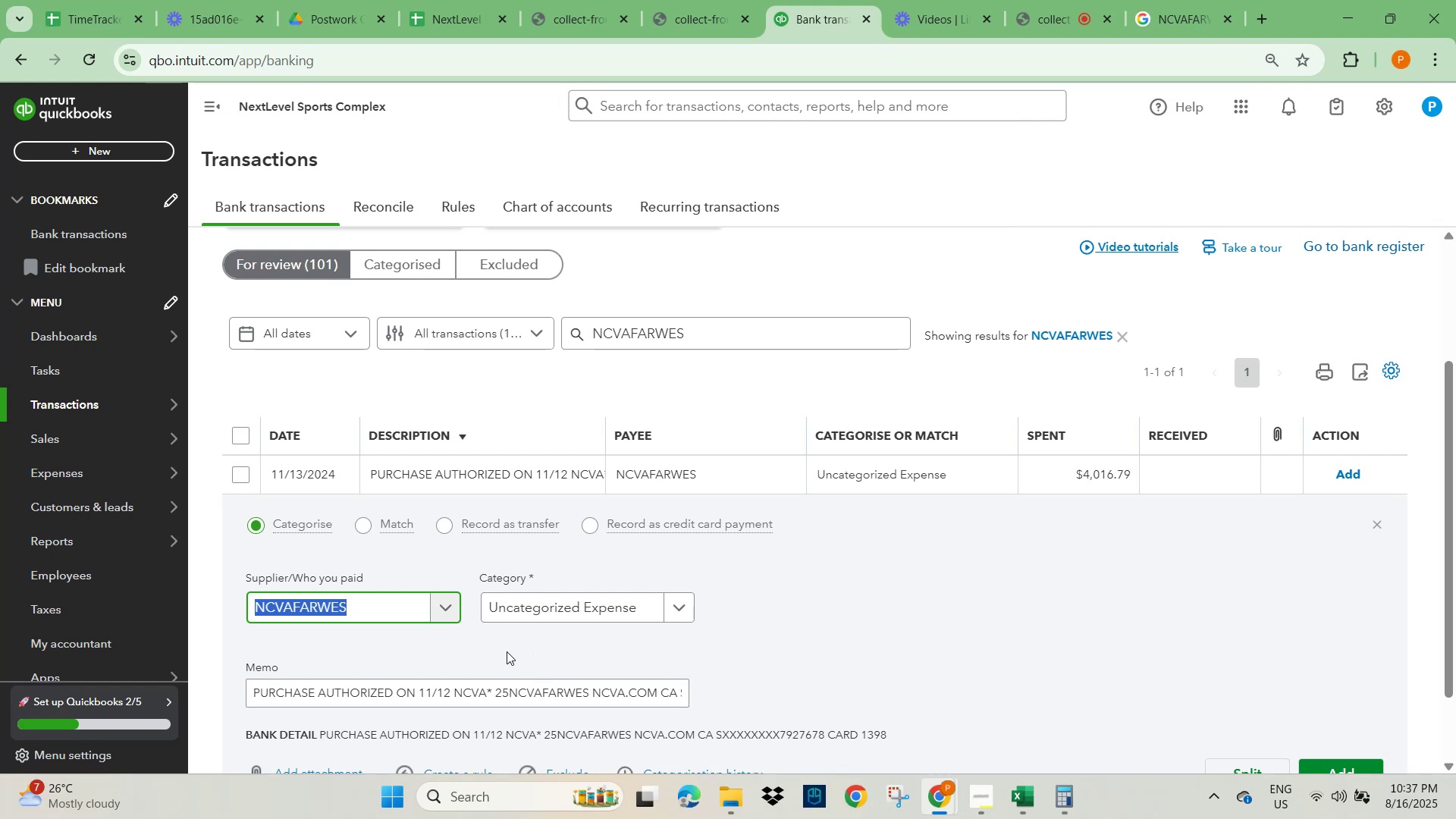 
scroll: coordinate [457, 635], scroll_direction: down, amount: 2.0
 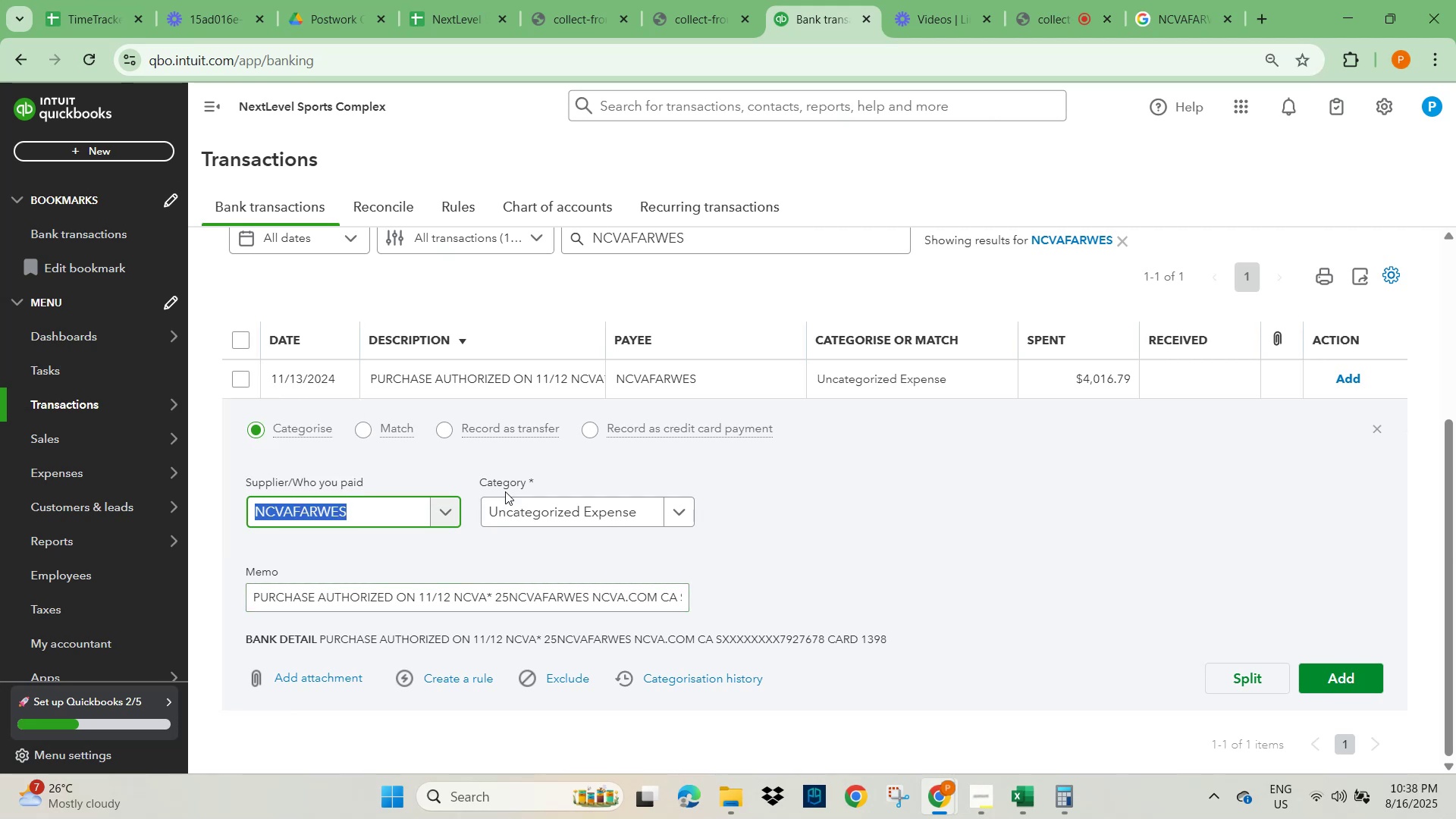 
left_click([620, 510])
 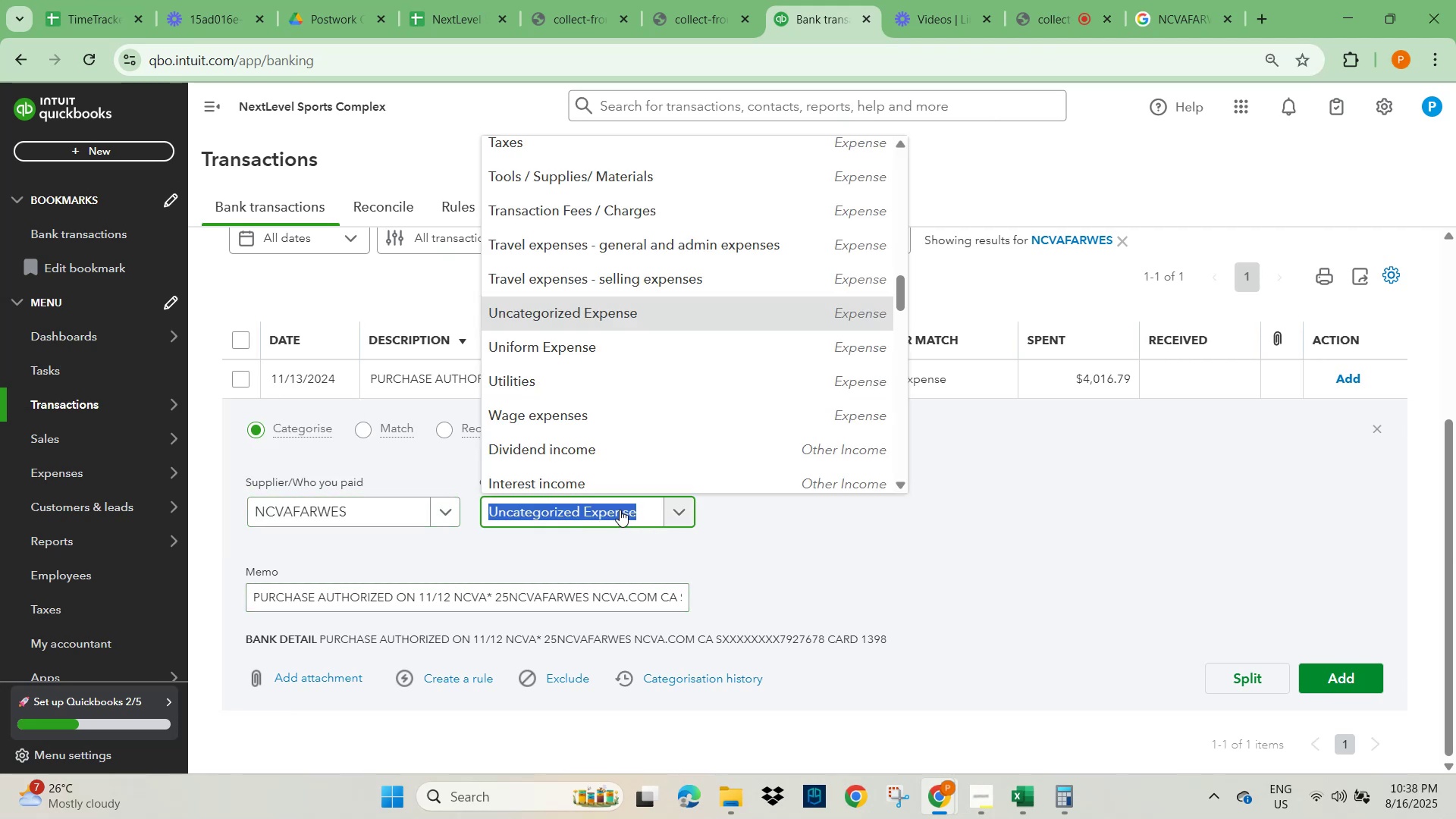 
wait(12.14)
 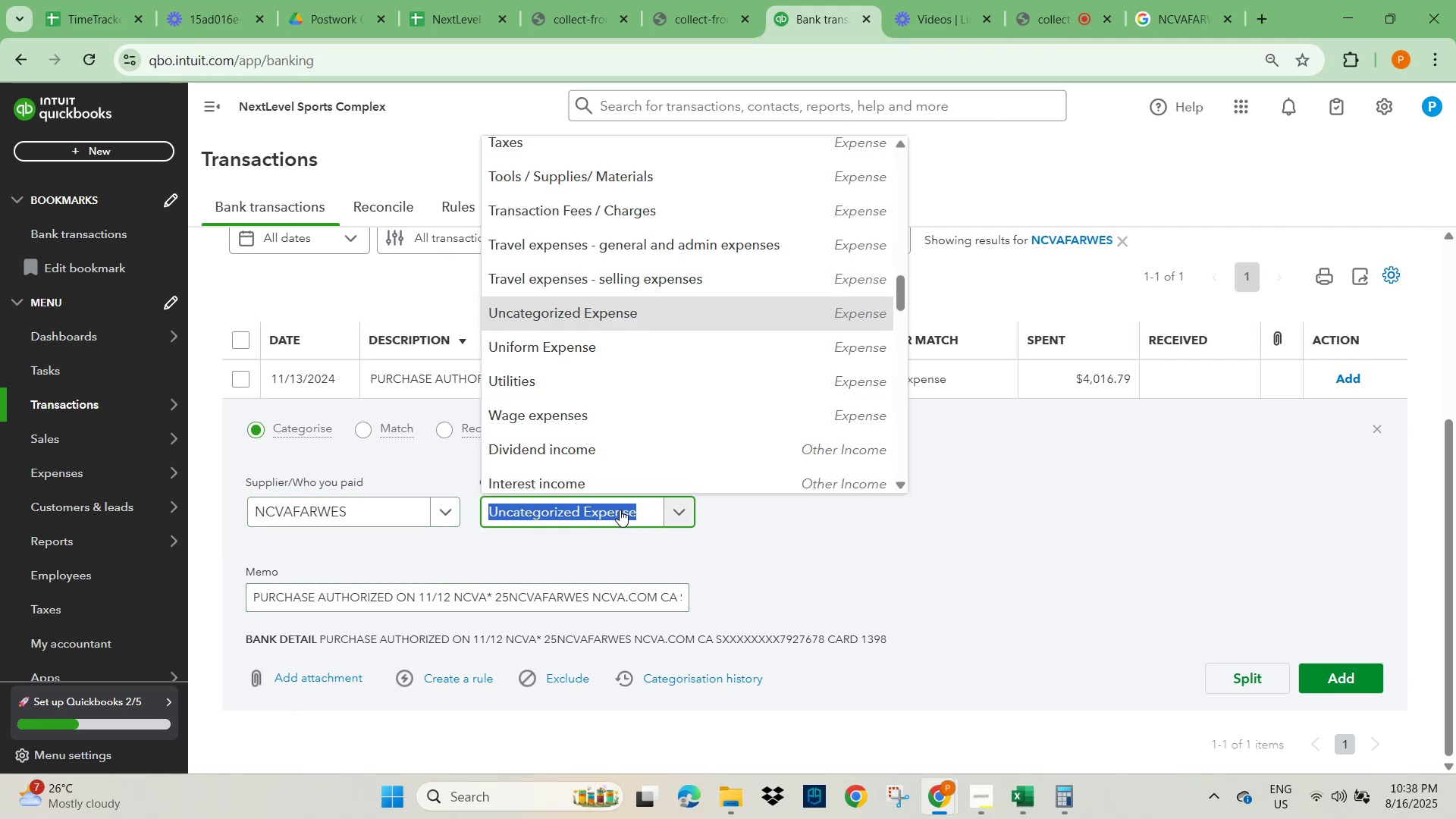 
type(genera)
 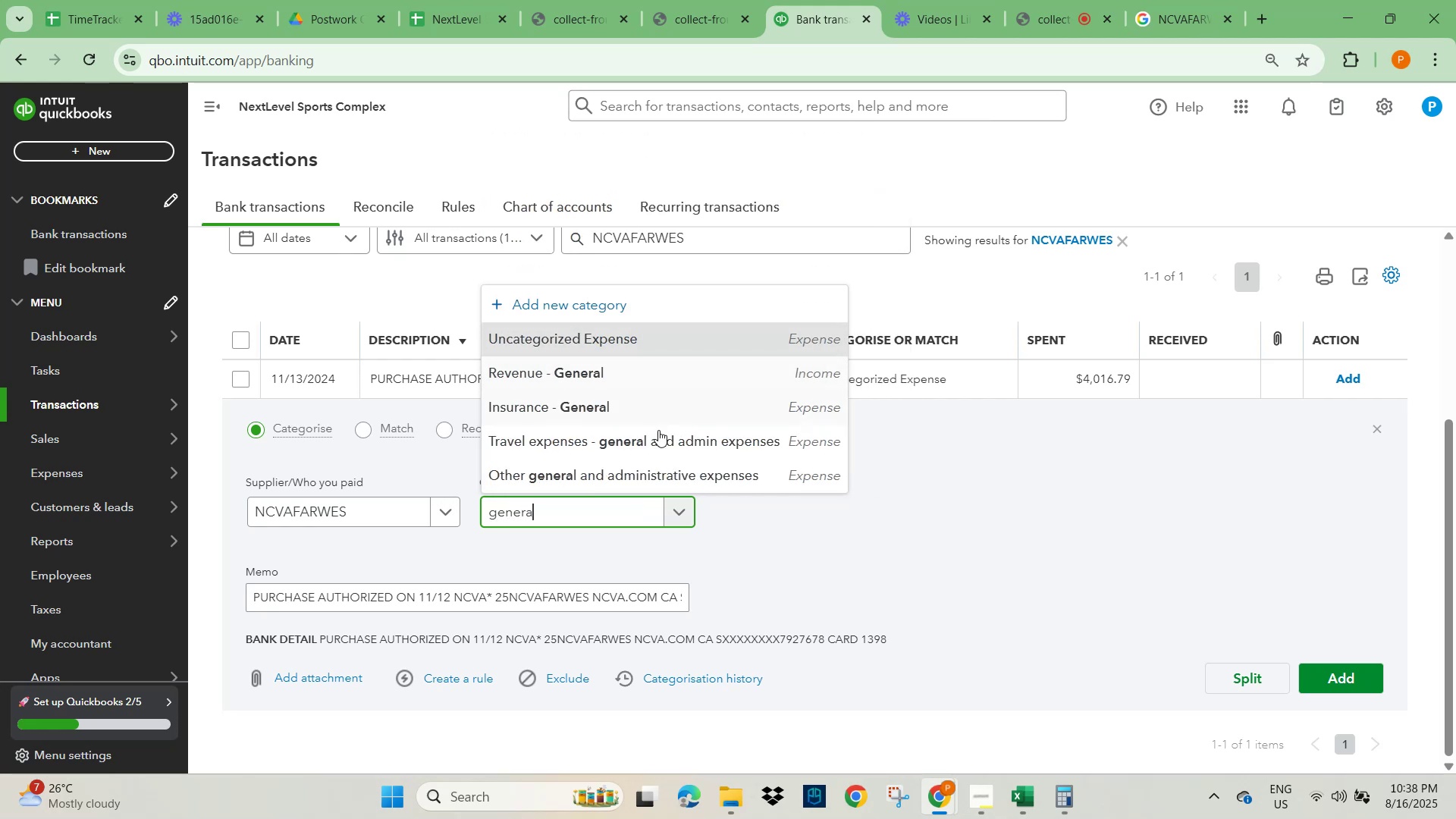 
left_click([633, 483])
 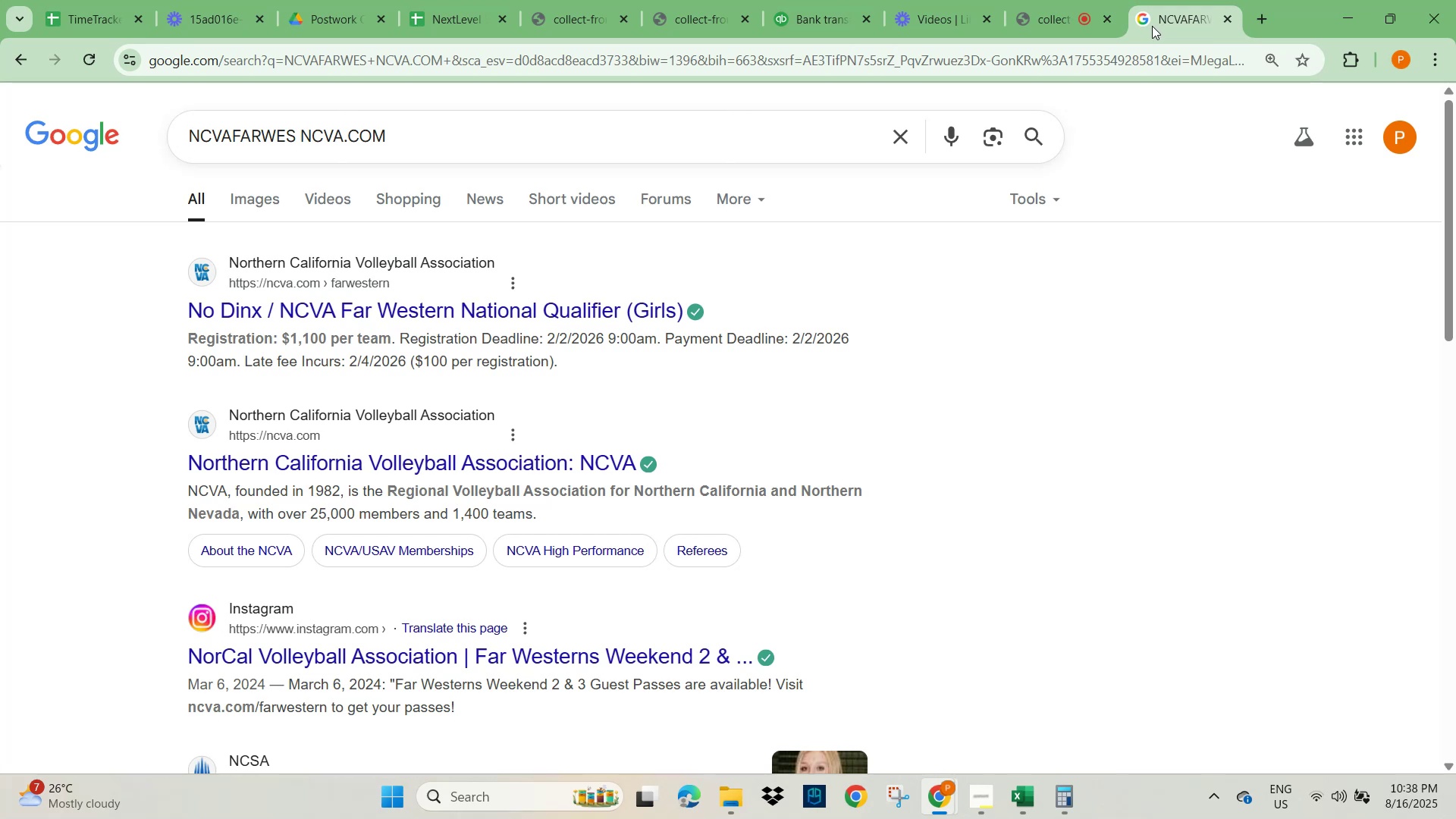 
wait(6.01)
 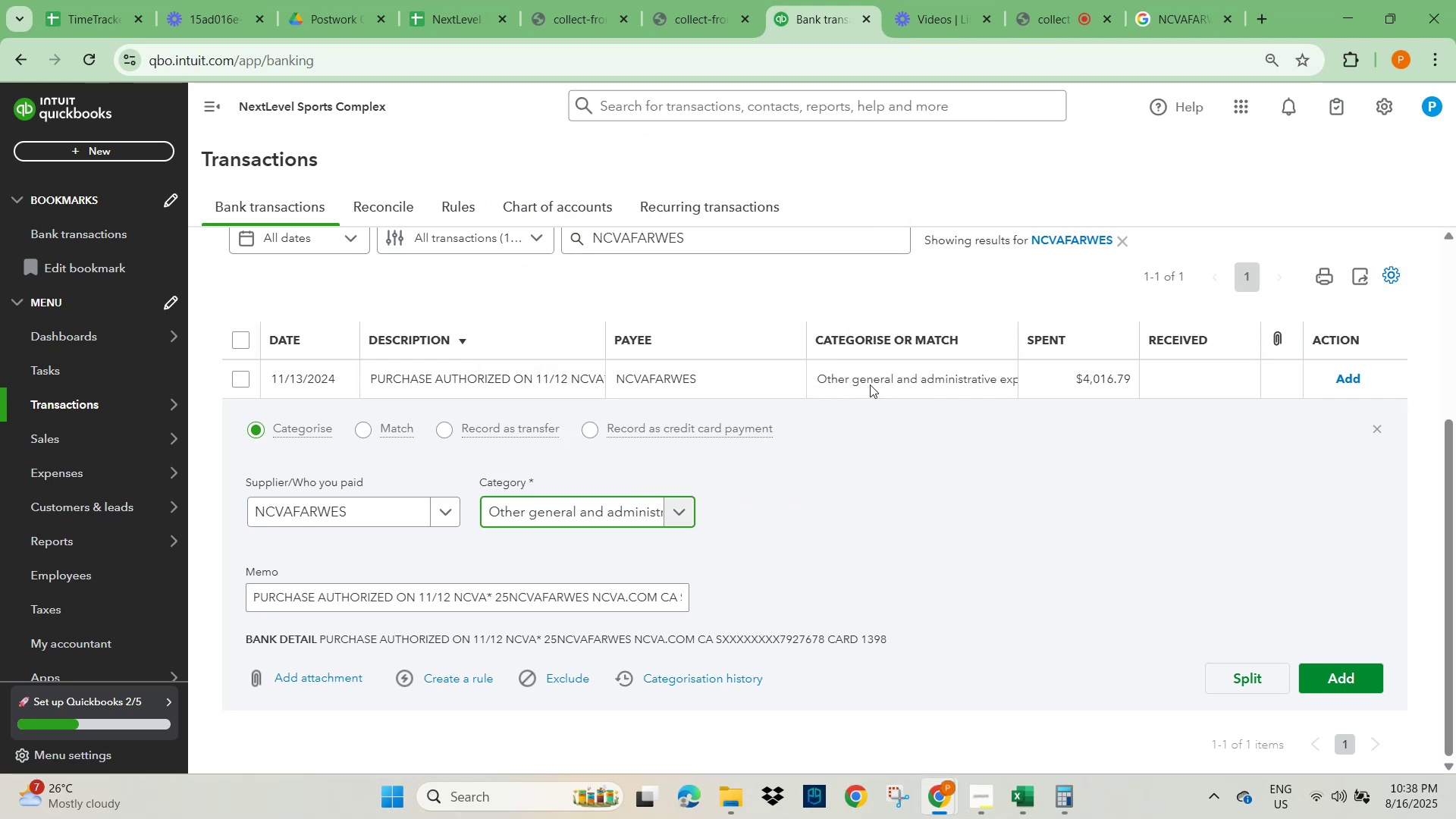 
scroll: coordinate [626, 486], scroll_direction: down, amount: 12.0
 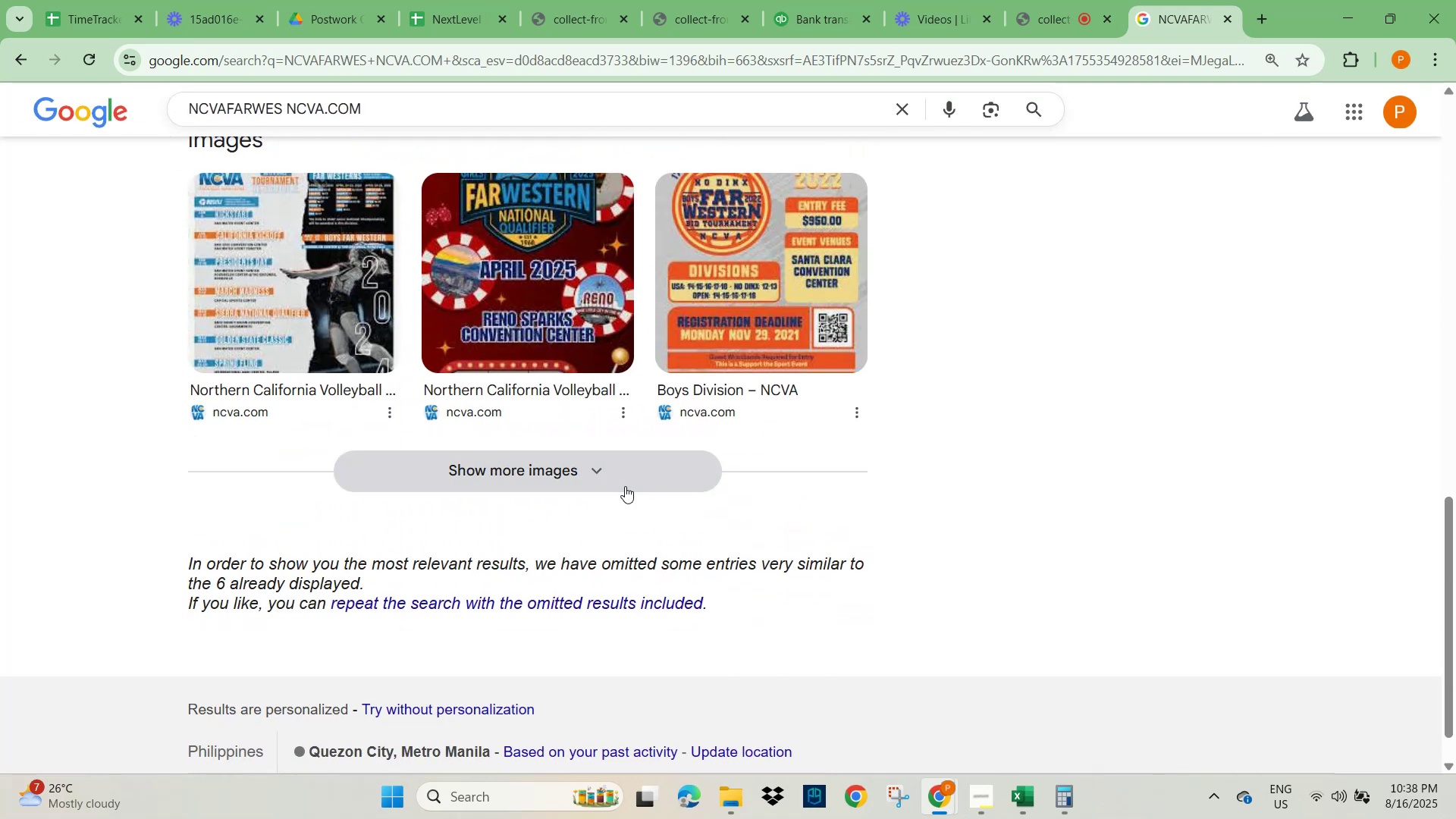 
scroll: coordinate [625, 485], scroll_direction: up, amount: 3.0
 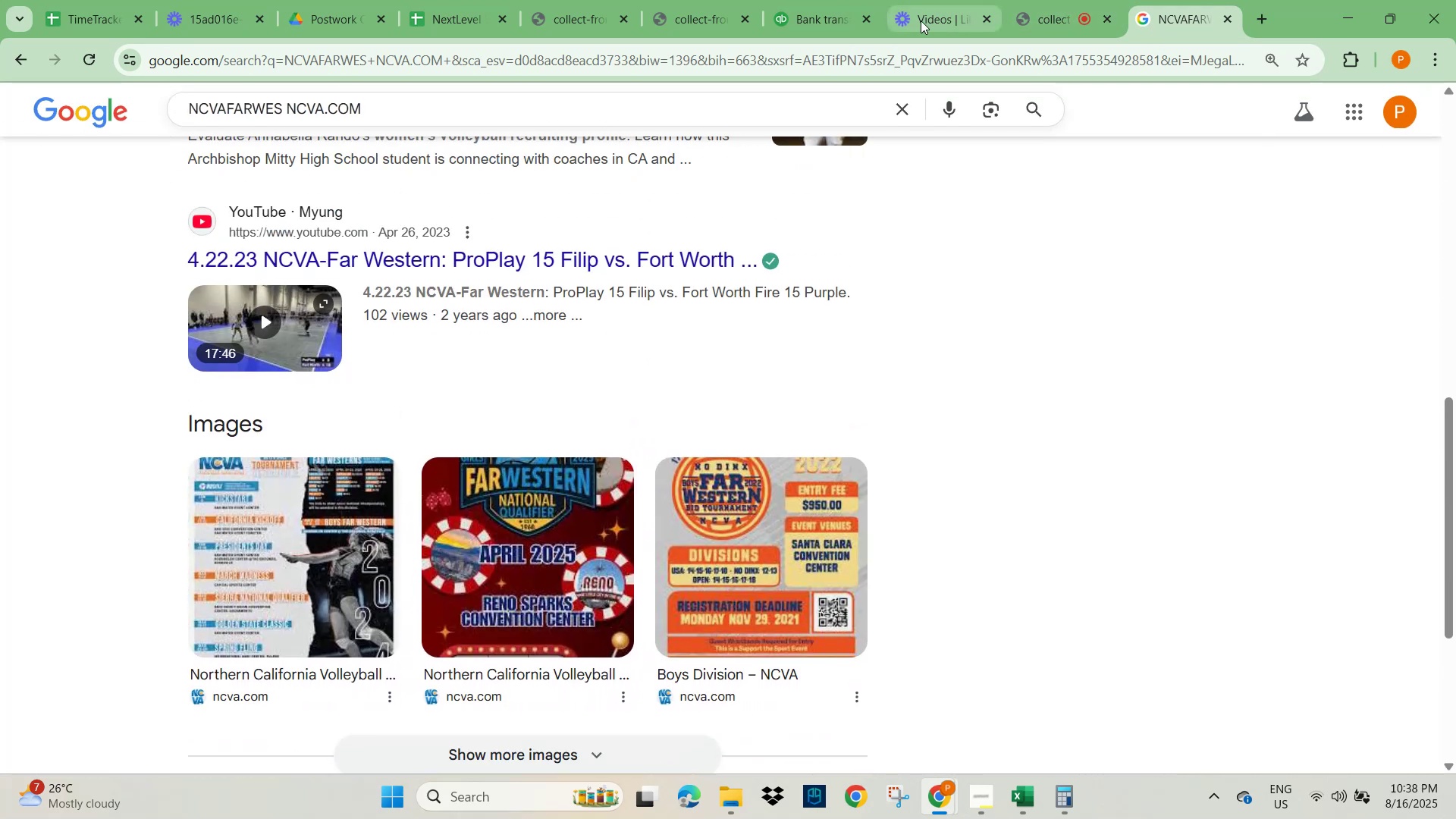 
left_click([817, 17])
 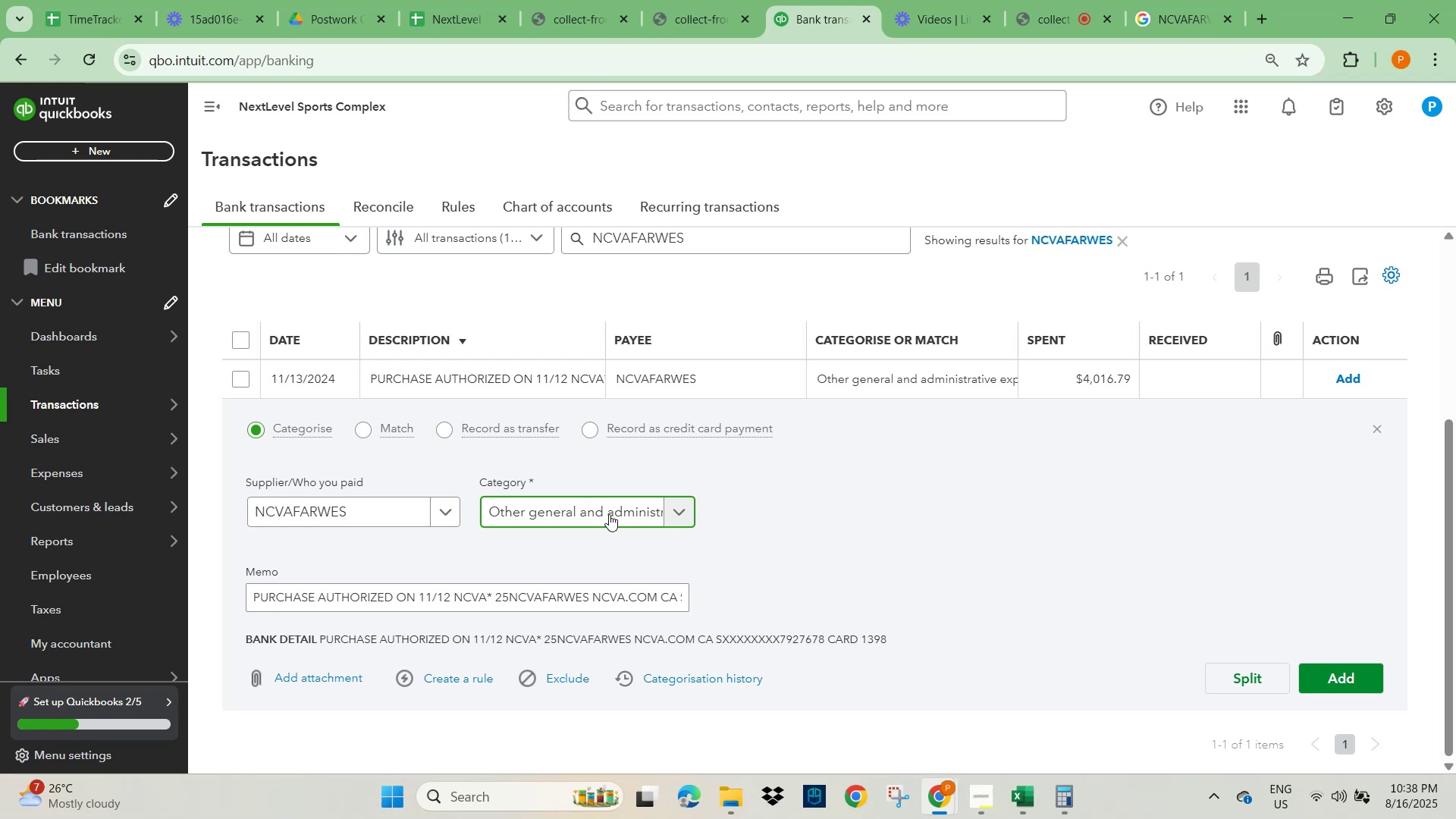 
left_click([609, 514])
 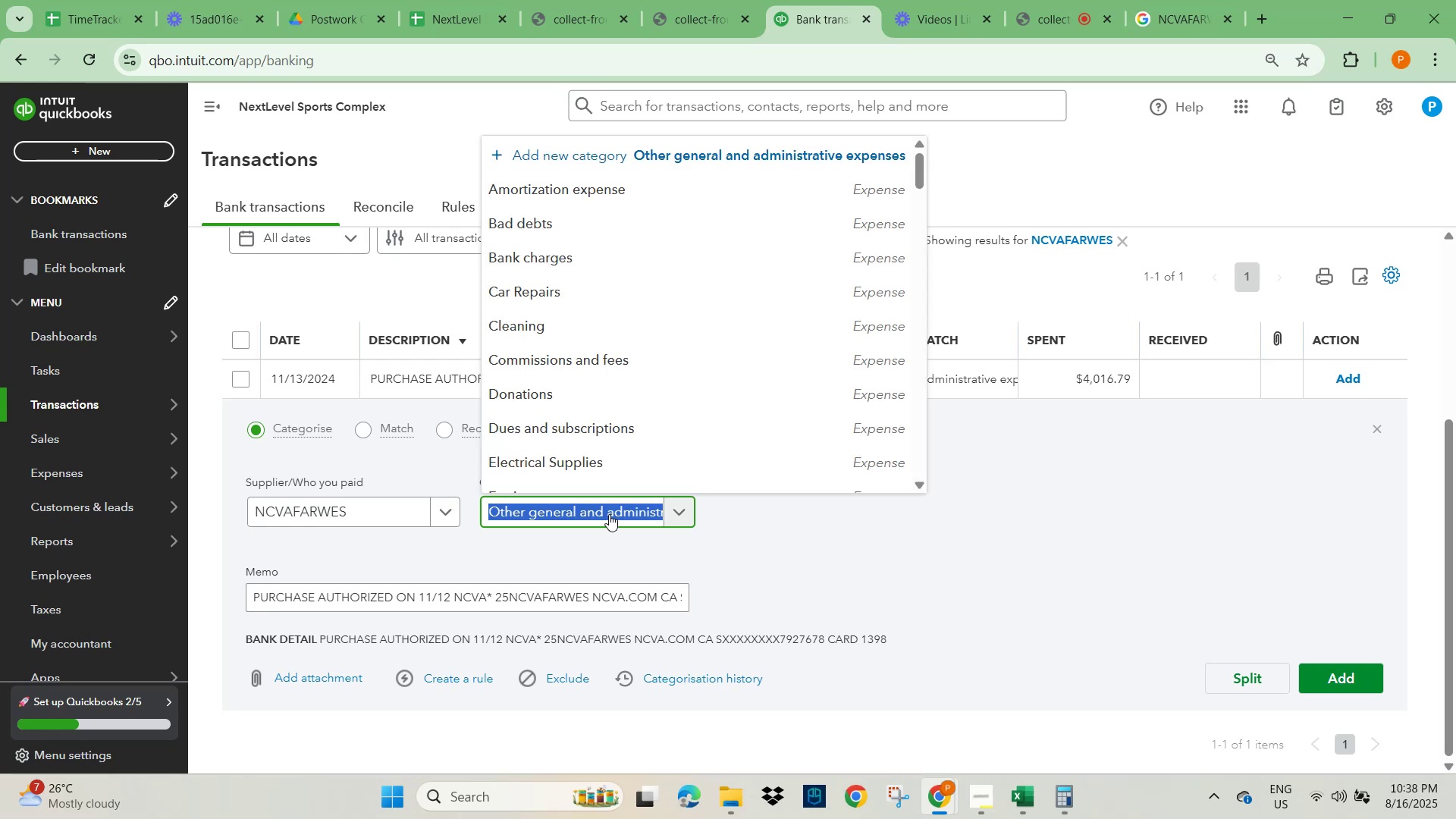 
wait(5.59)
 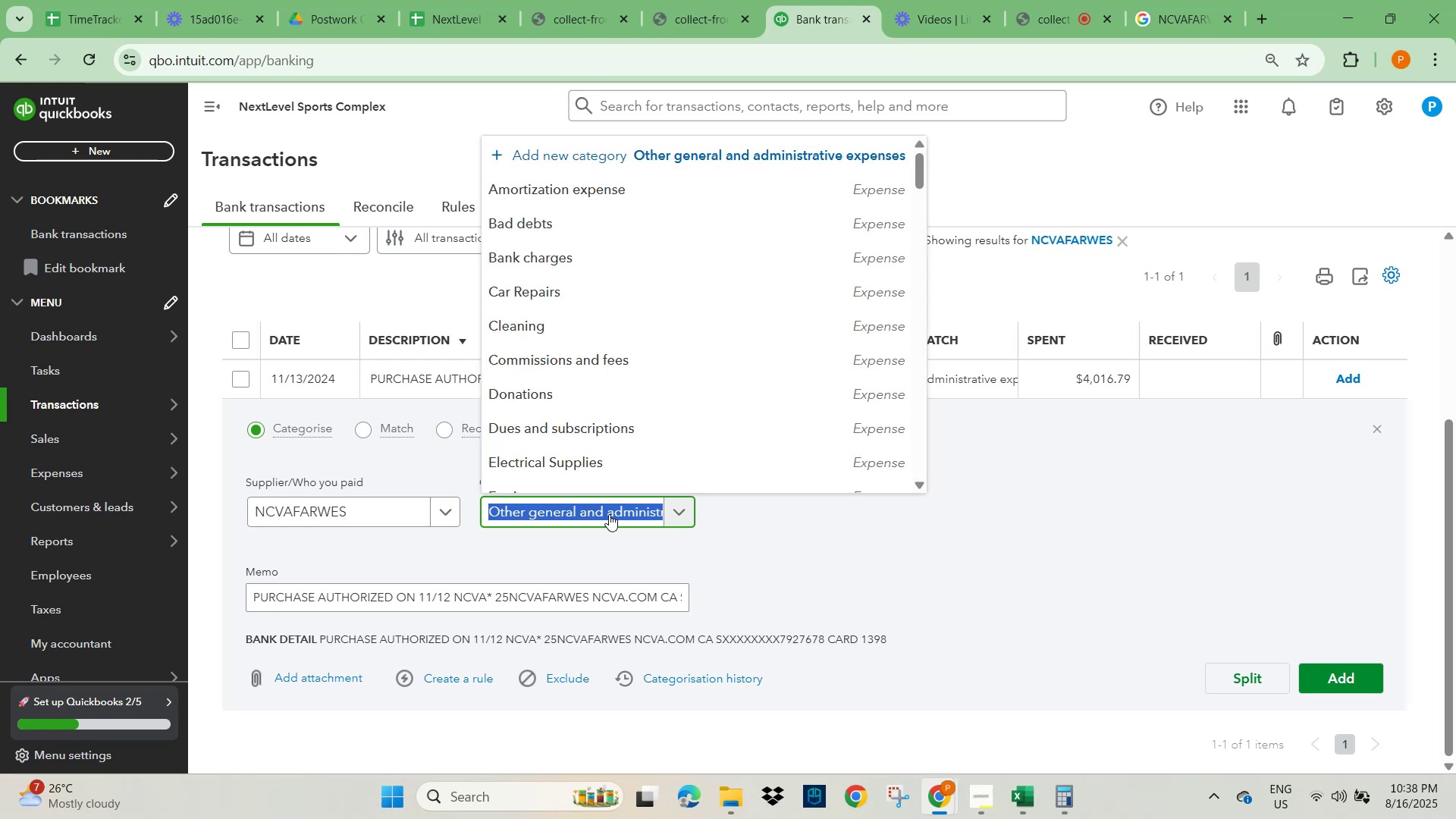 
type(un)
key(Backspace)
key(Backspace)
key(Backspace)
 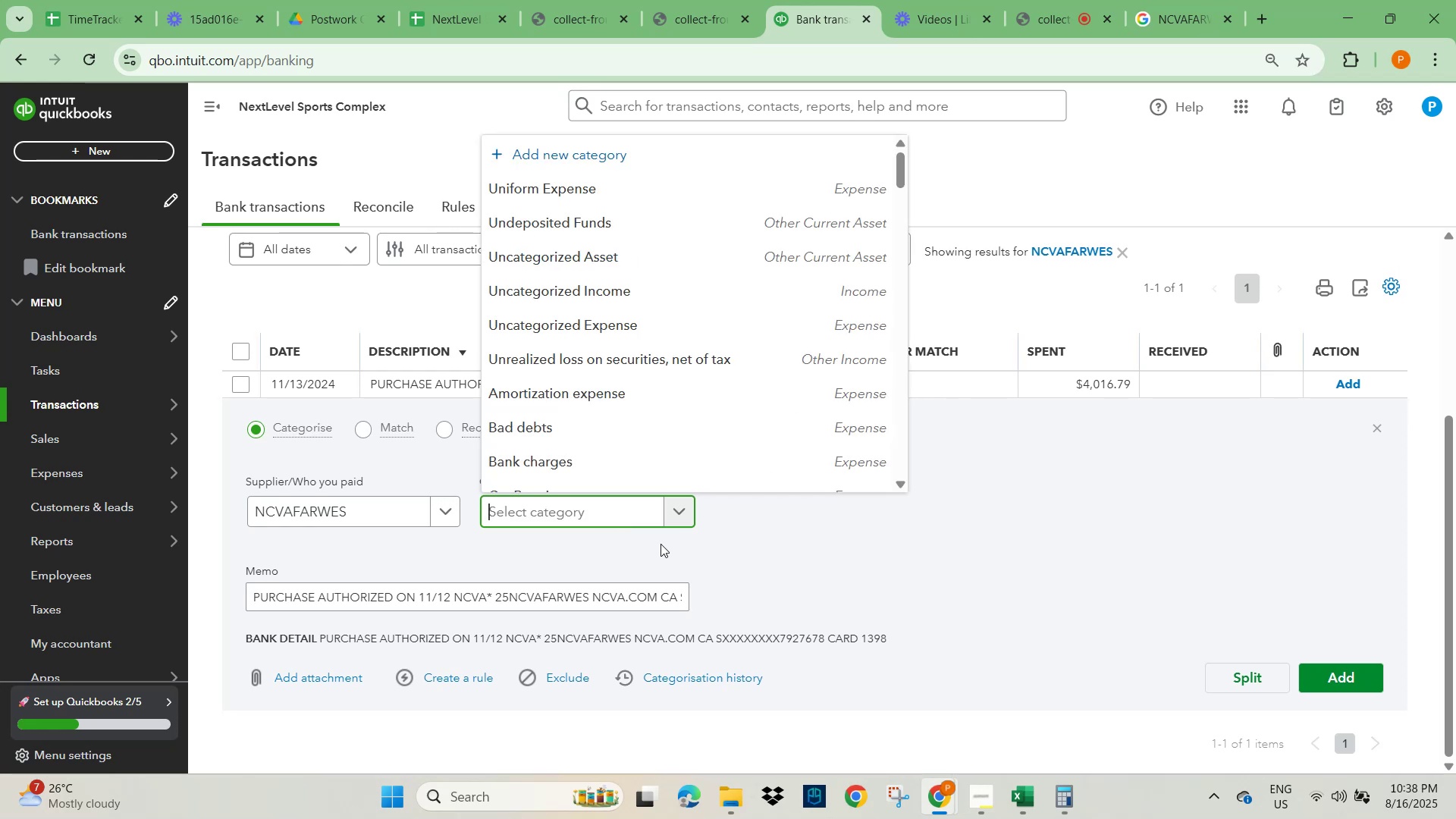 
scroll: coordinate [604, 336], scroll_direction: up, amount: 5.0
 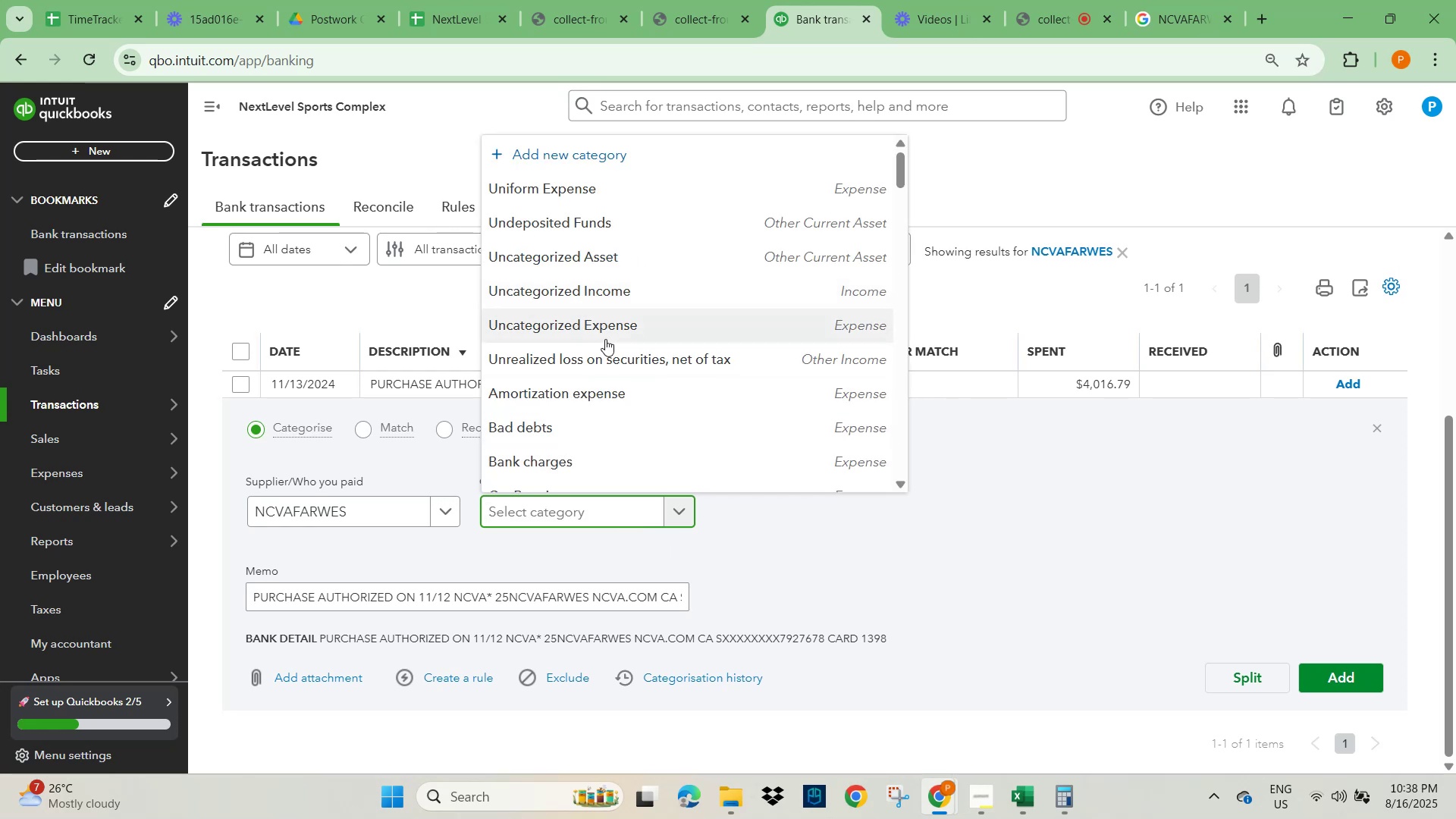 
type(dues)
 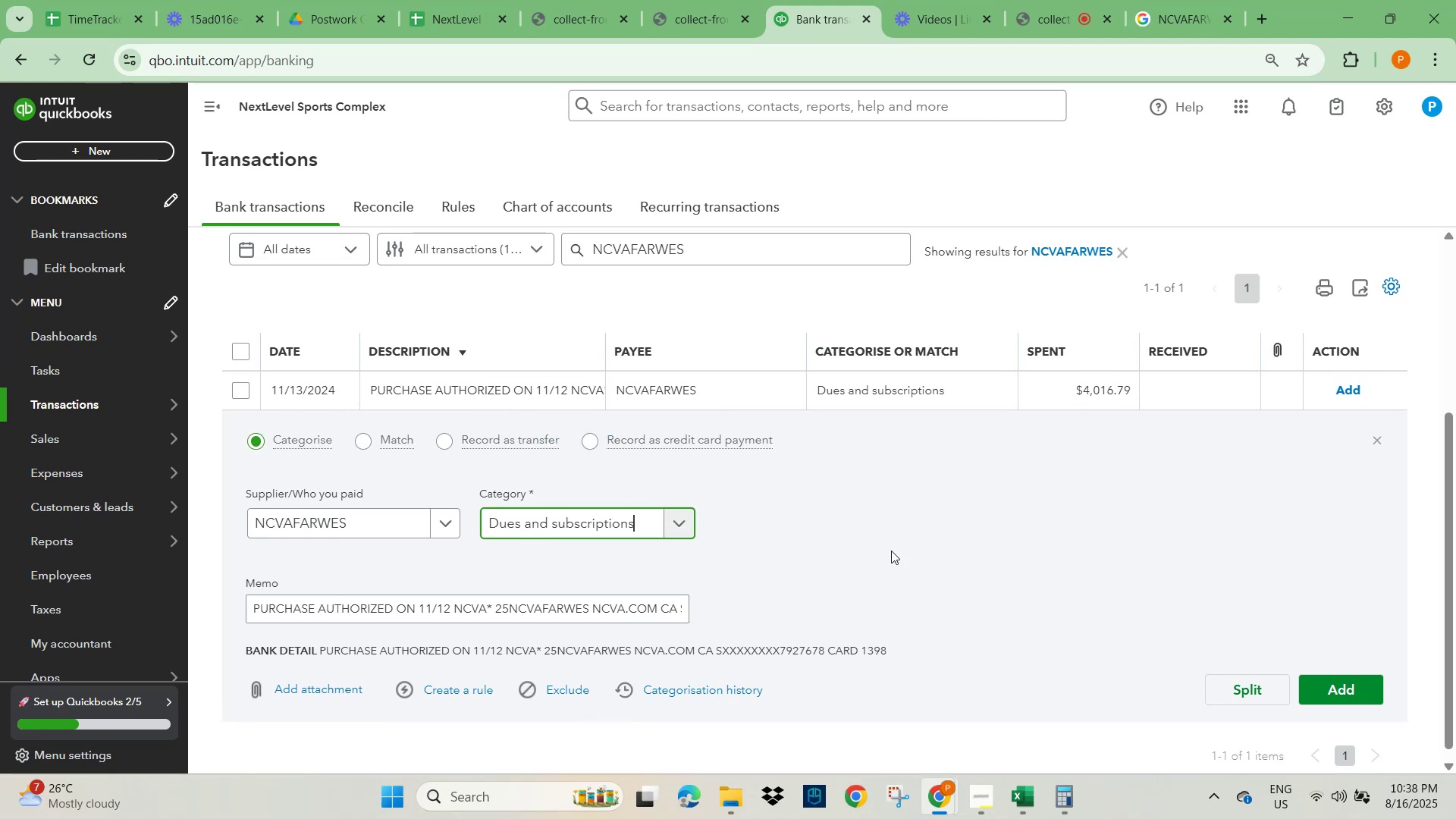 
scroll: coordinate [1020, 566], scroll_direction: down, amount: 1.0
 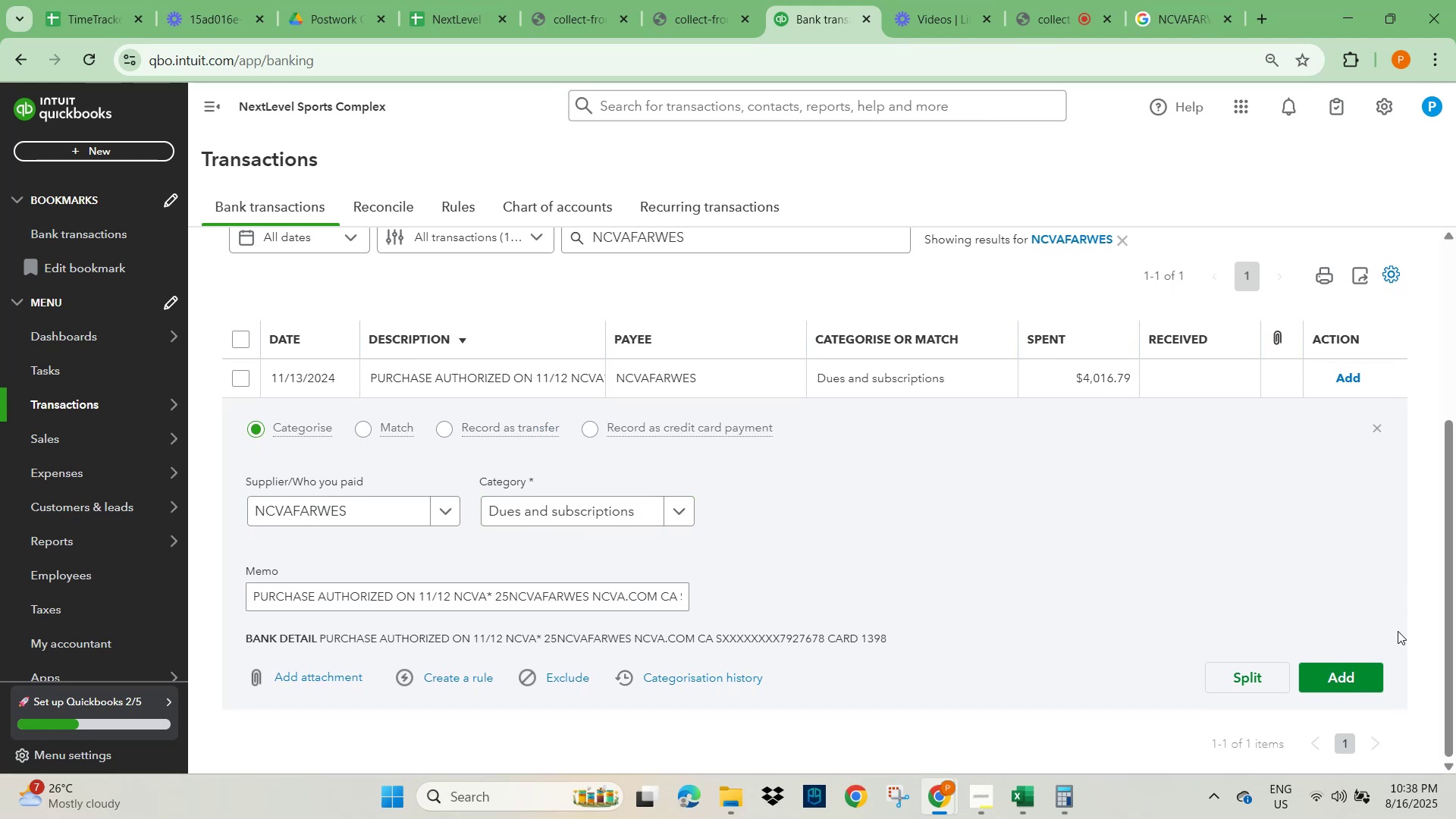 
left_click([1355, 677])
 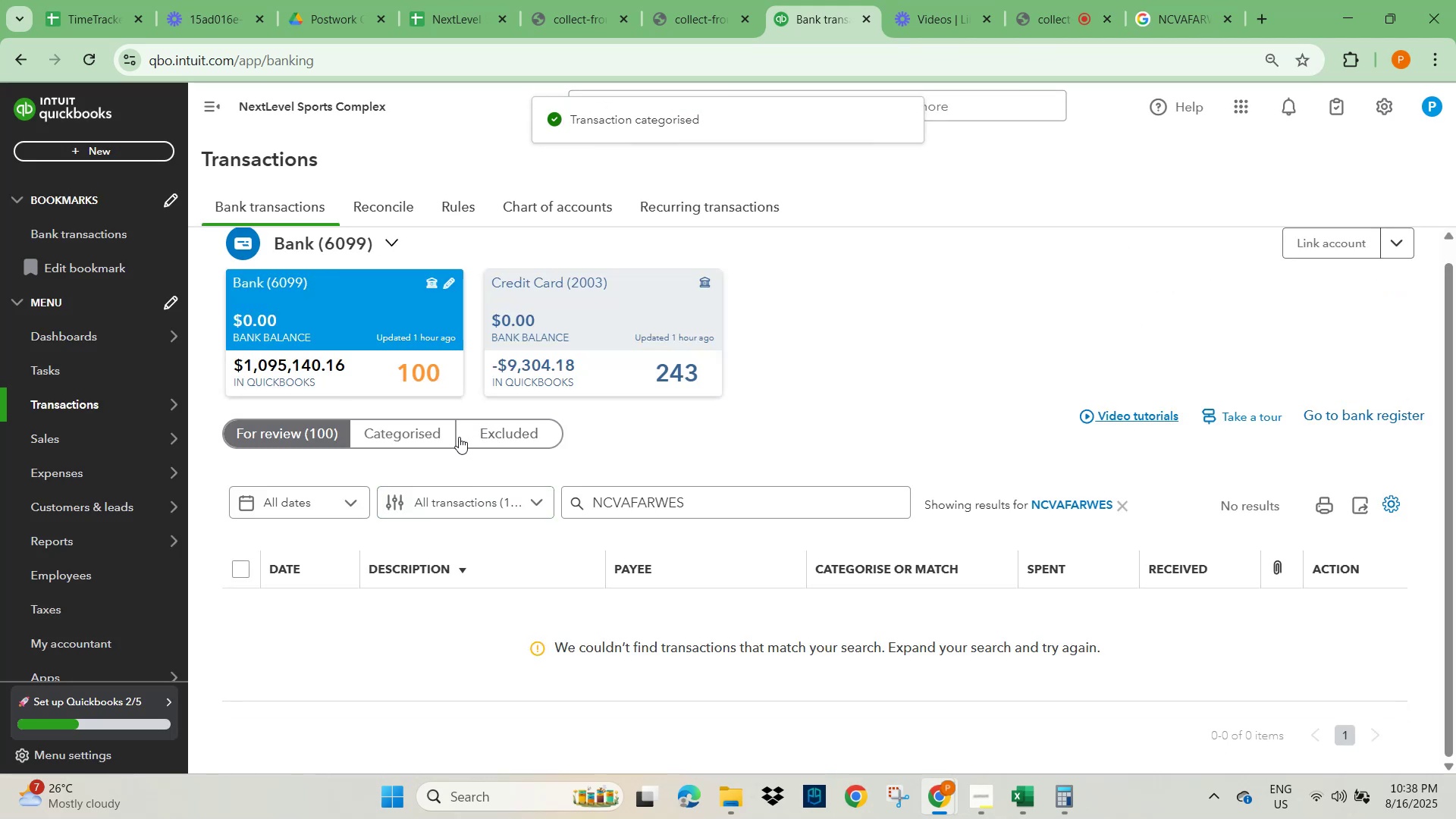 
left_click([1120, 505])
 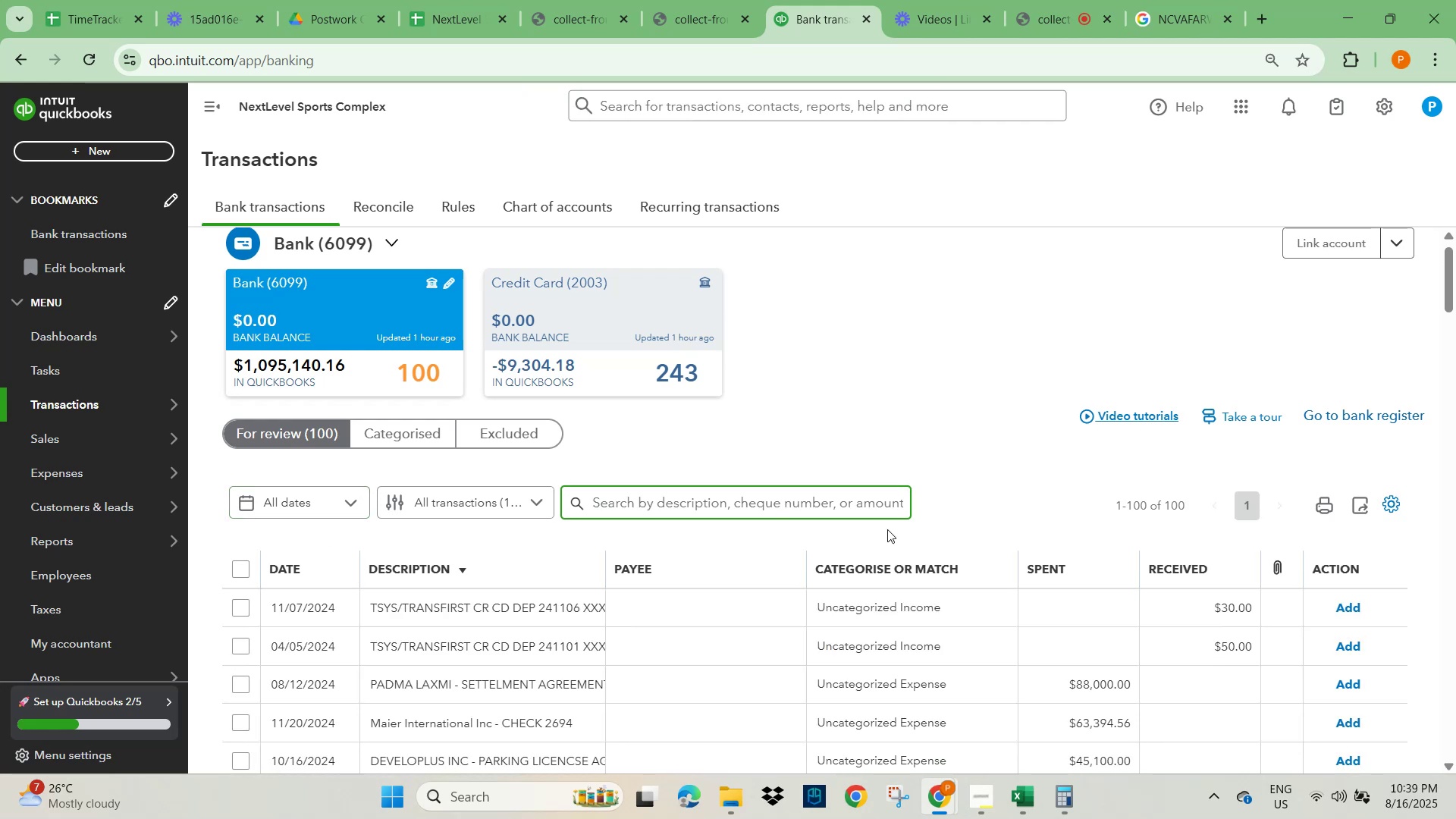 
scroll: coordinate [469, 528], scroll_direction: down, amount: 4.0
 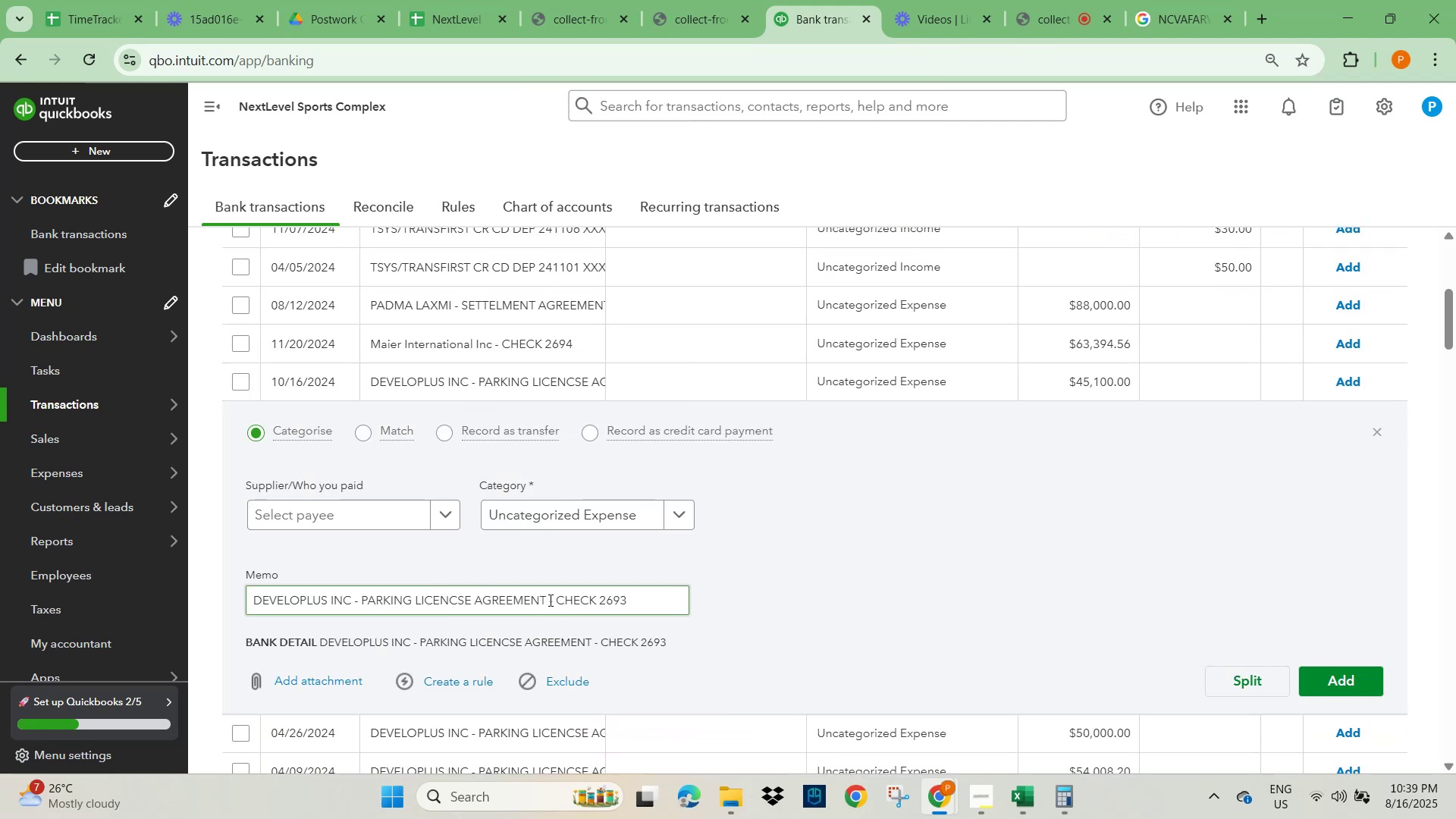 
wait(7.09)
 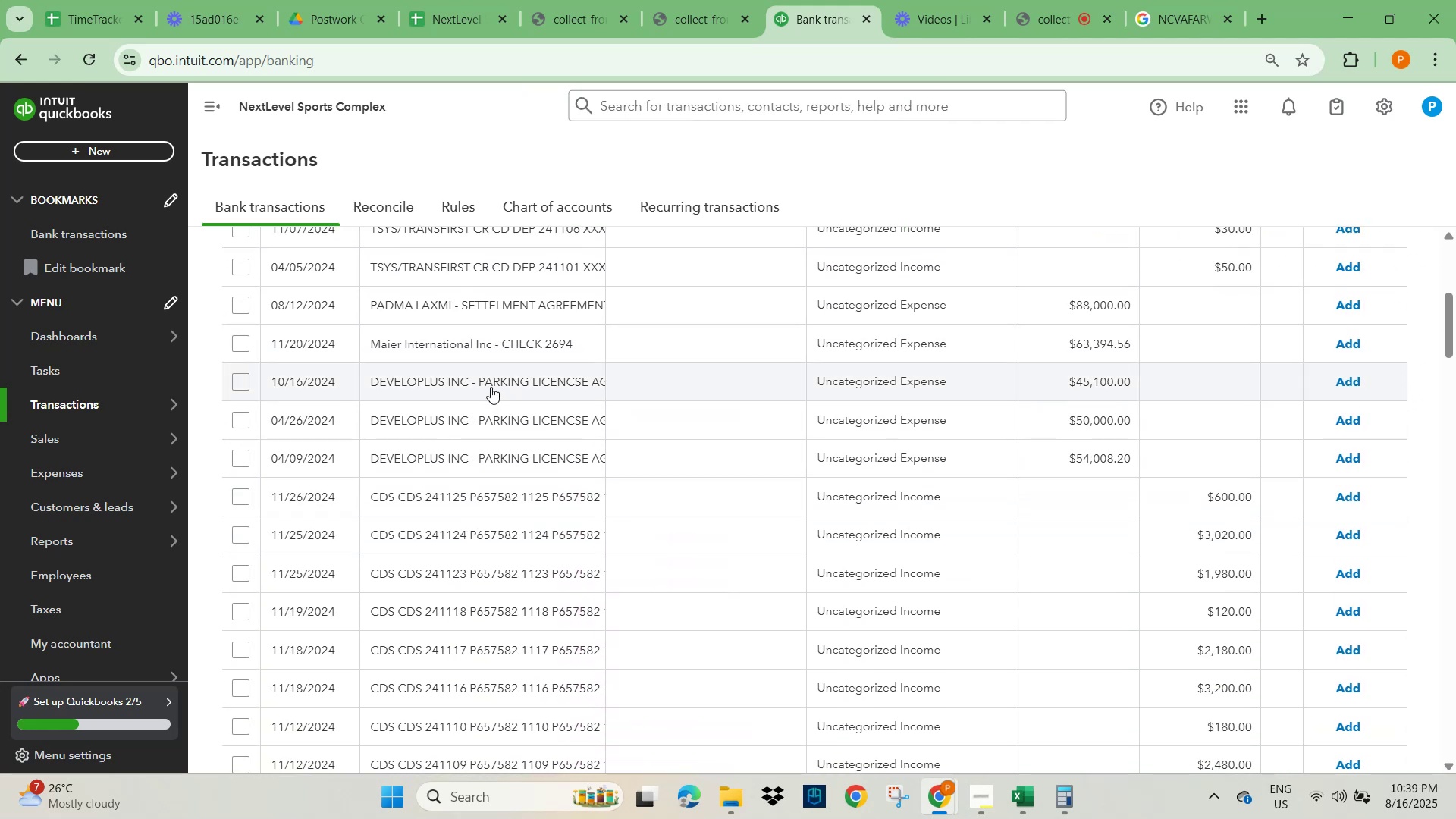 
left_click_drag(start_coordinate=[544, 600], to_coordinate=[361, 600])
 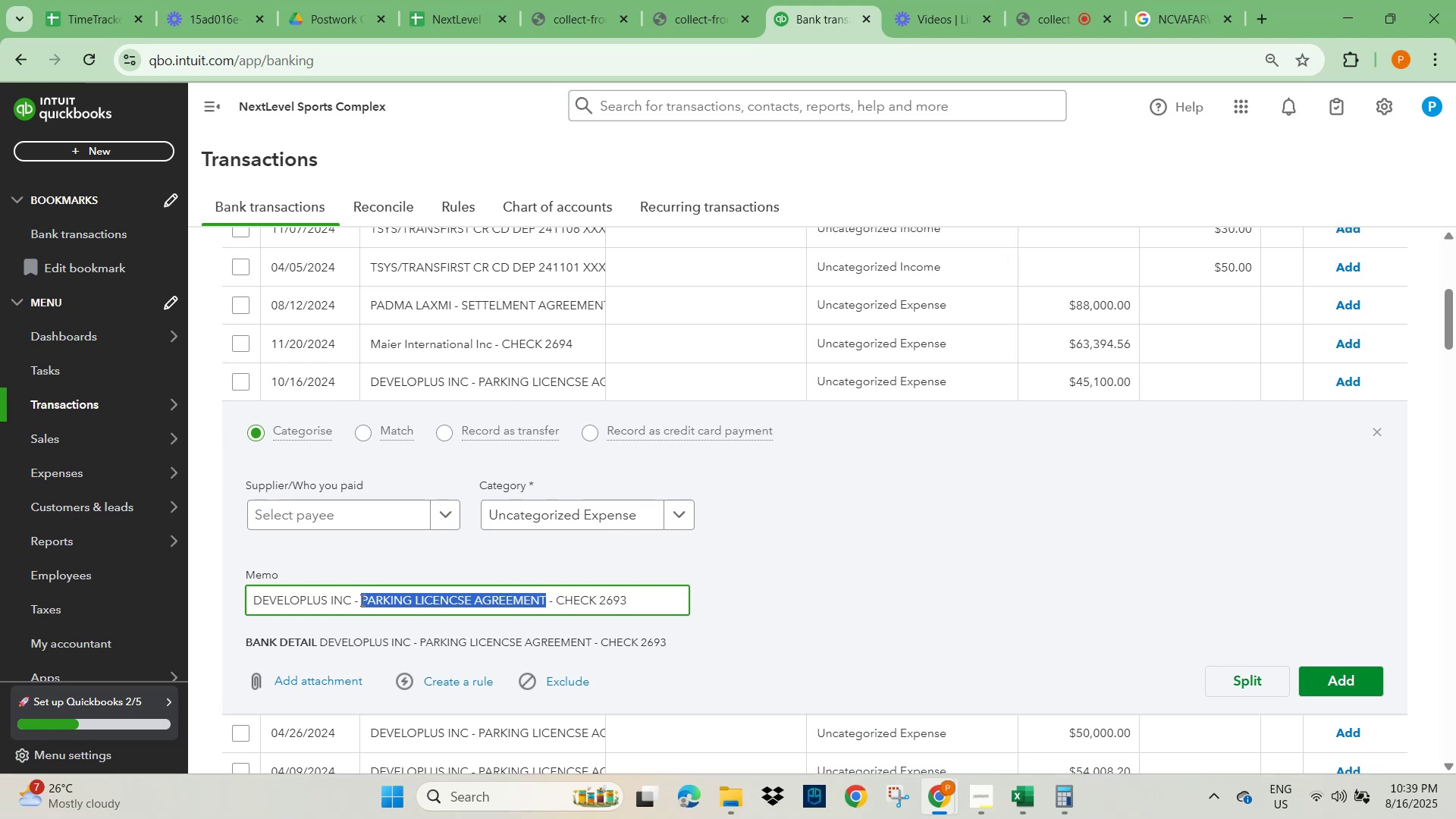 
key(Control+ControlLeft)
 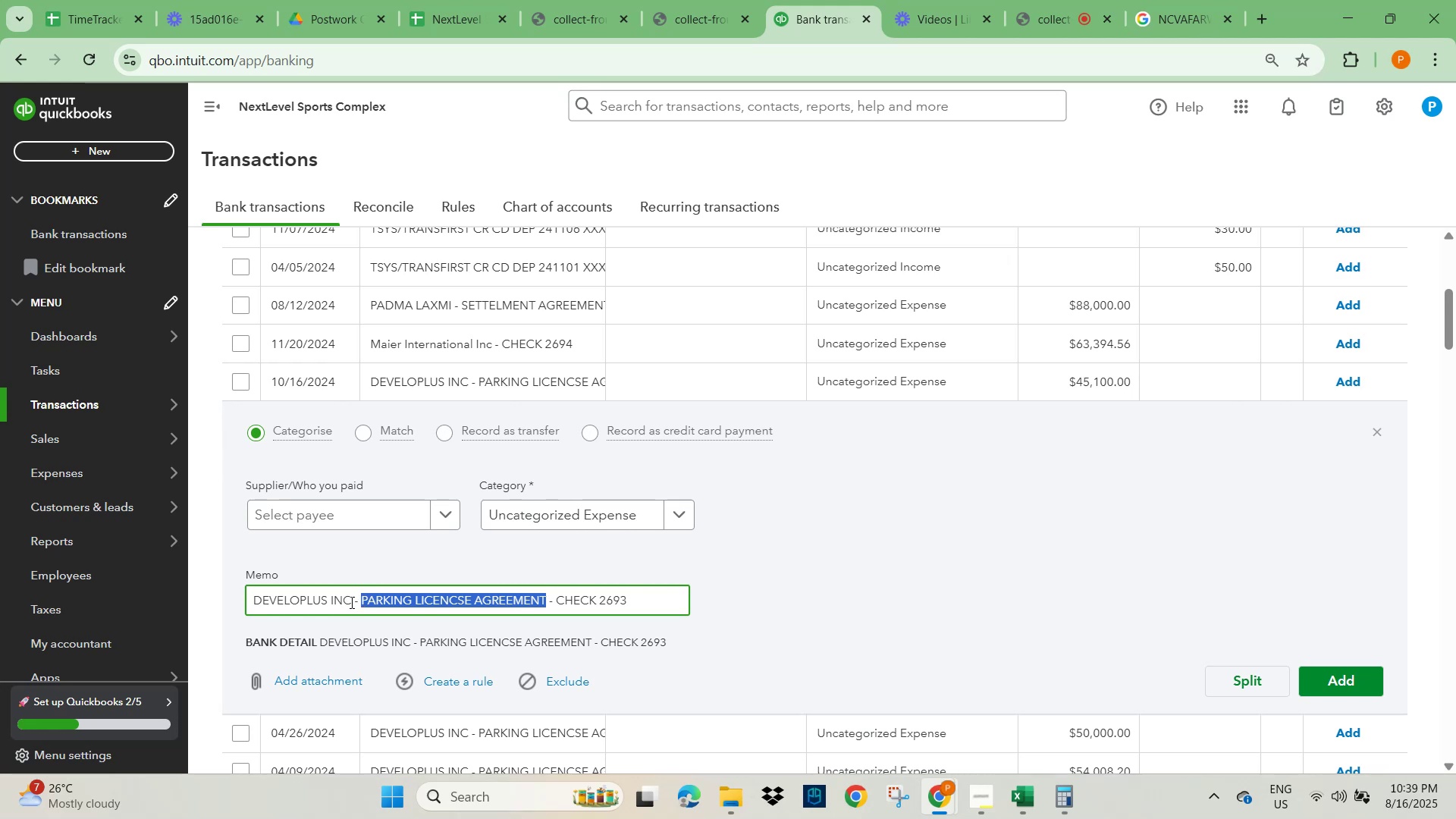 
left_click_drag(start_coordinate=[354, 601], to_coordinate=[211, 601])
 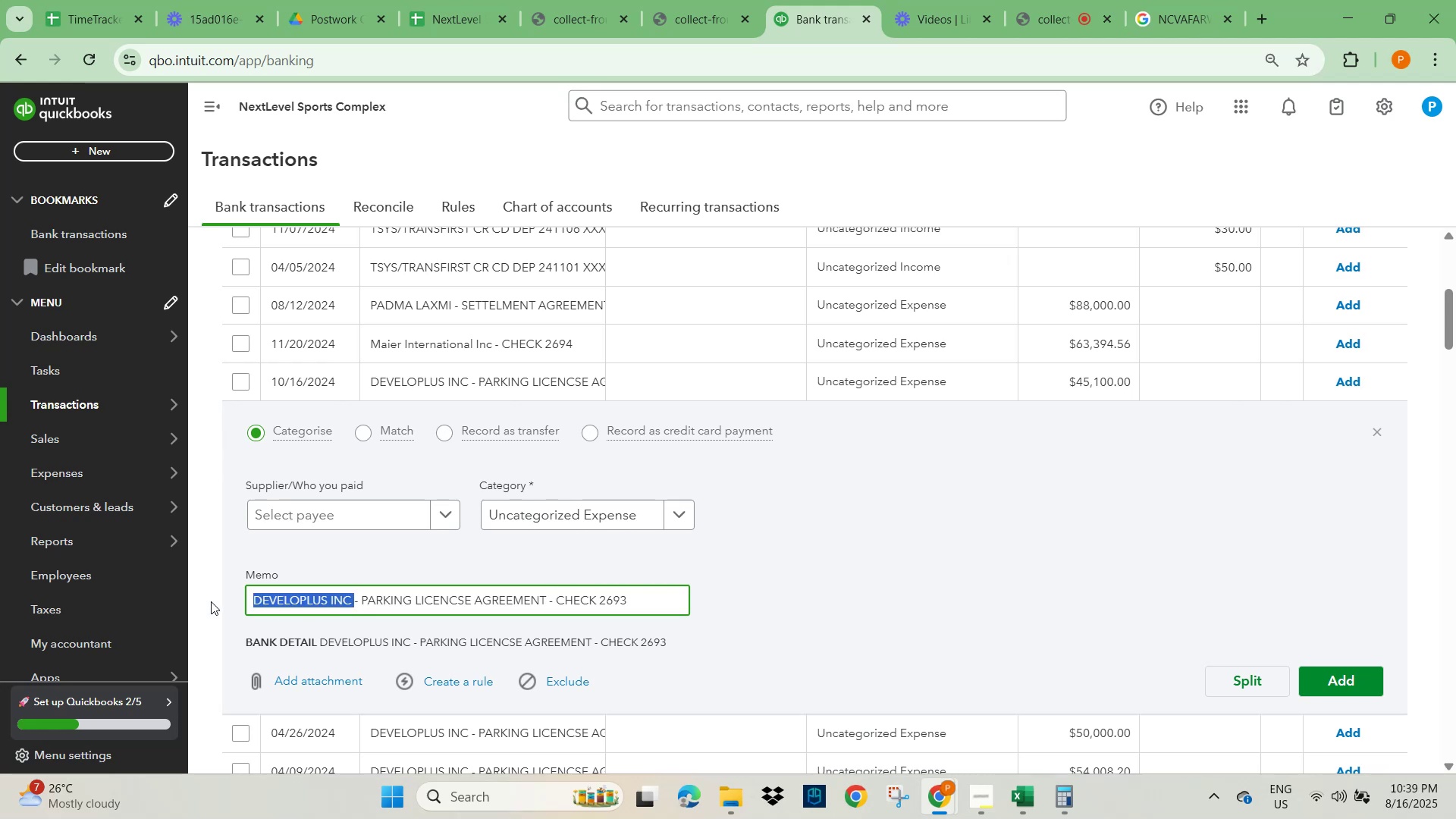 
key(Control+C)
 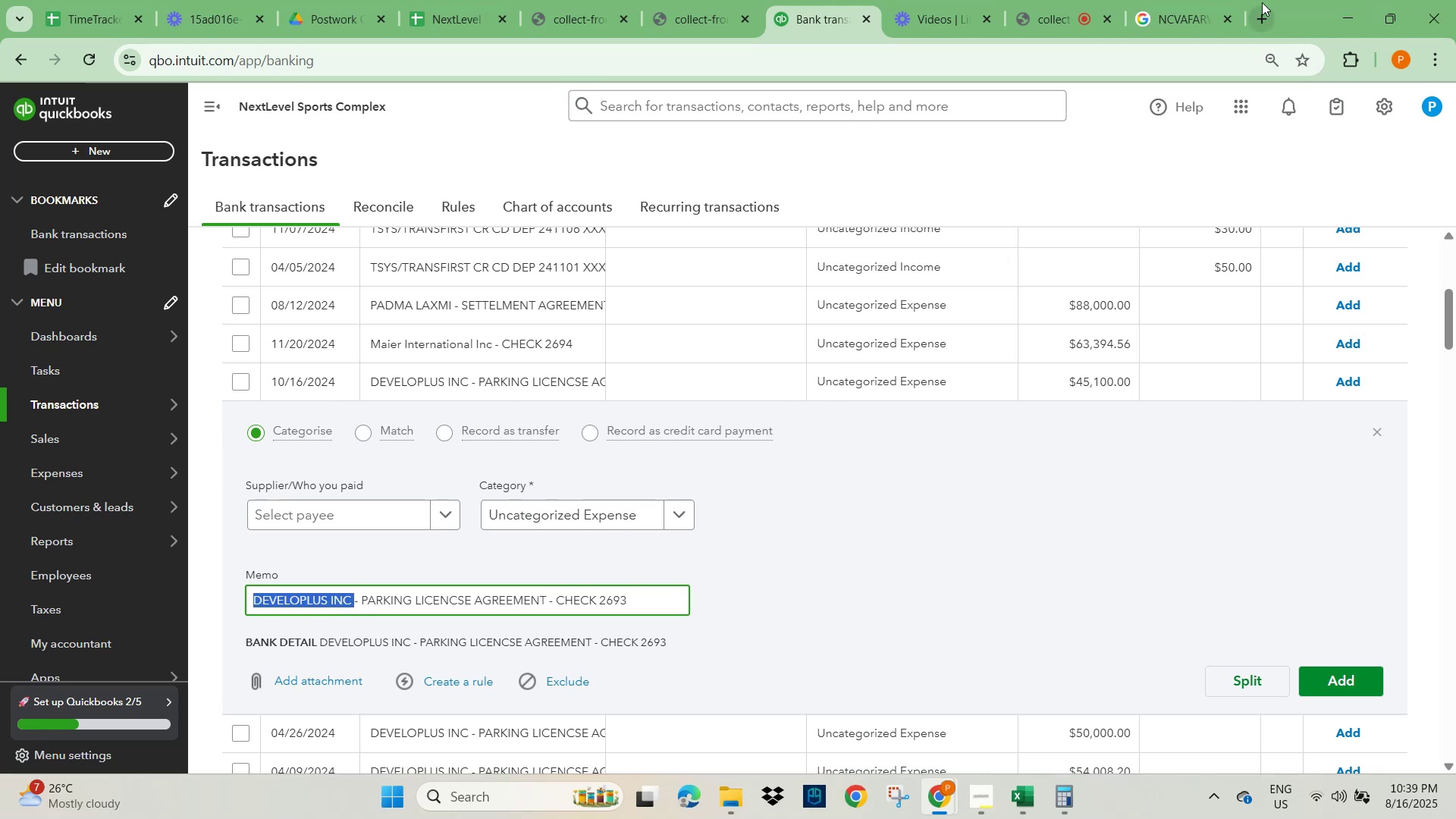 
left_click([1184, 20])
 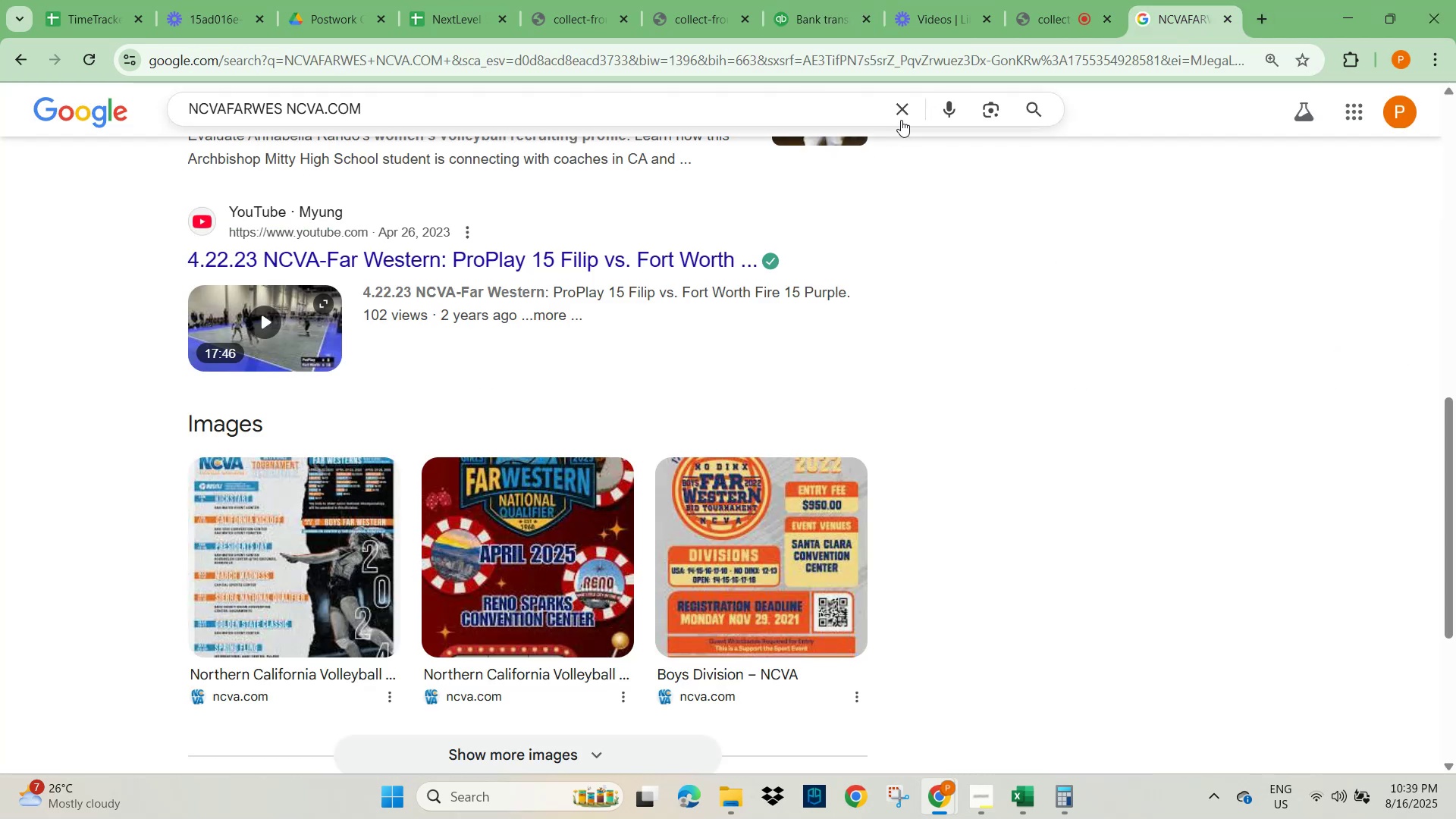 
key(Control+V)
 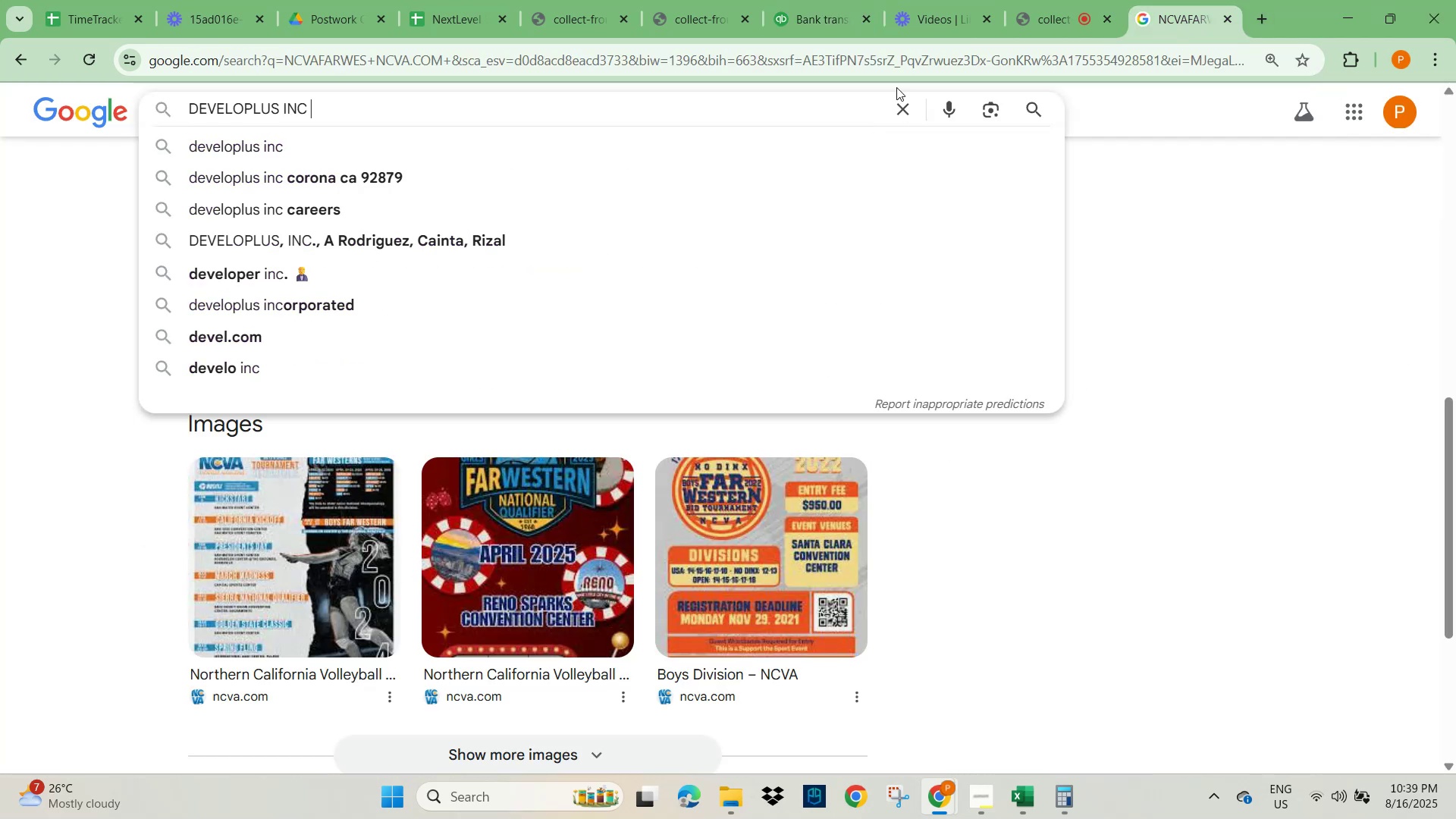 
key(NumpadEnter)
 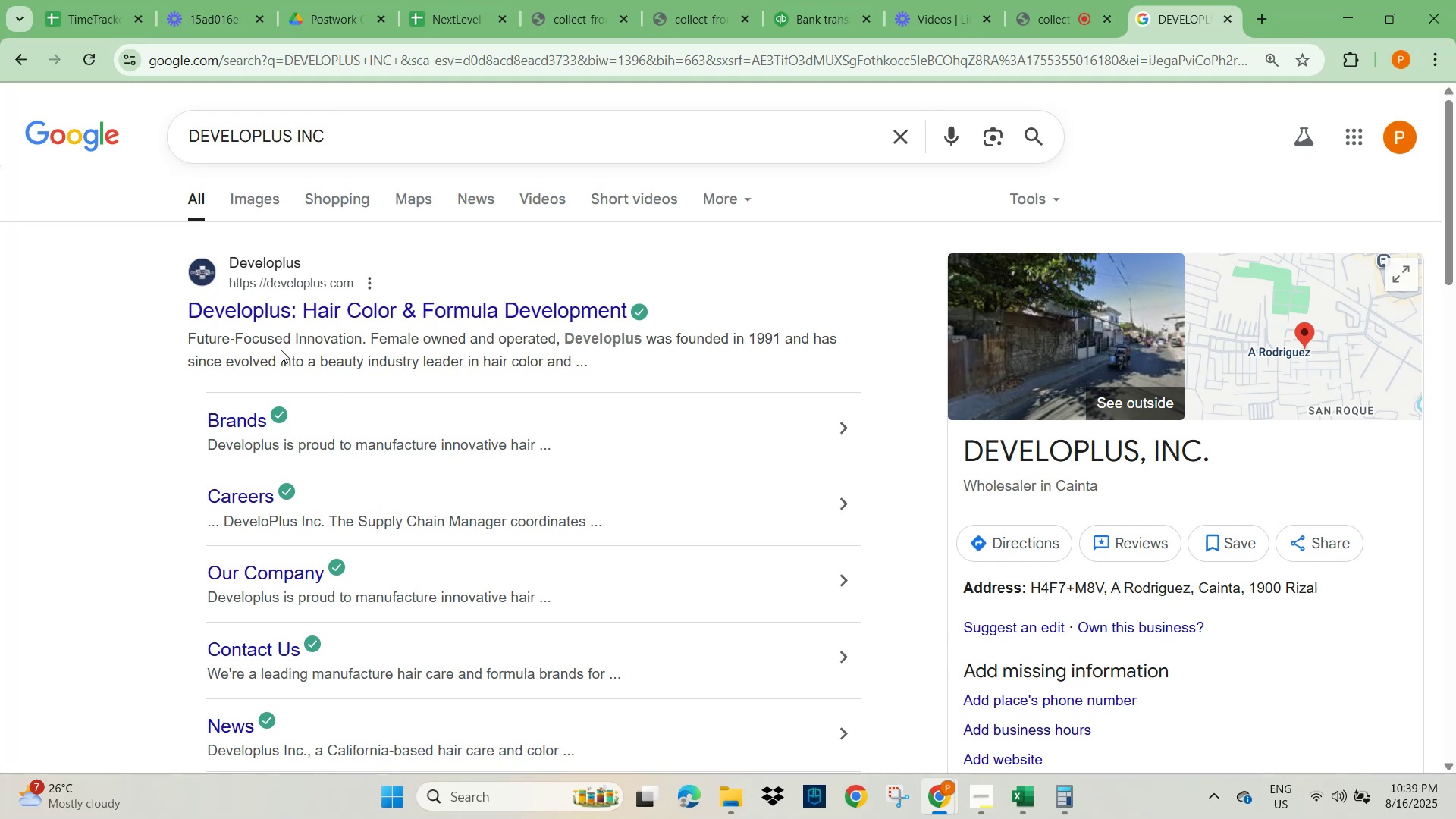 
wait(13.59)
 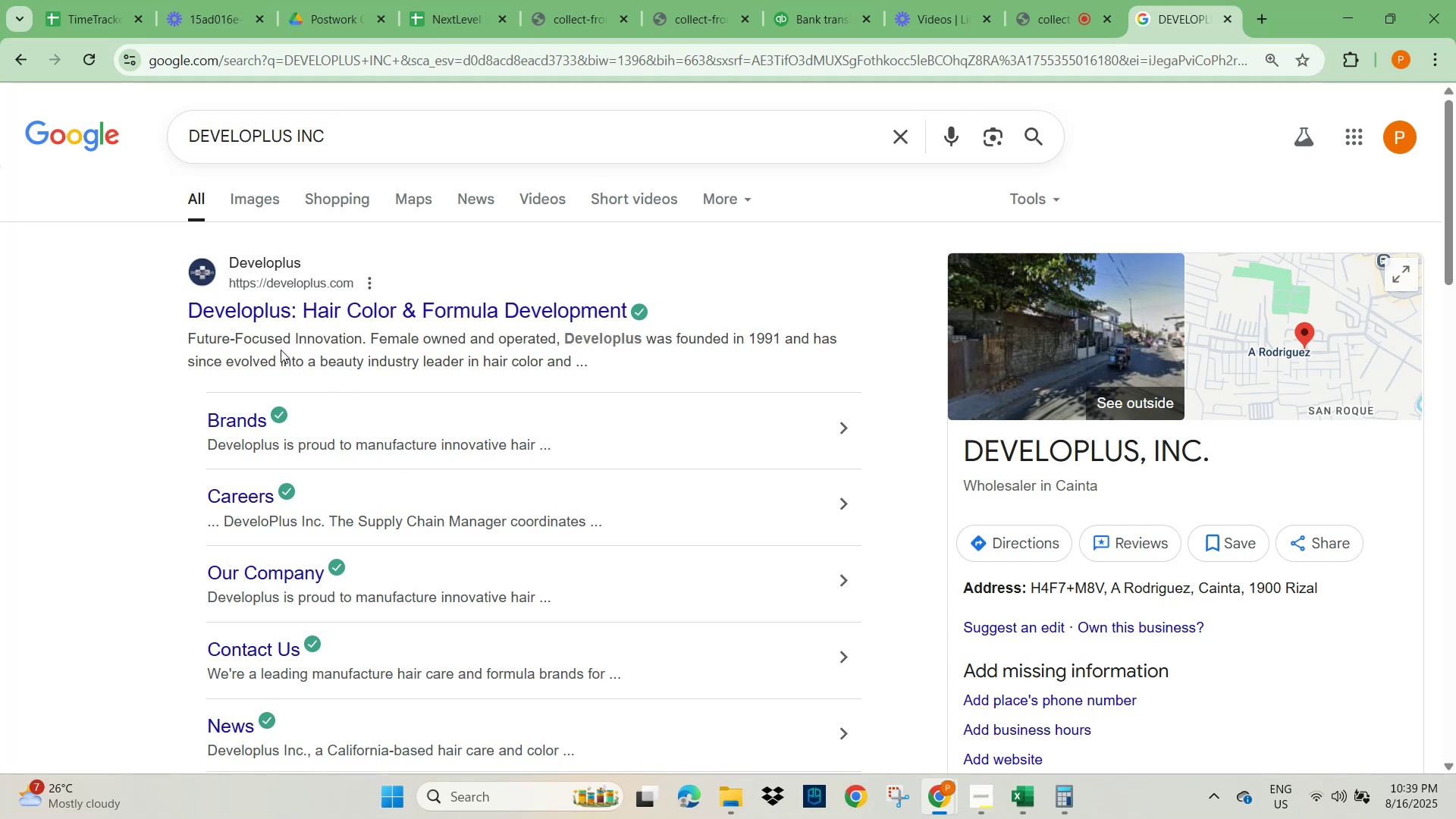 
scroll: coordinate [543, 578], scroll_direction: down, amount: 8.0
 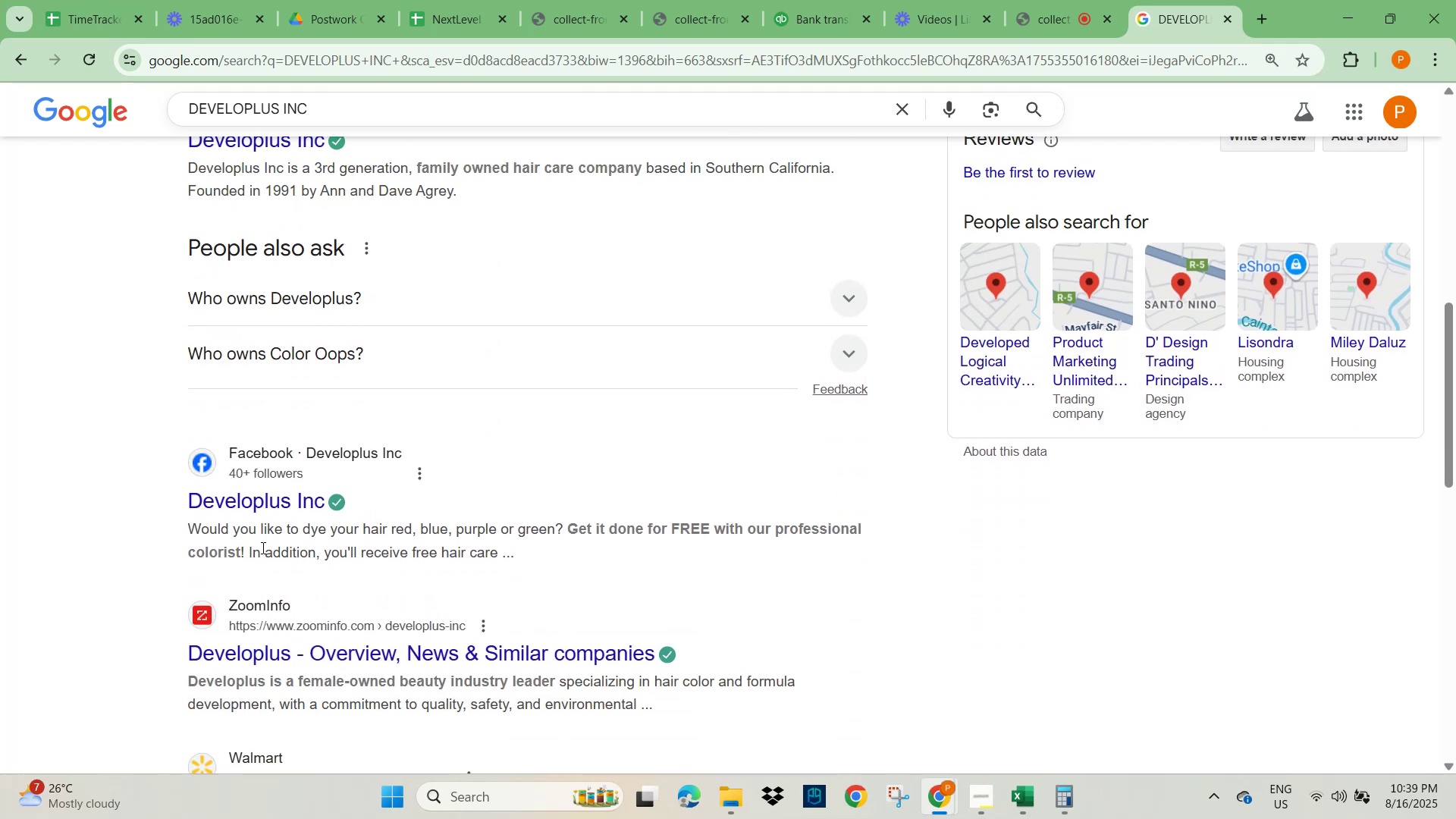 
left_click([801, 7])
 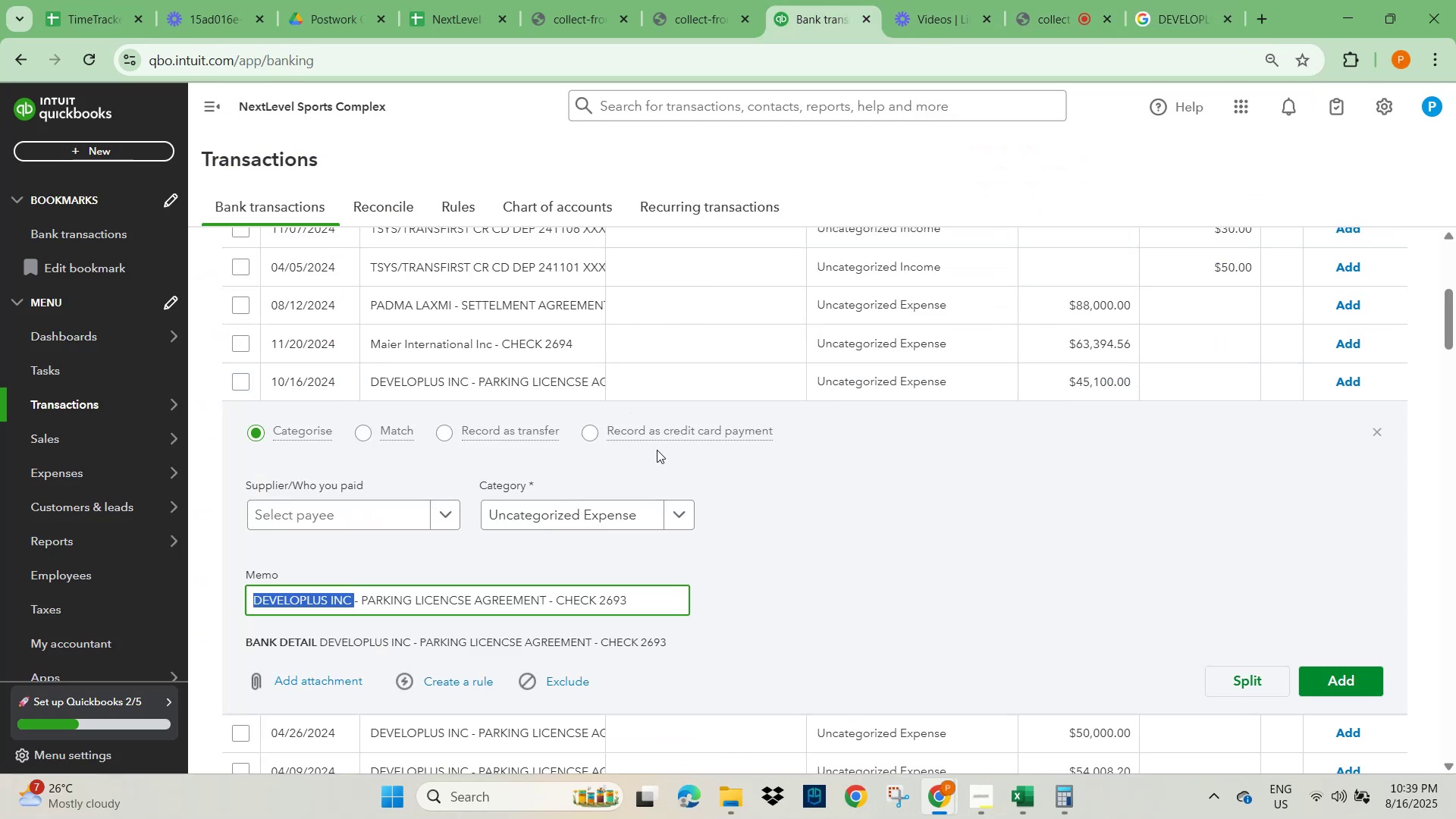 
scroll: coordinate [739, 439], scroll_direction: up, amount: 7.0
 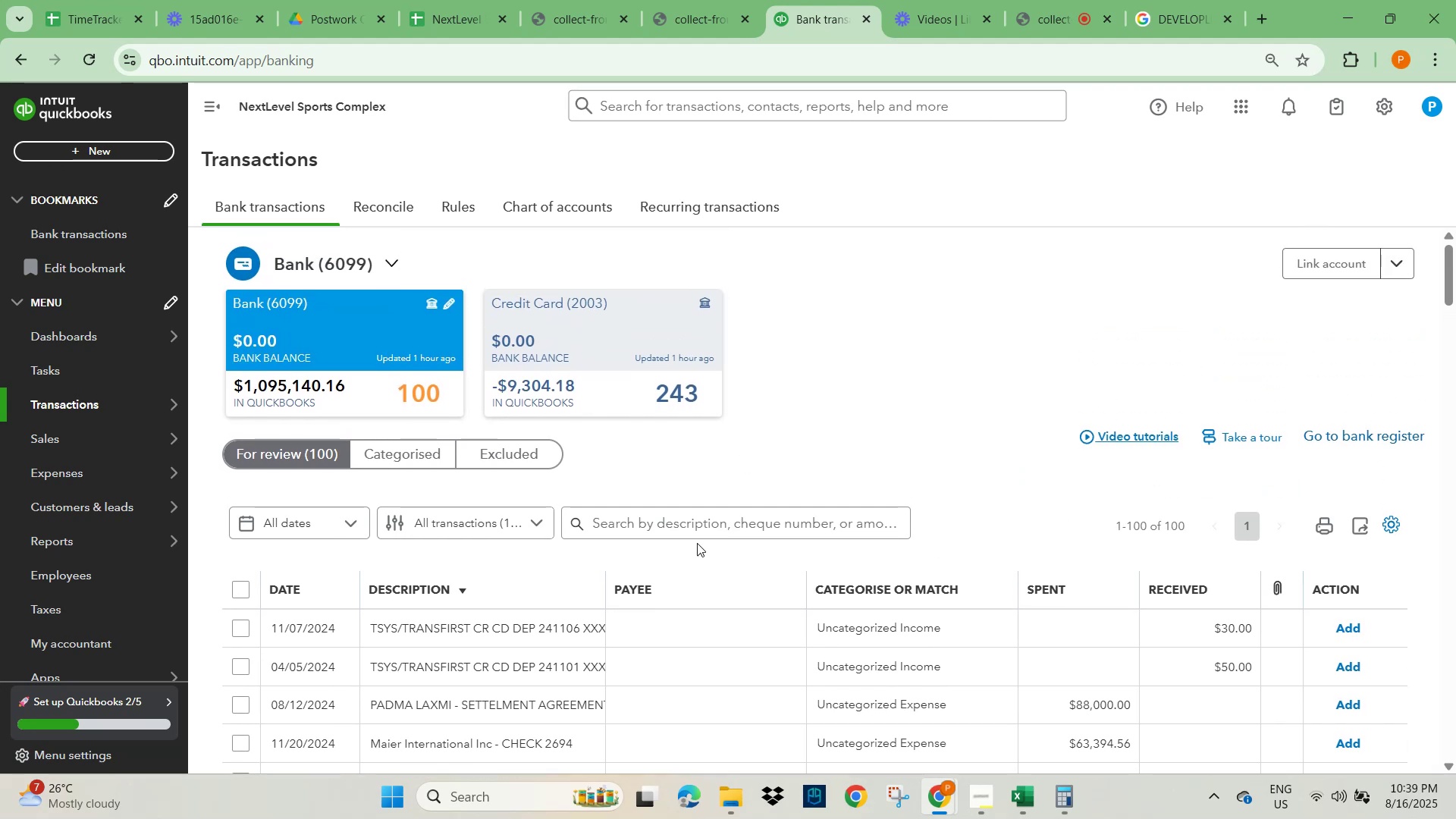 
left_click([697, 520])
 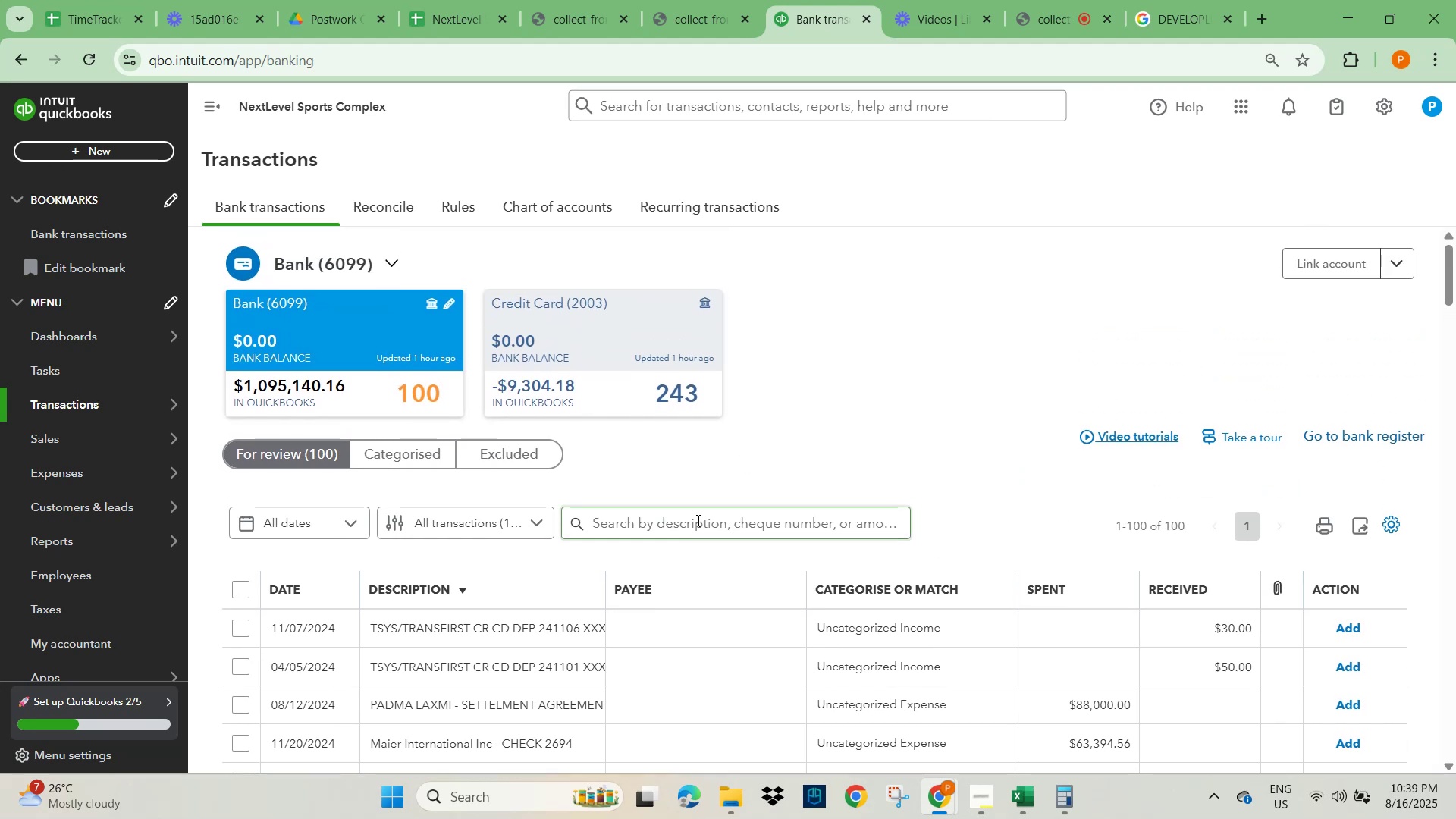 
key(Control+V)
 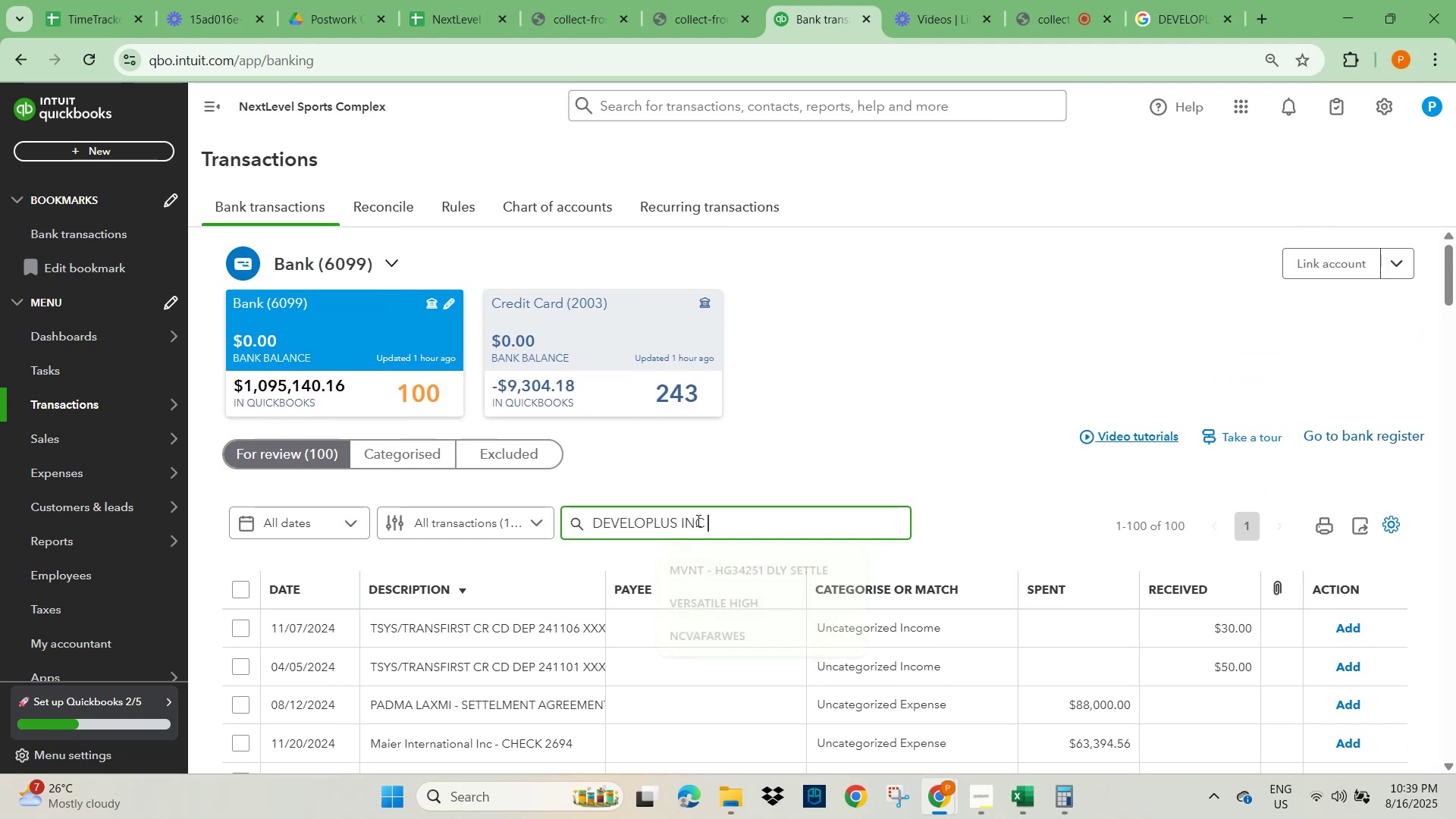 
key(NumpadEnter)
 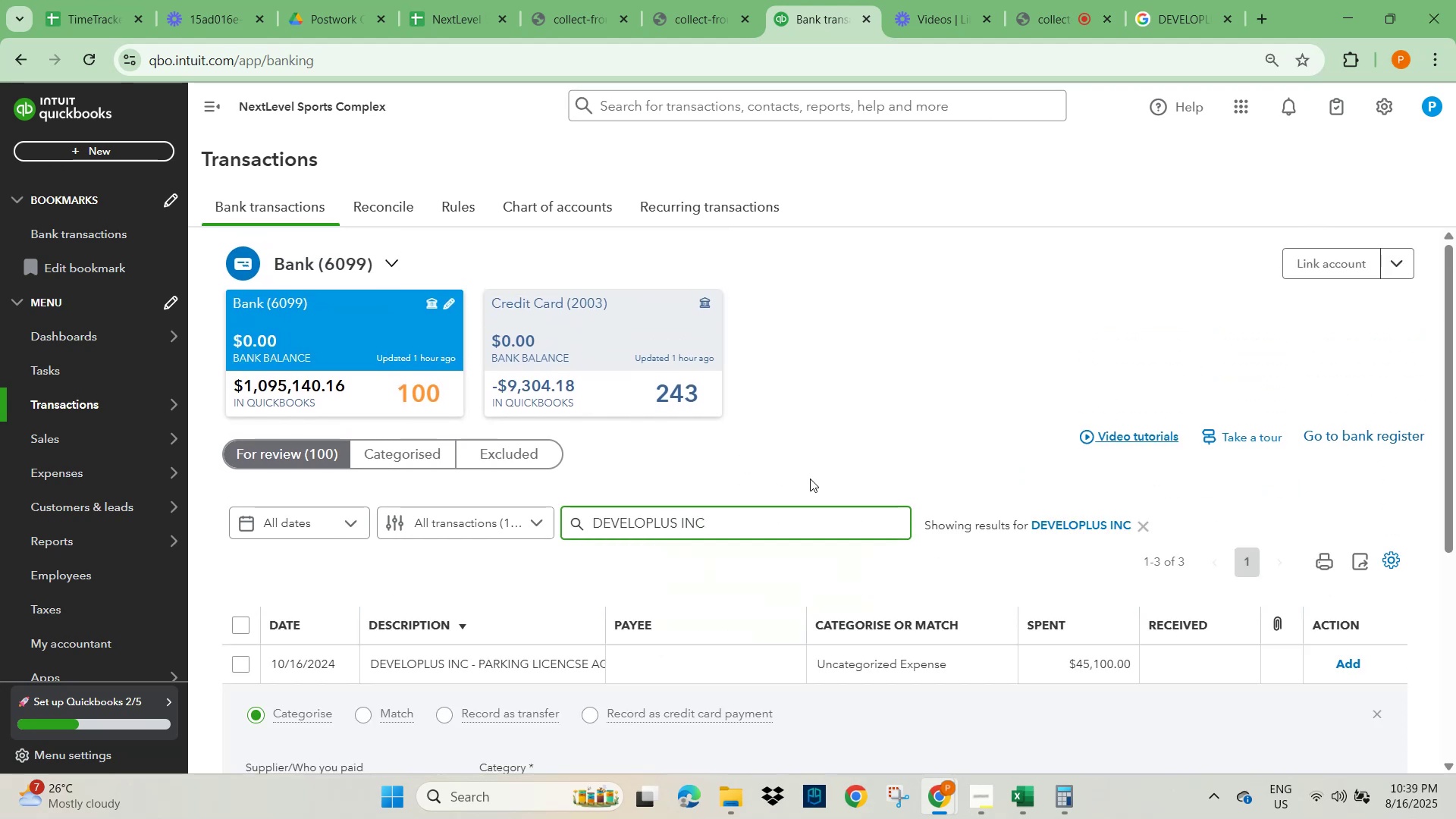 
scroll: coordinate [810, 479], scroll_direction: down, amount: 2.0
 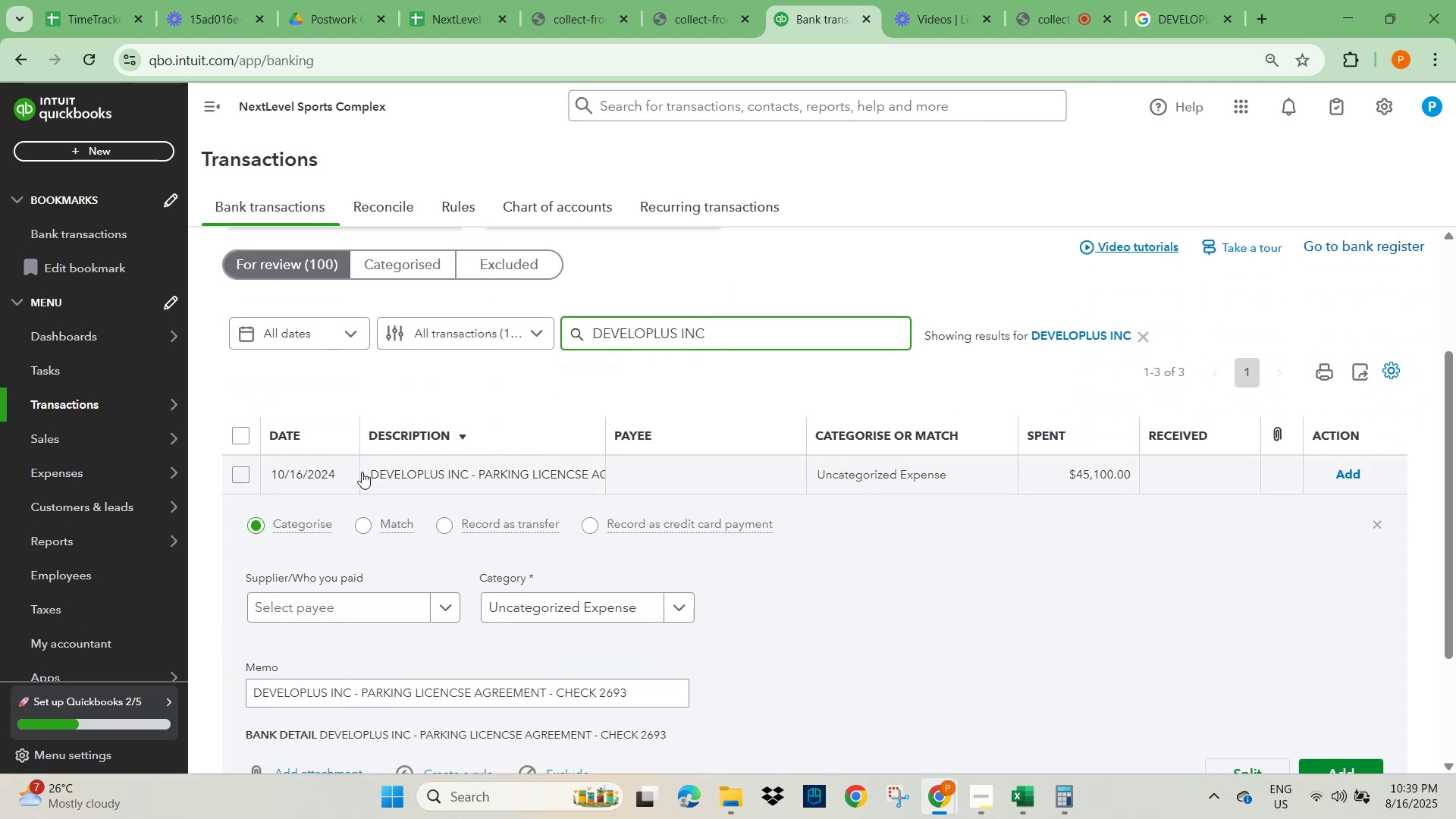 
left_click([243, 479])
 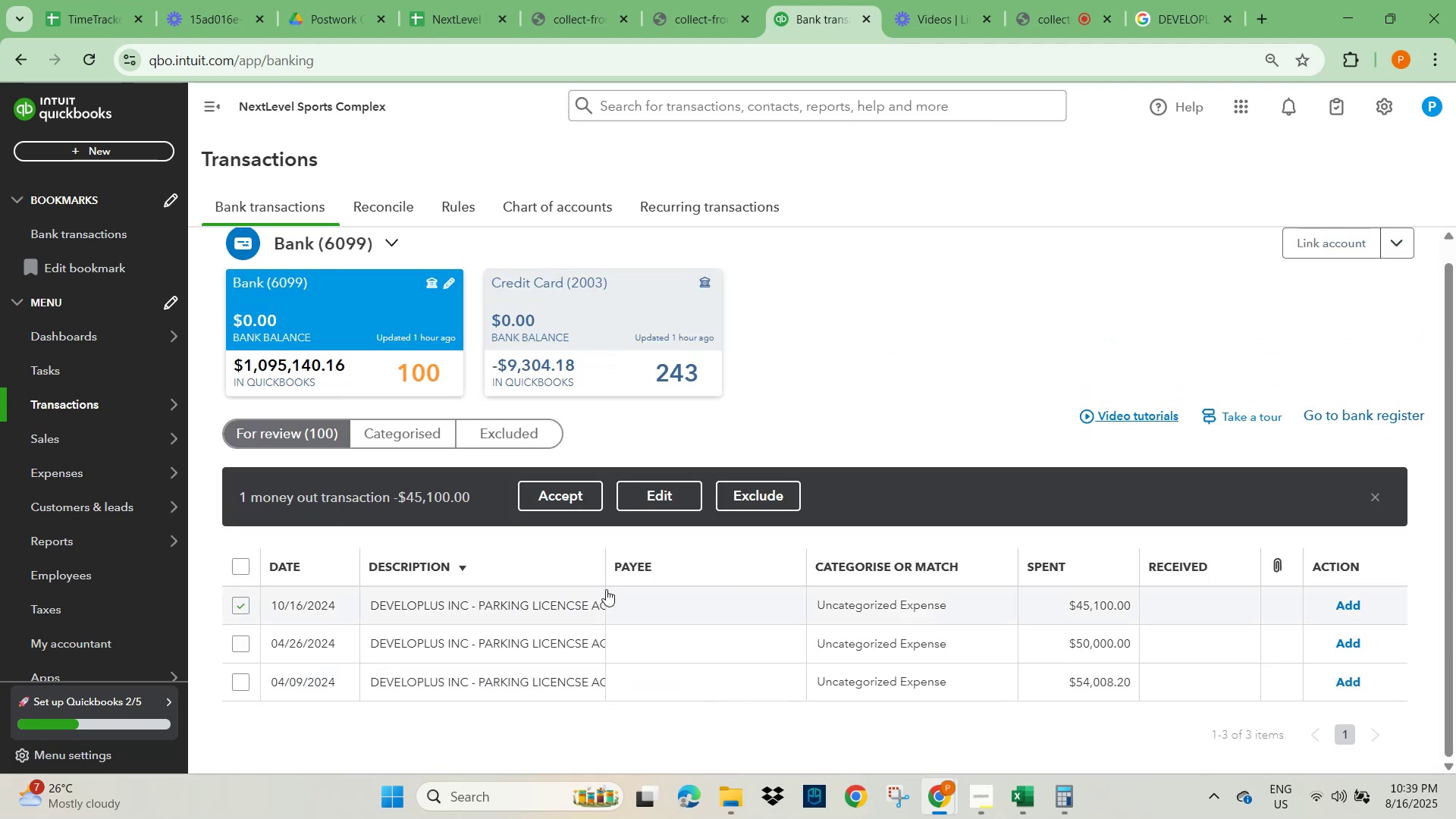 
scroll: coordinate [612, 607], scroll_direction: down, amount: 2.0
 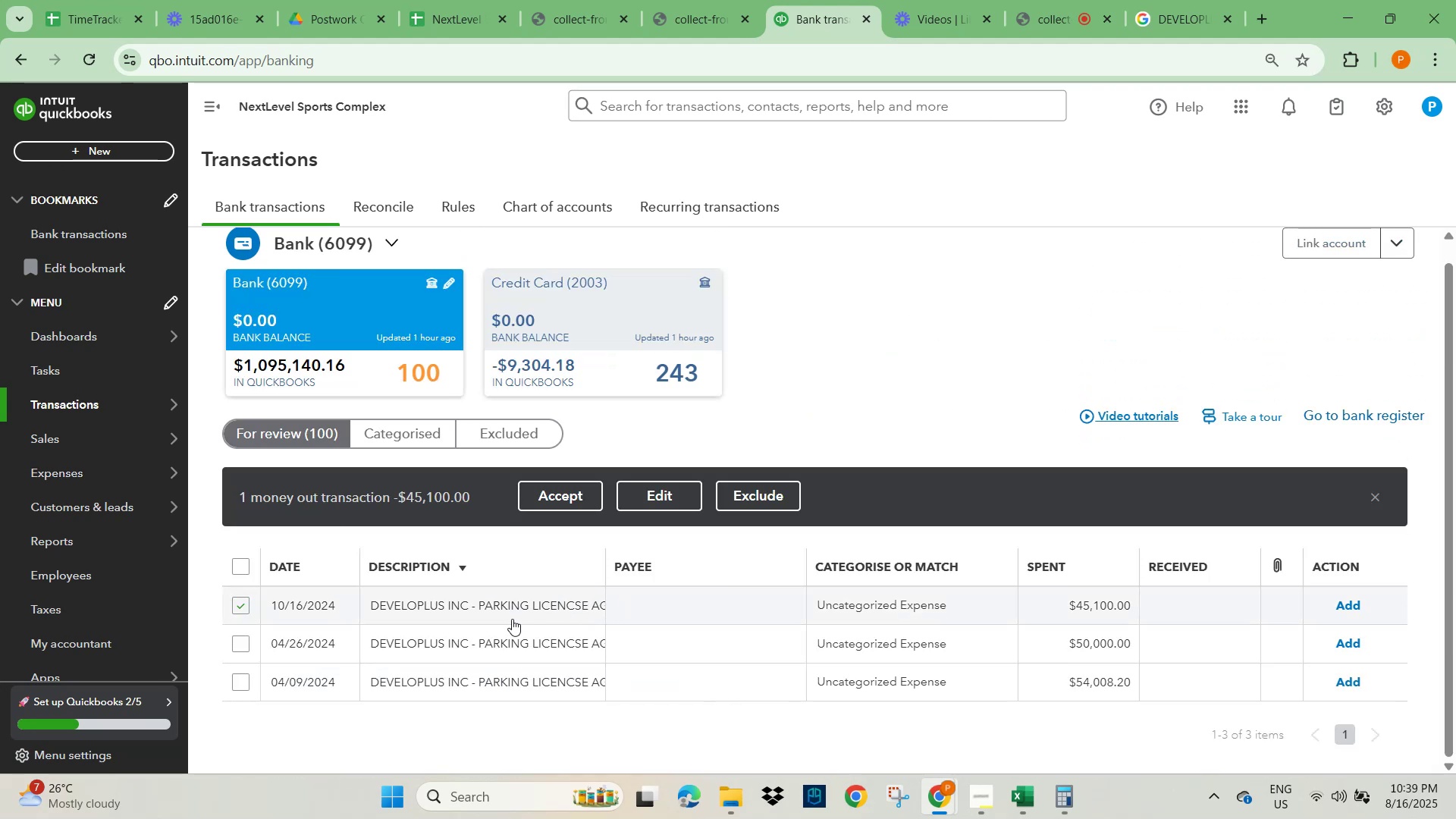 
left_click([511, 606])
 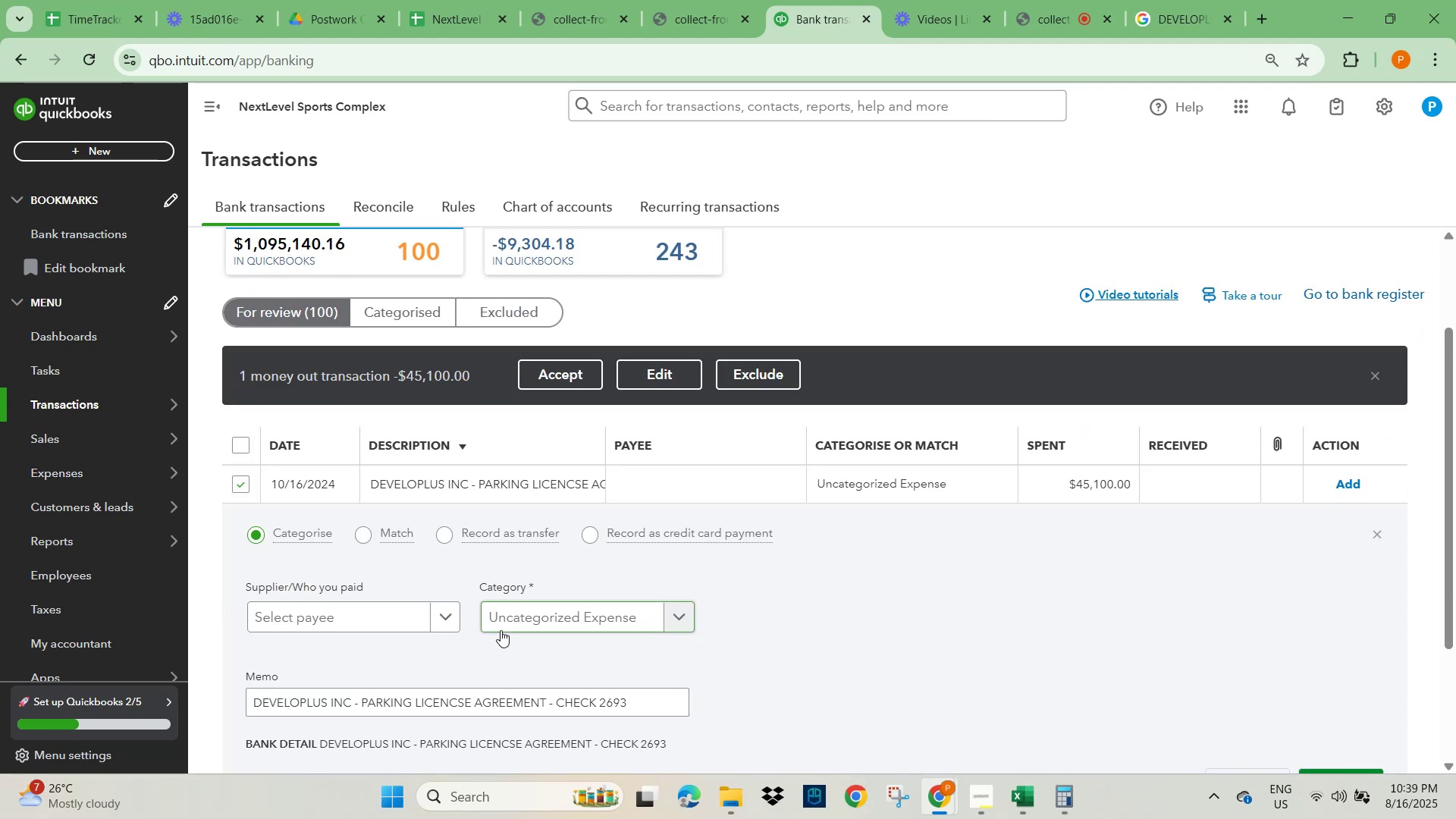 
scroll: coordinate [494, 656], scroll_direction: down, amount: 2.0
 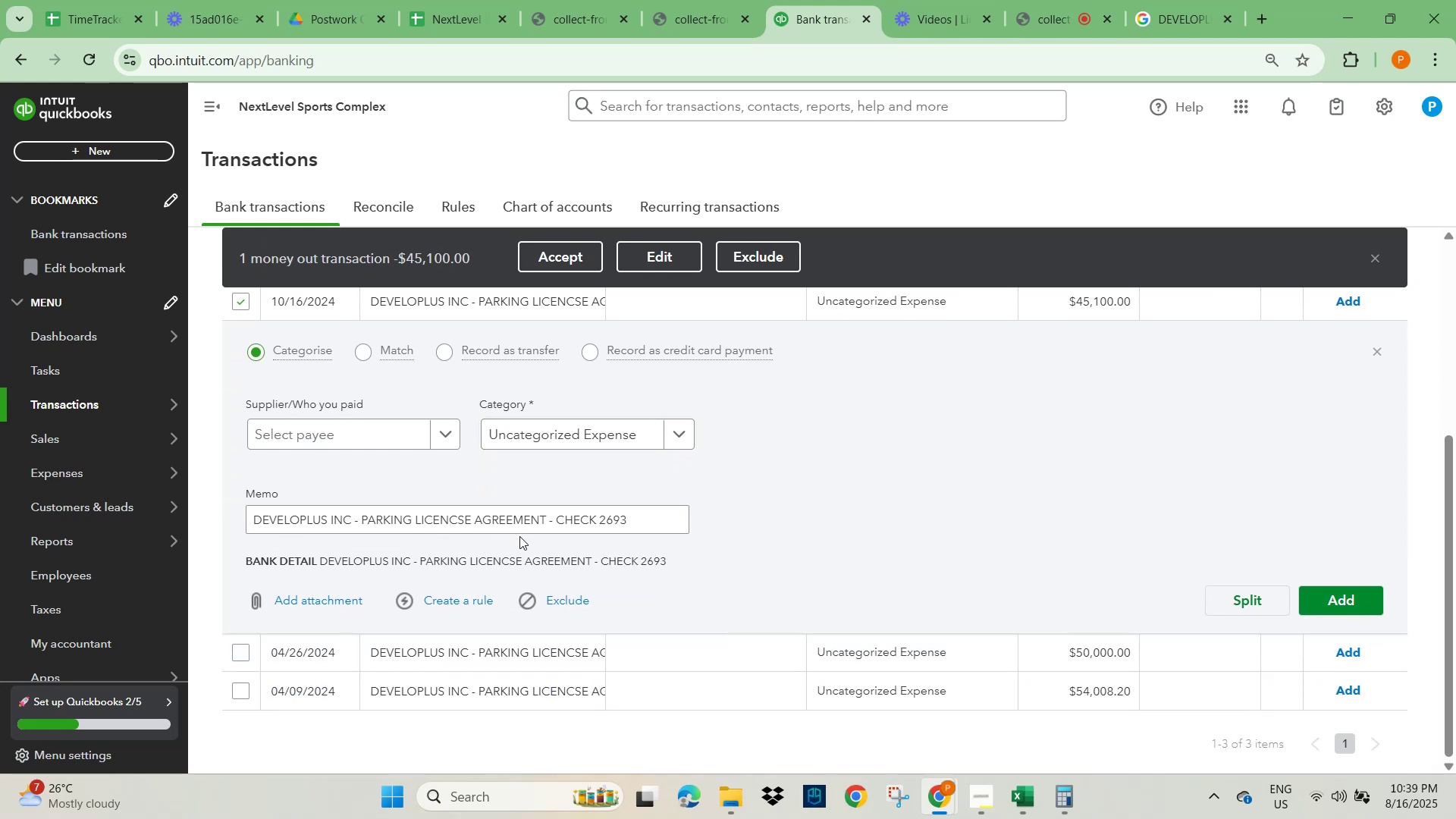 
left_click_drag(start_coordinate=[544, 521], to_coordinate=[359, 528])
 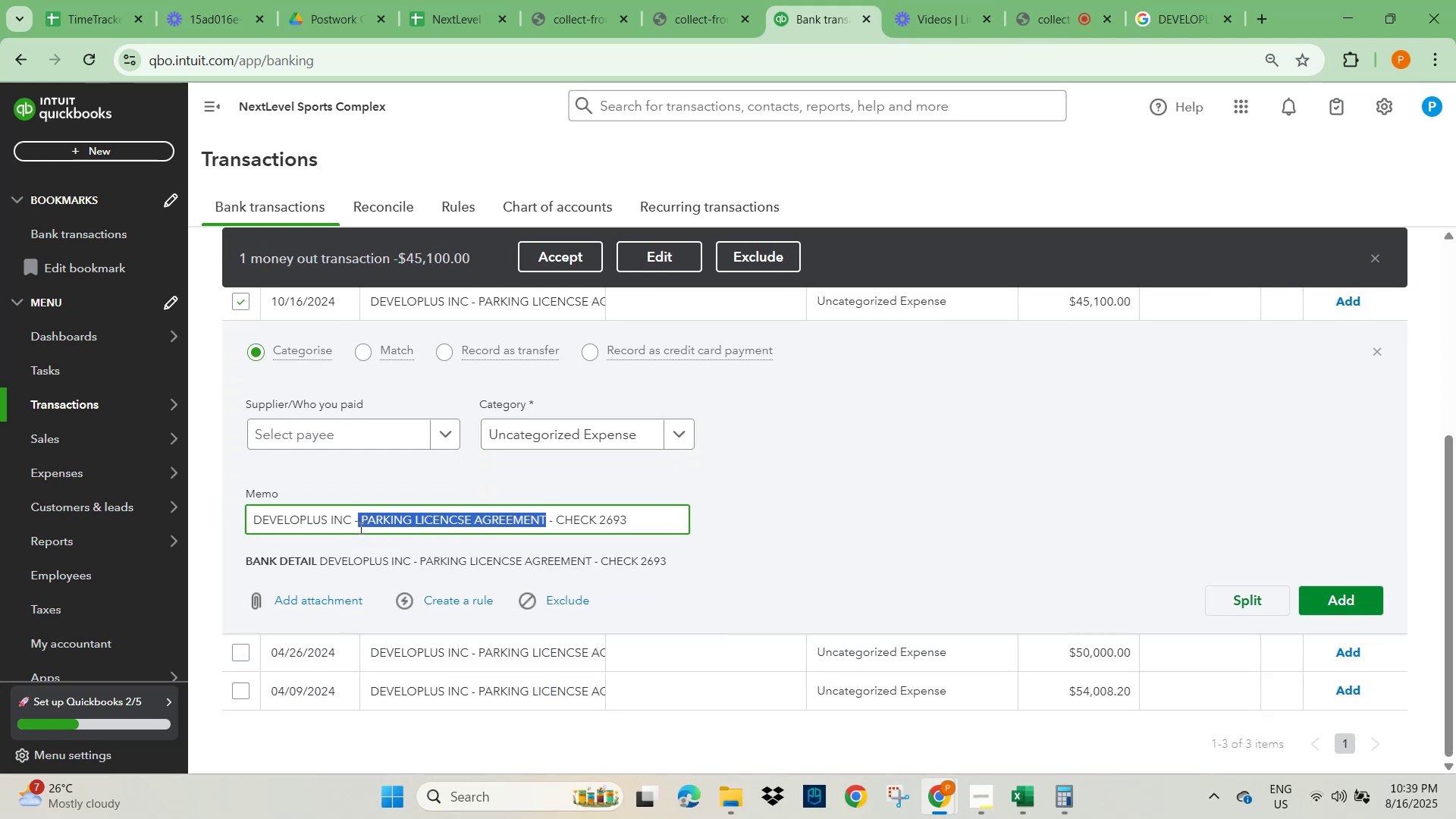 
key(Control+C)
 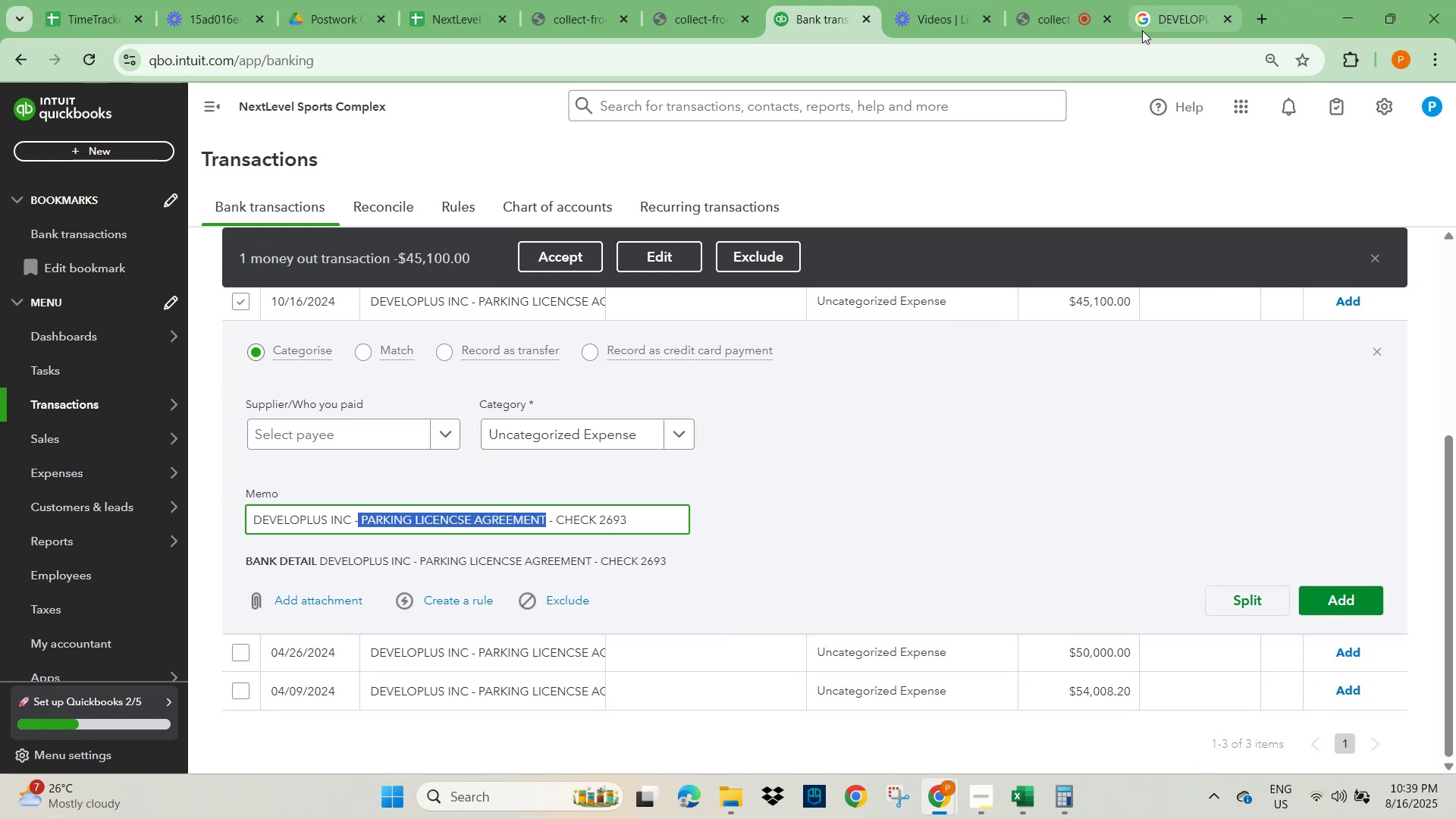 
left_click([1173, 13])
 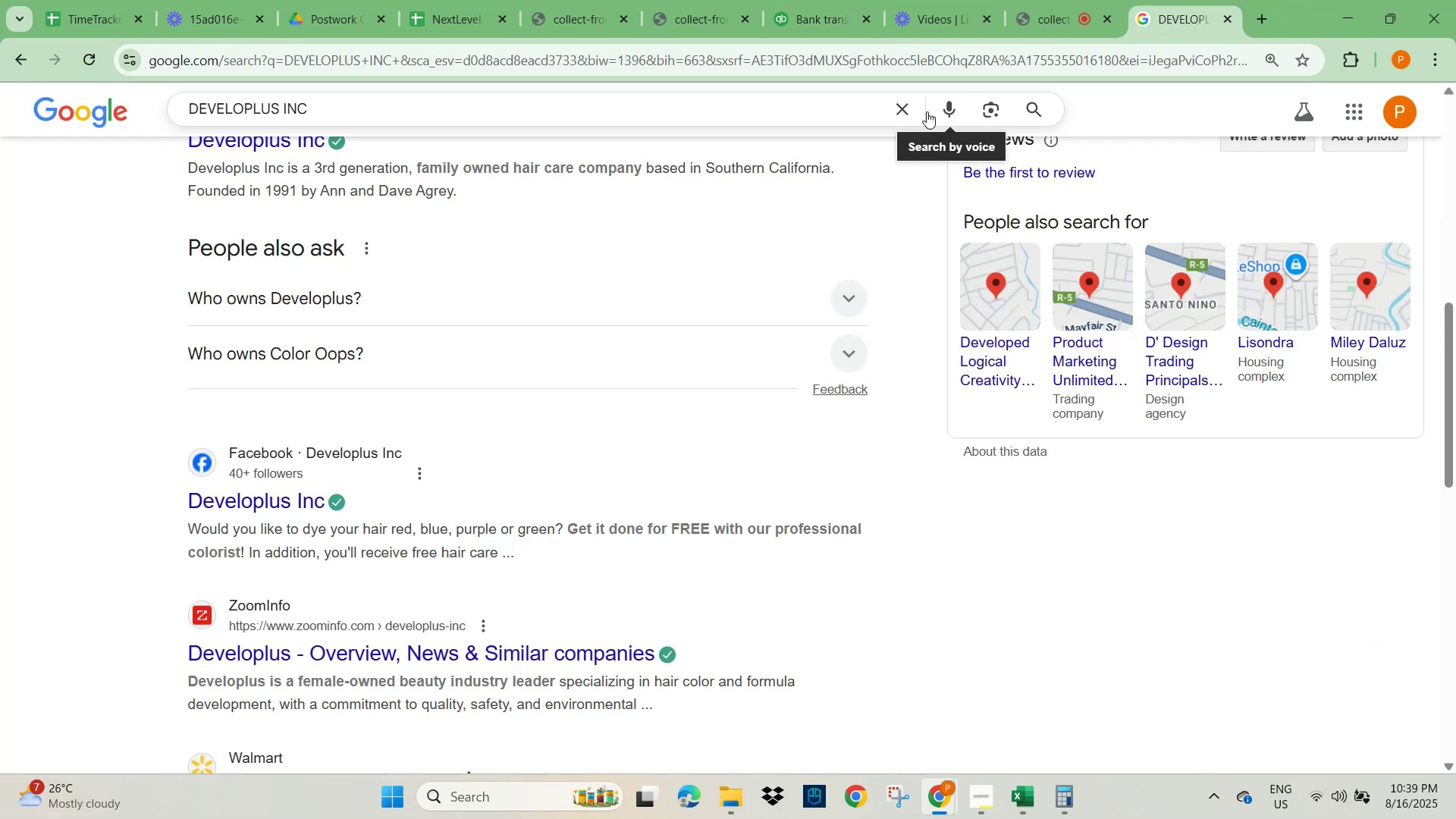 
left_click_drag(start_coordinate=[899, 108], to_coordinate=[896, 108])
 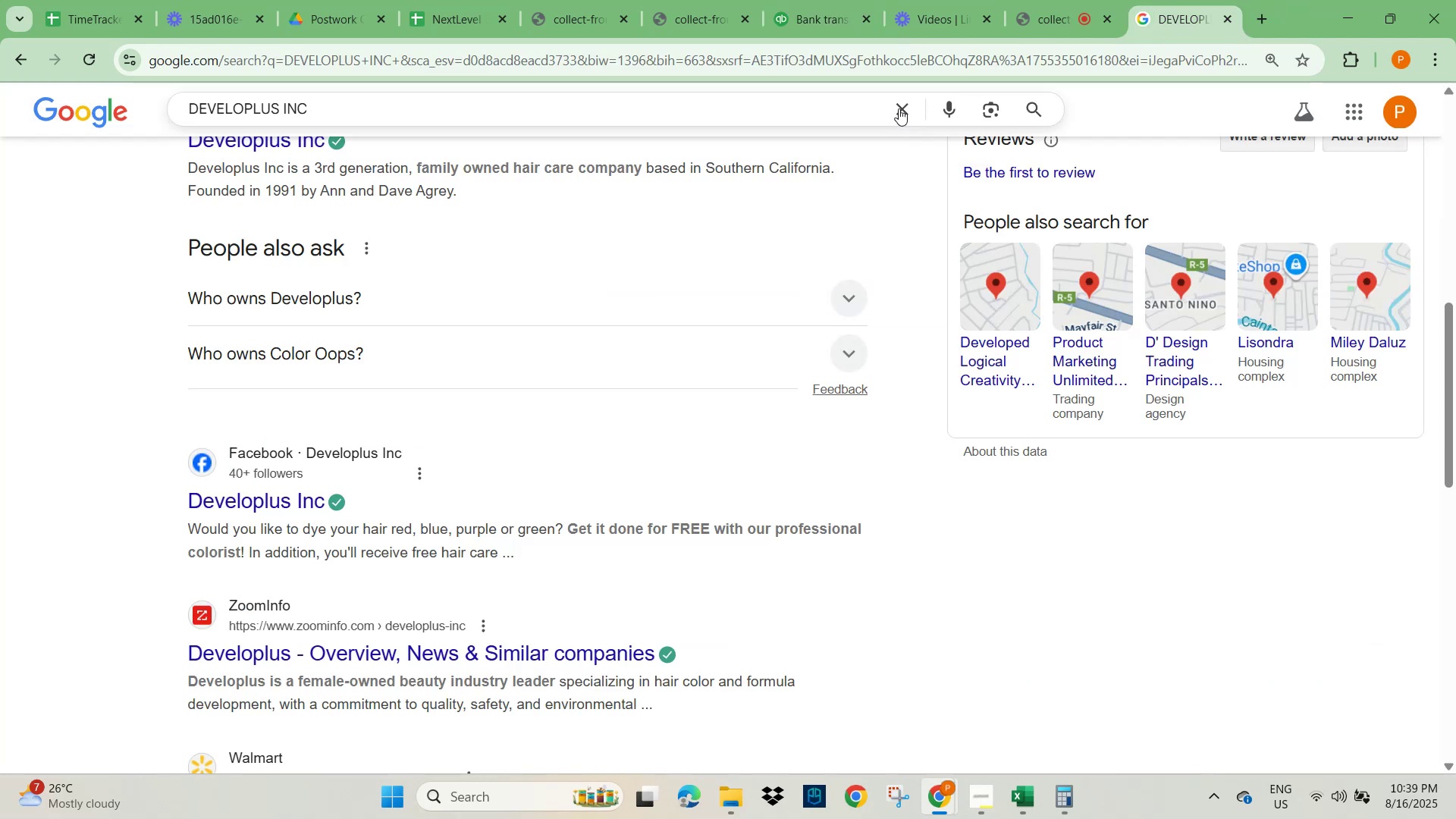 
key(Control+V)
 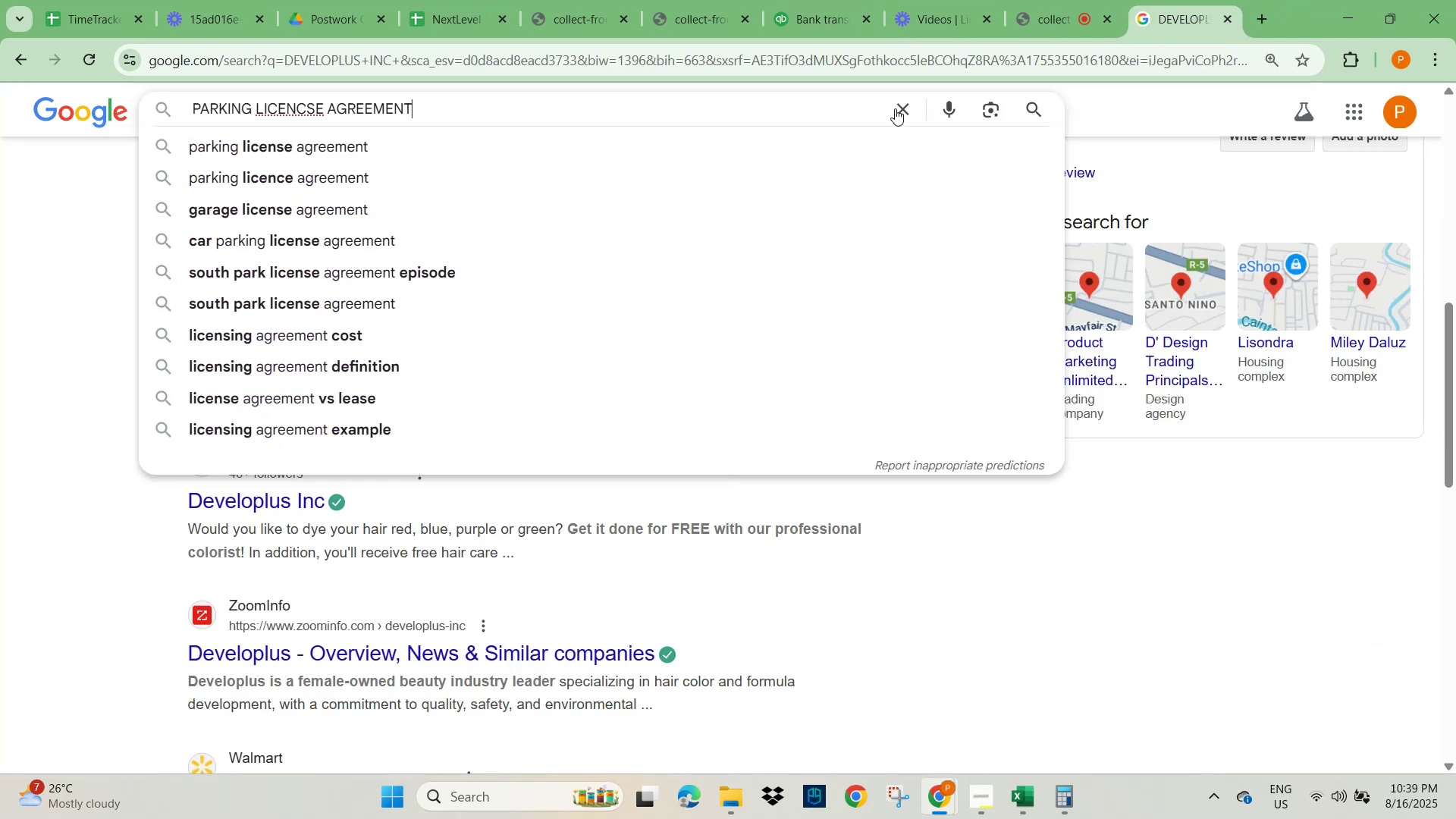 
key(NumpadEnter)
 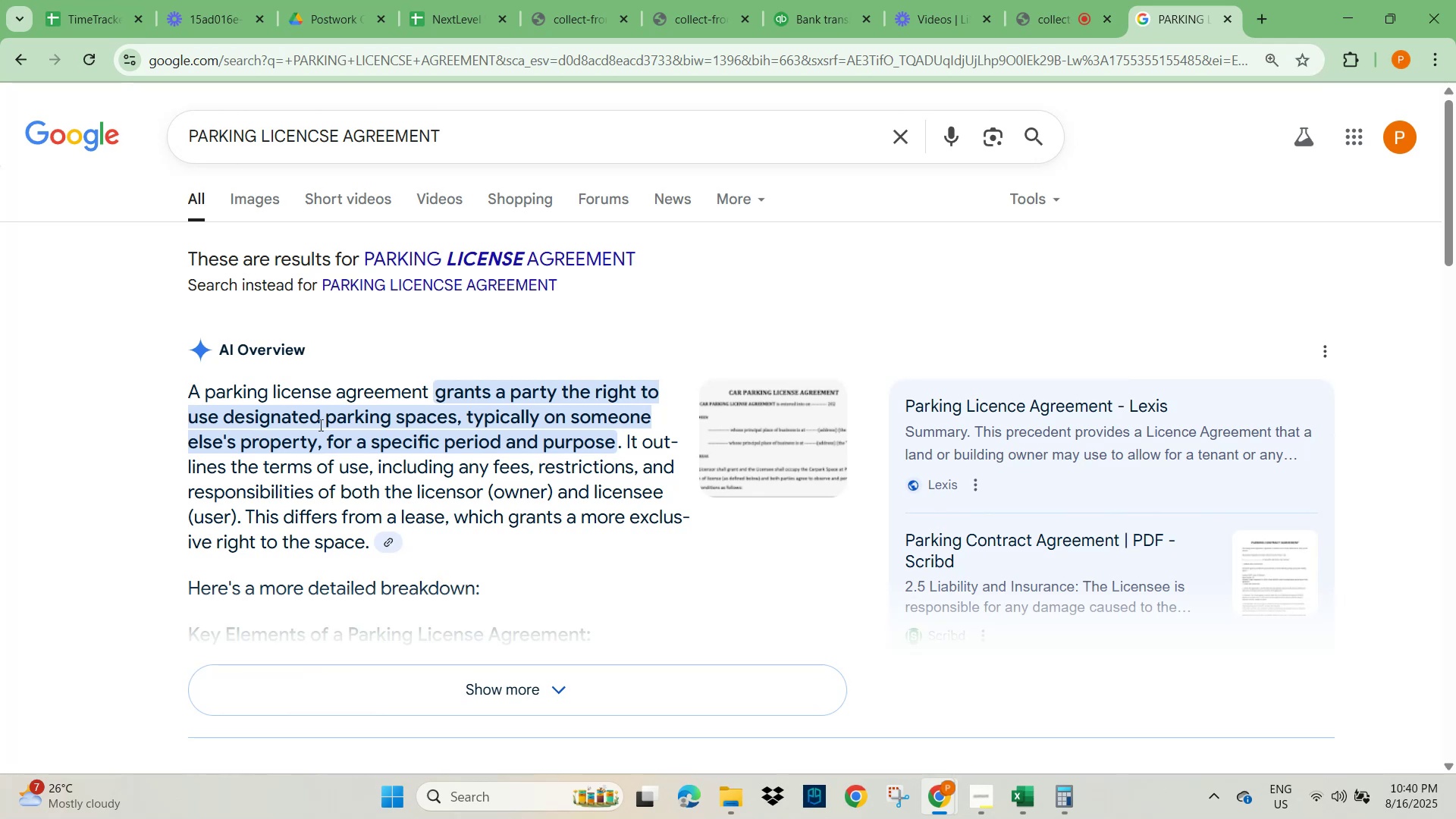 
wait(10.37)
 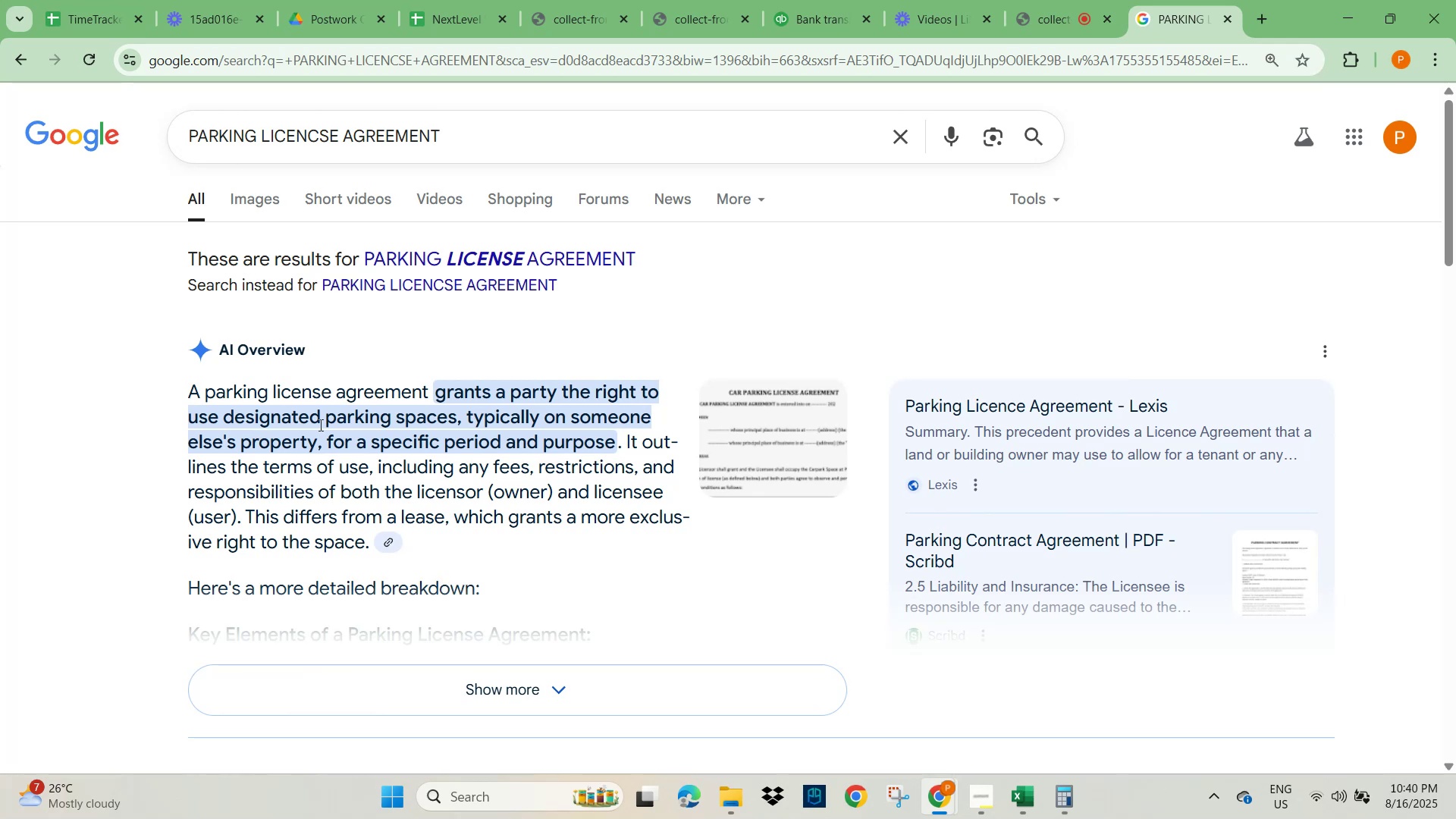 
left_click([824, 17])
 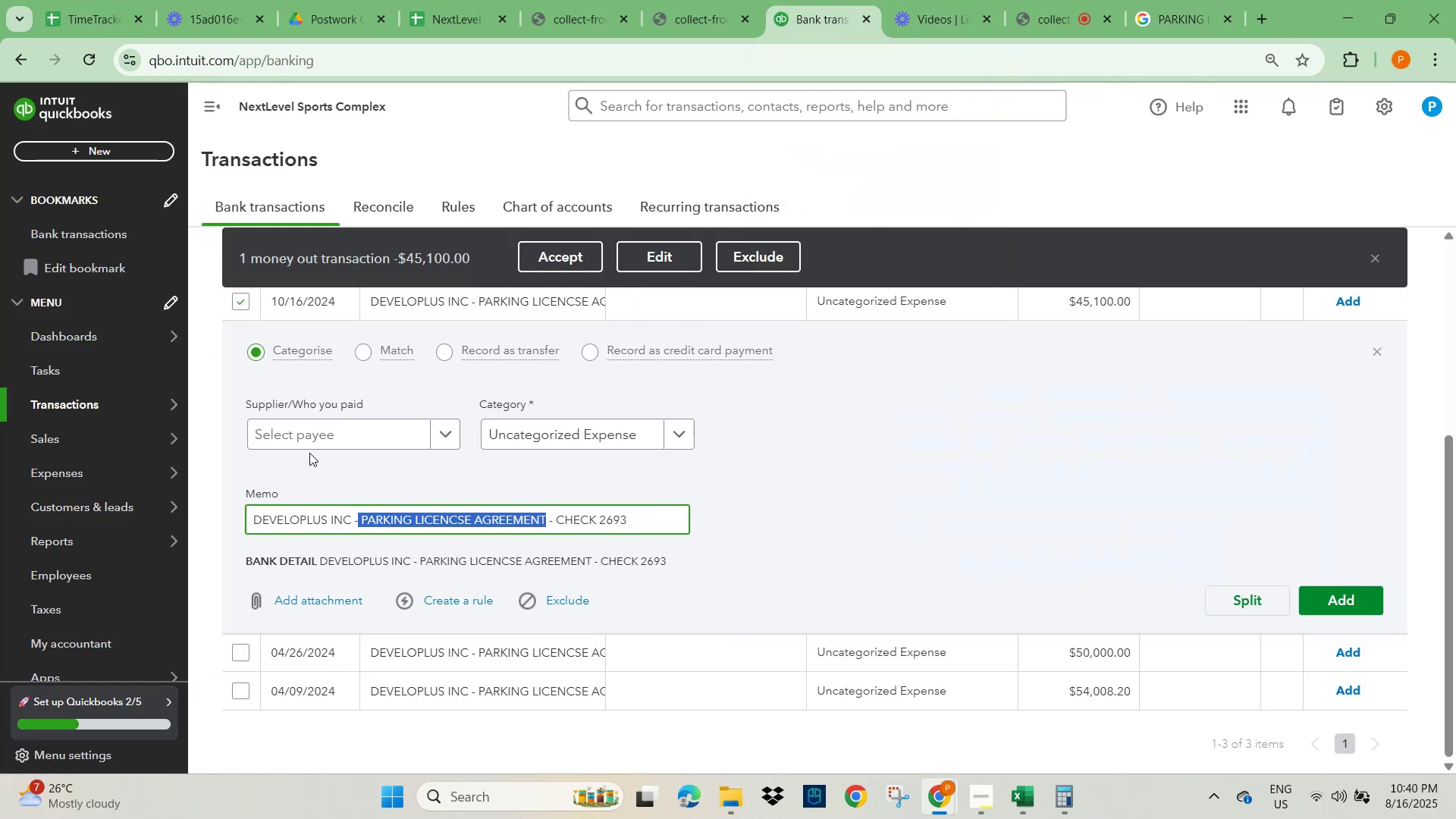 
left_click([322, 426])
 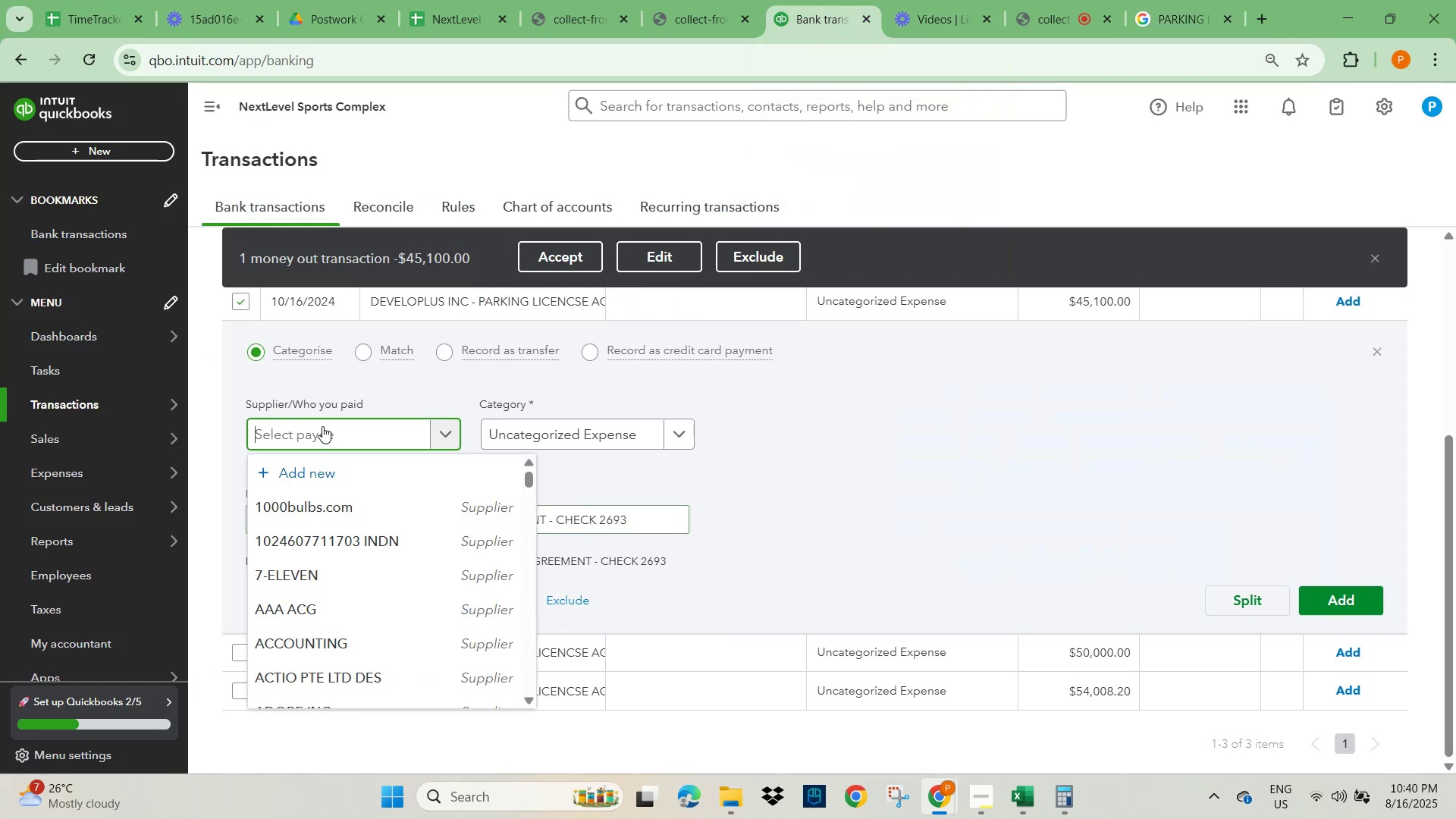 
key(Control+V)
 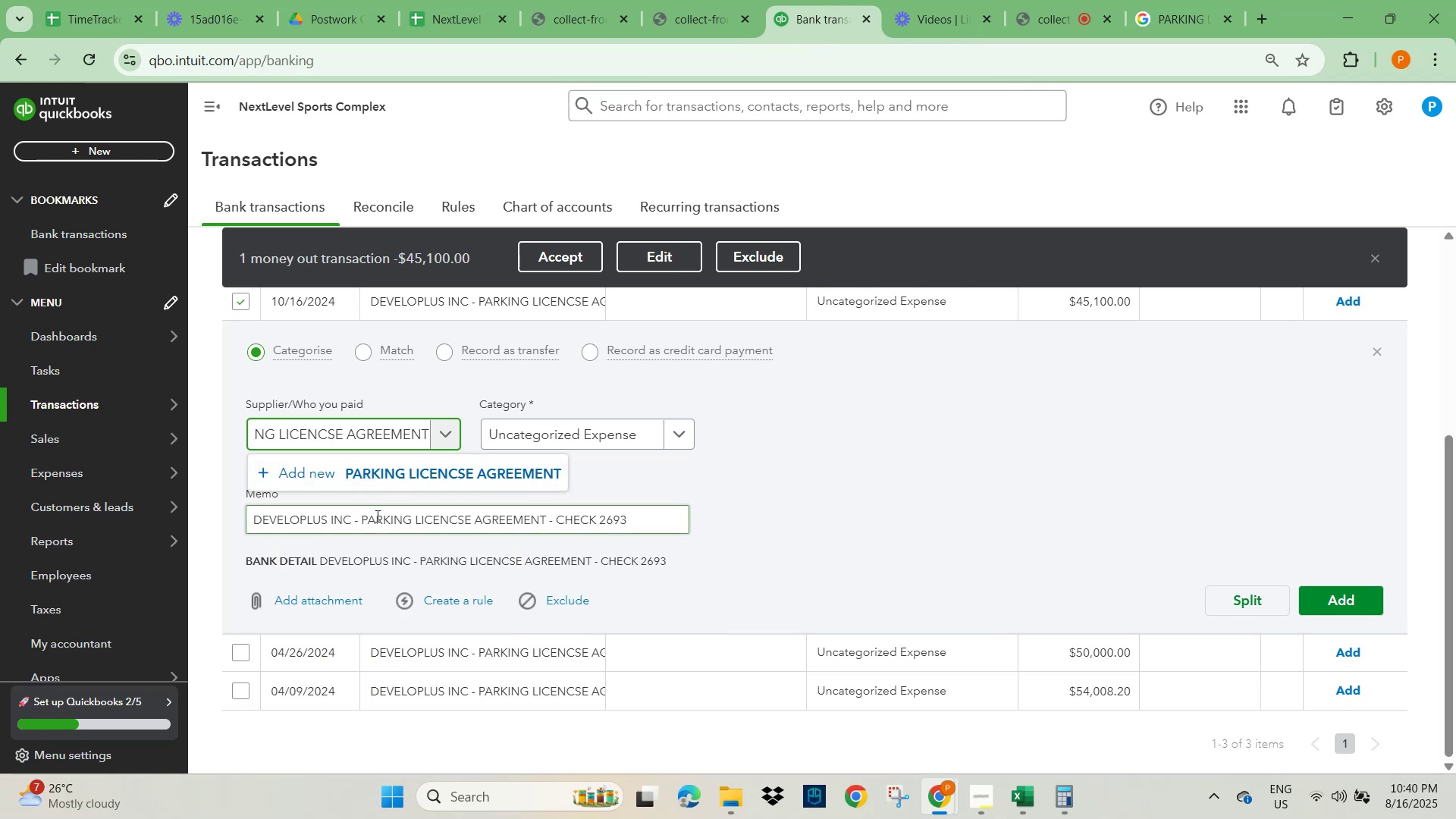 
left_click_drag(start_coordinate=[353, 519], to_coordinate=[234, 526])
 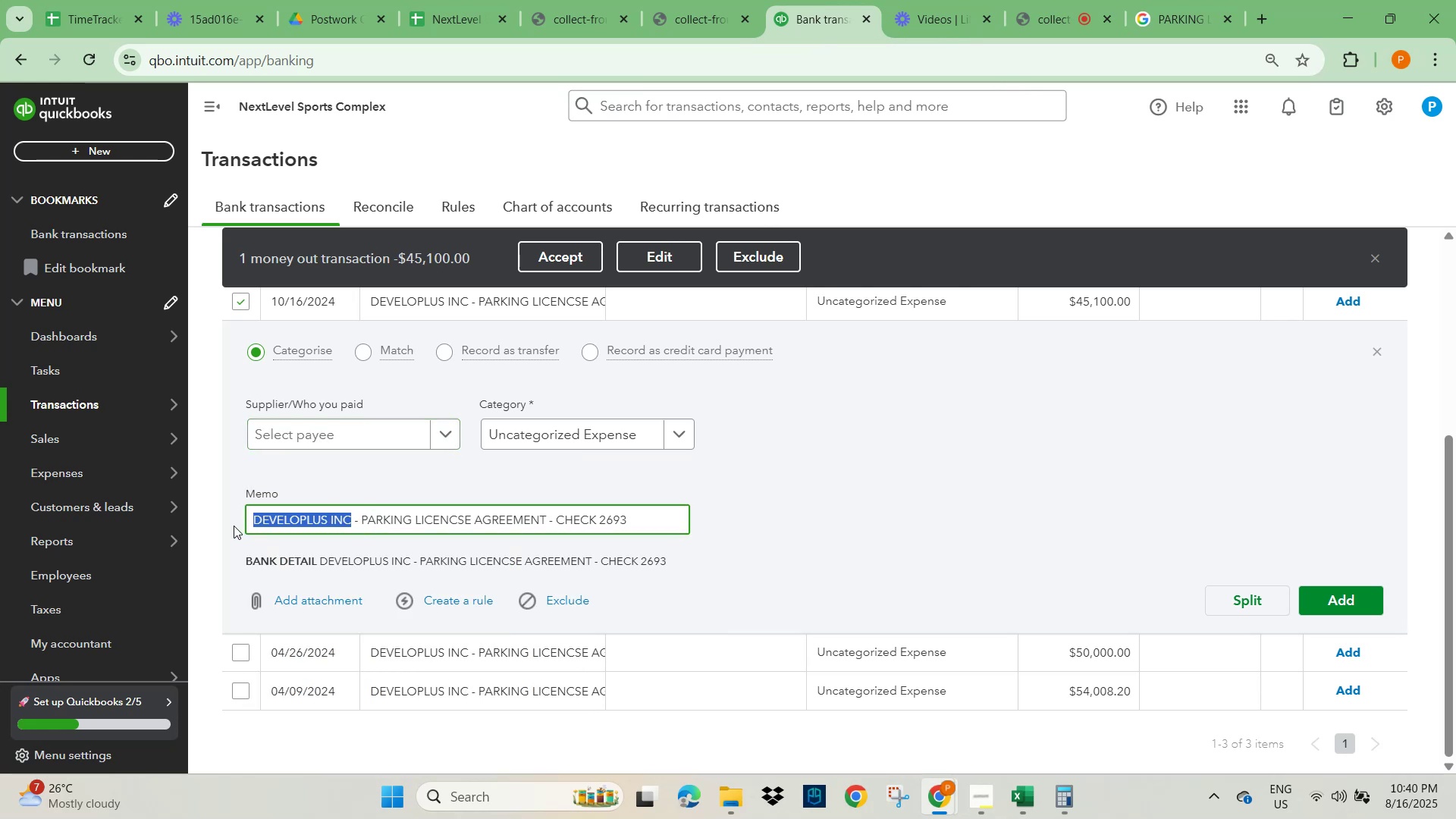 
key(Control+C)
 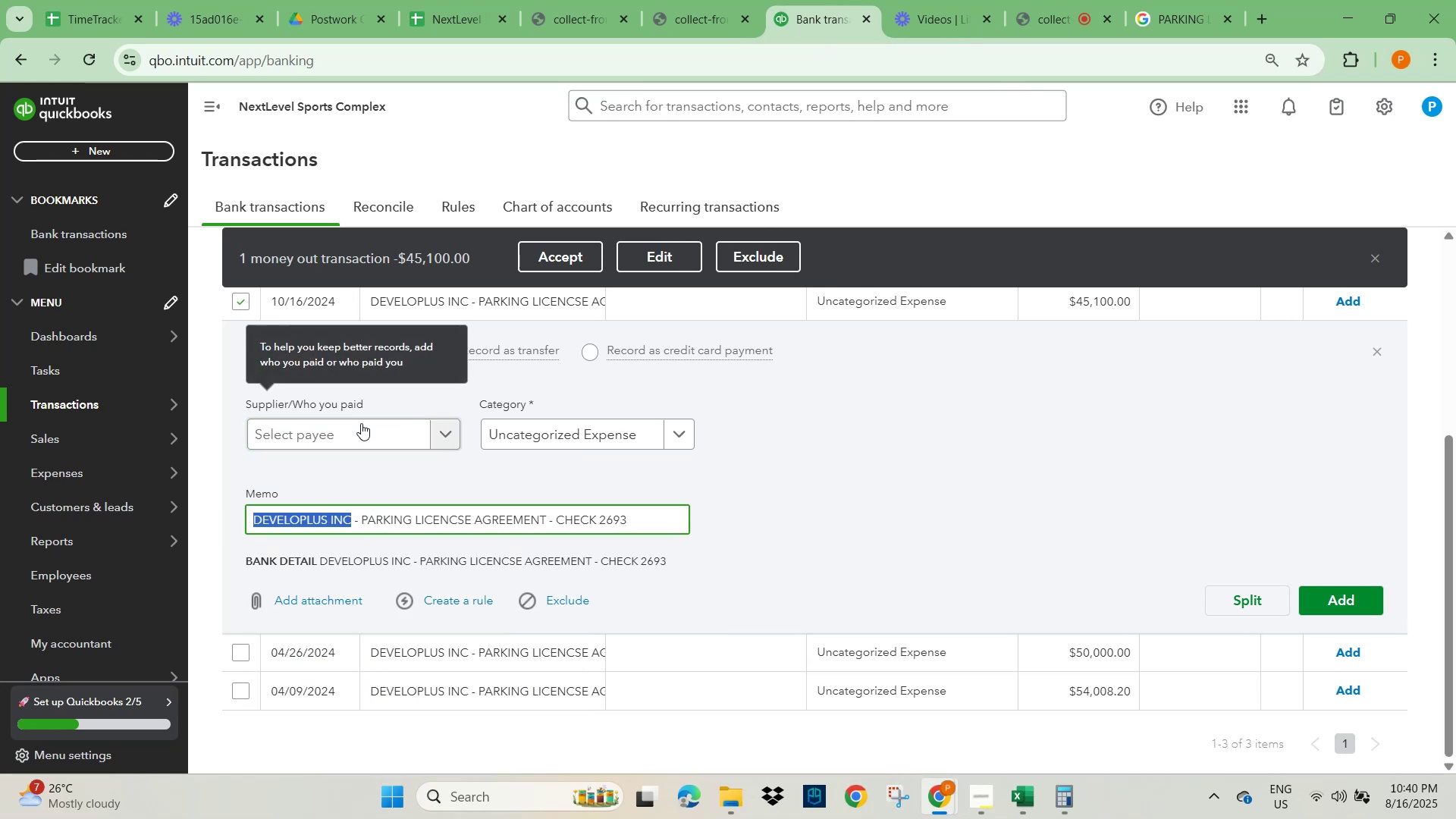 
left_click([339, 431])
 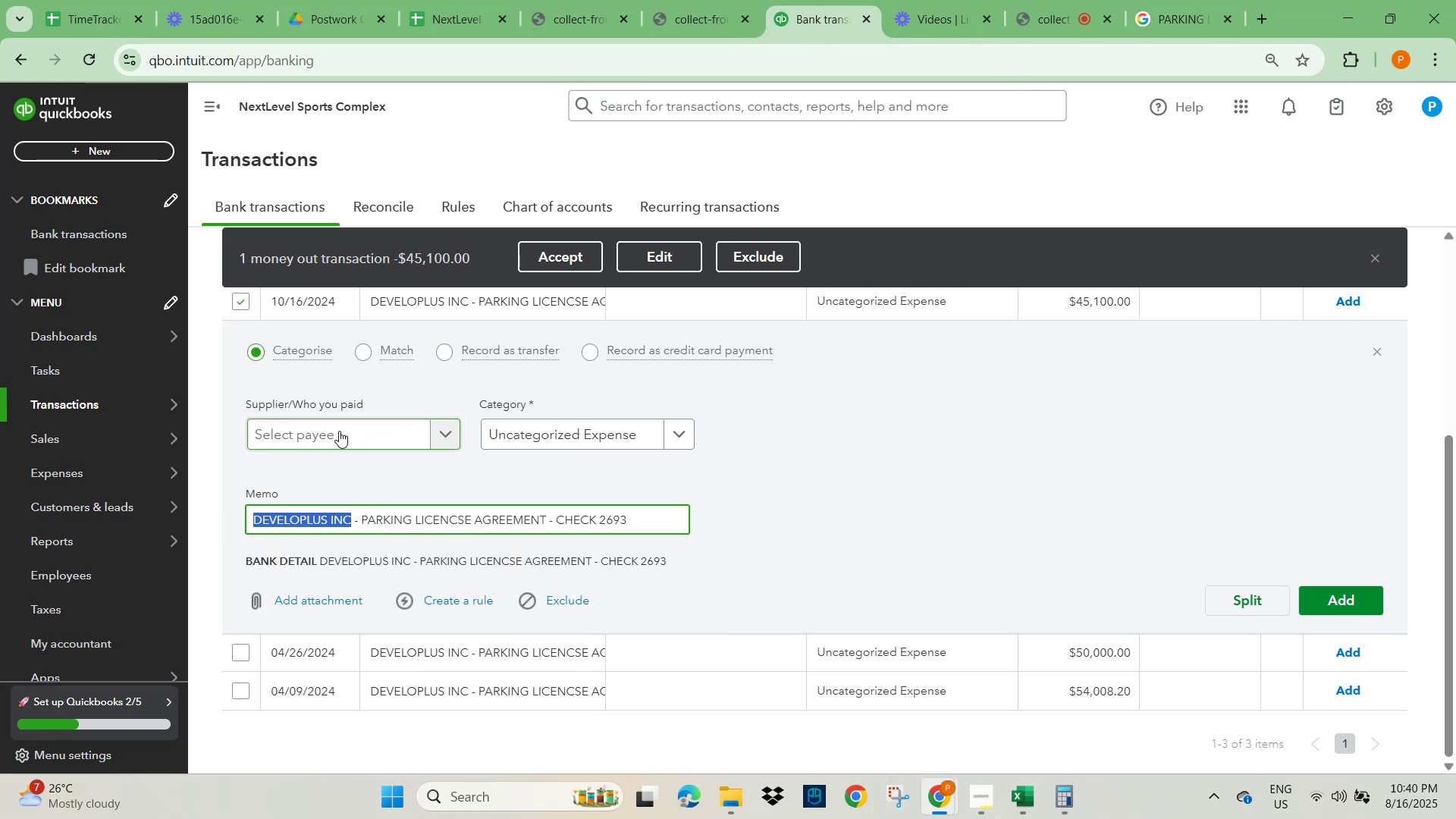 
key(Control+V)
 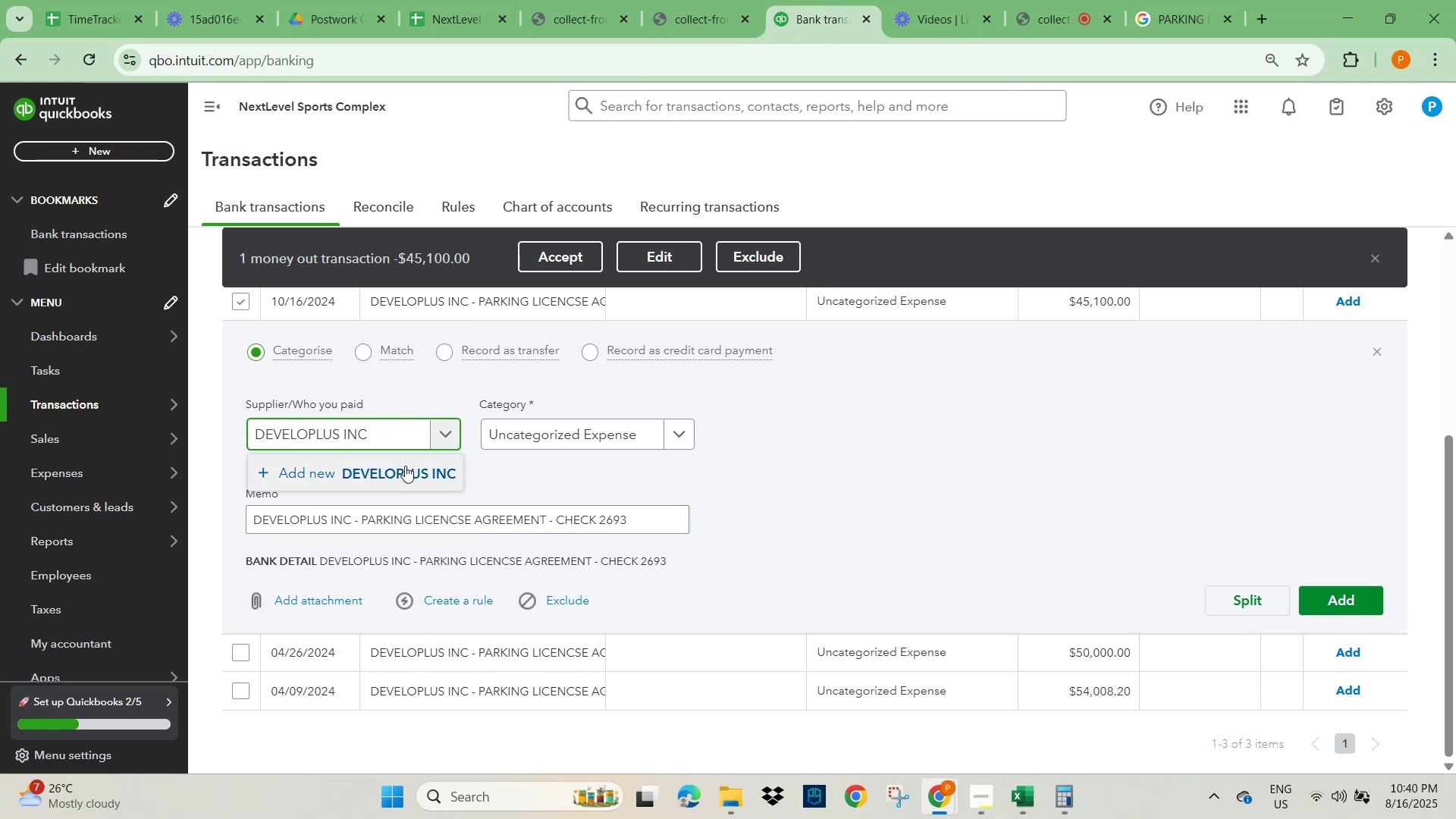 
left_click([430, 474])
 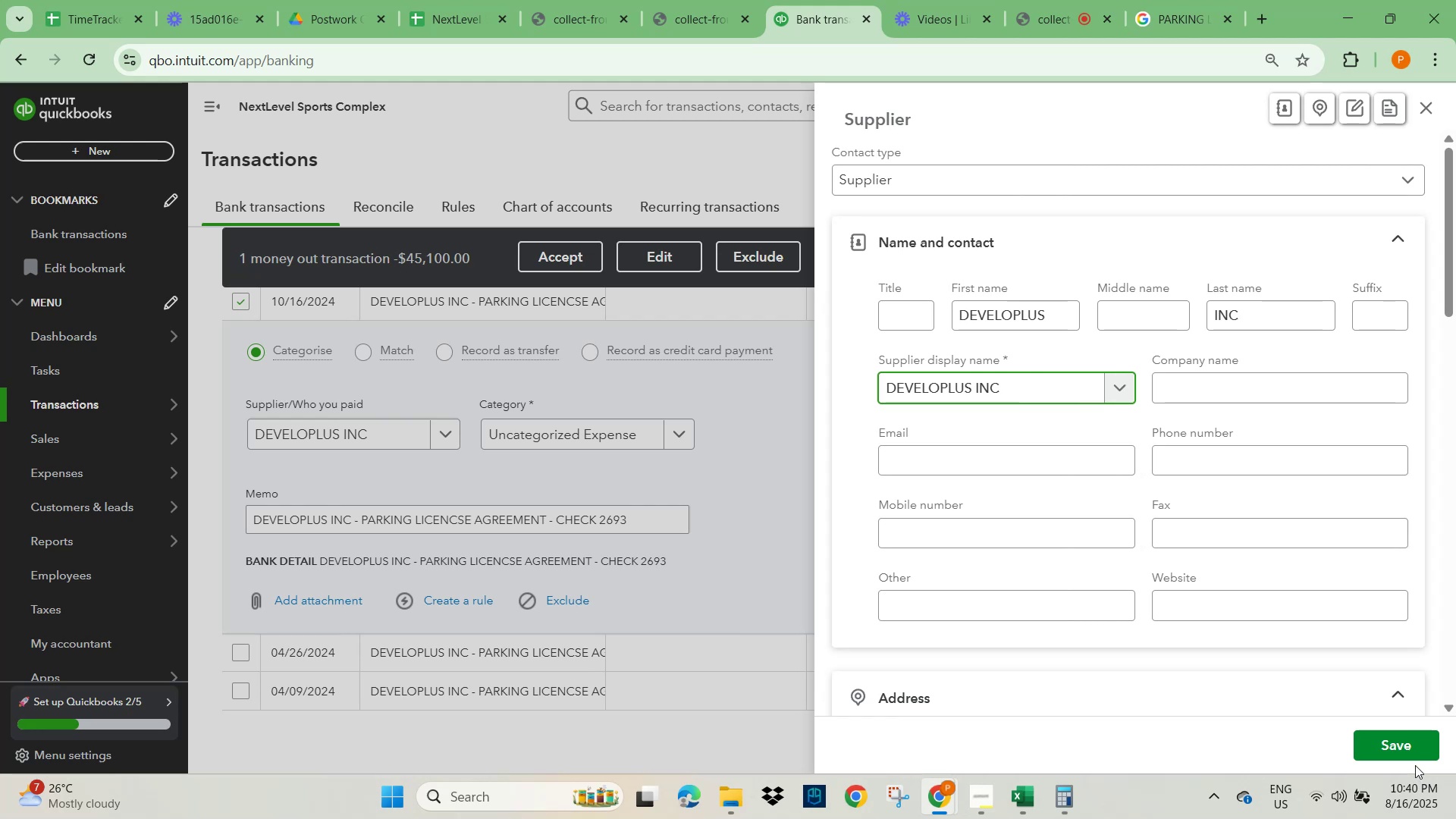 
left_click([1399, 750])
 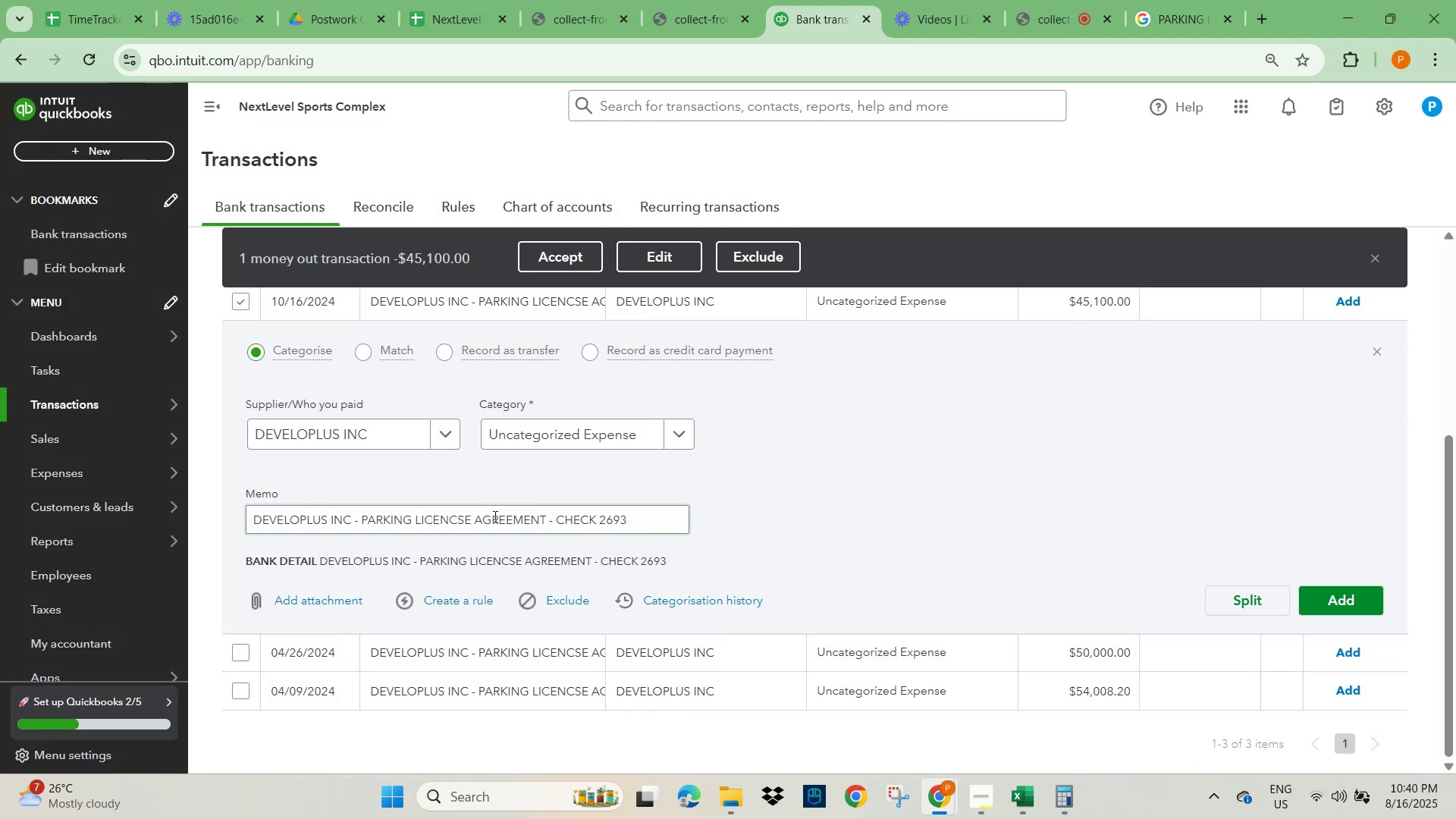 
left_click([526, 434])
 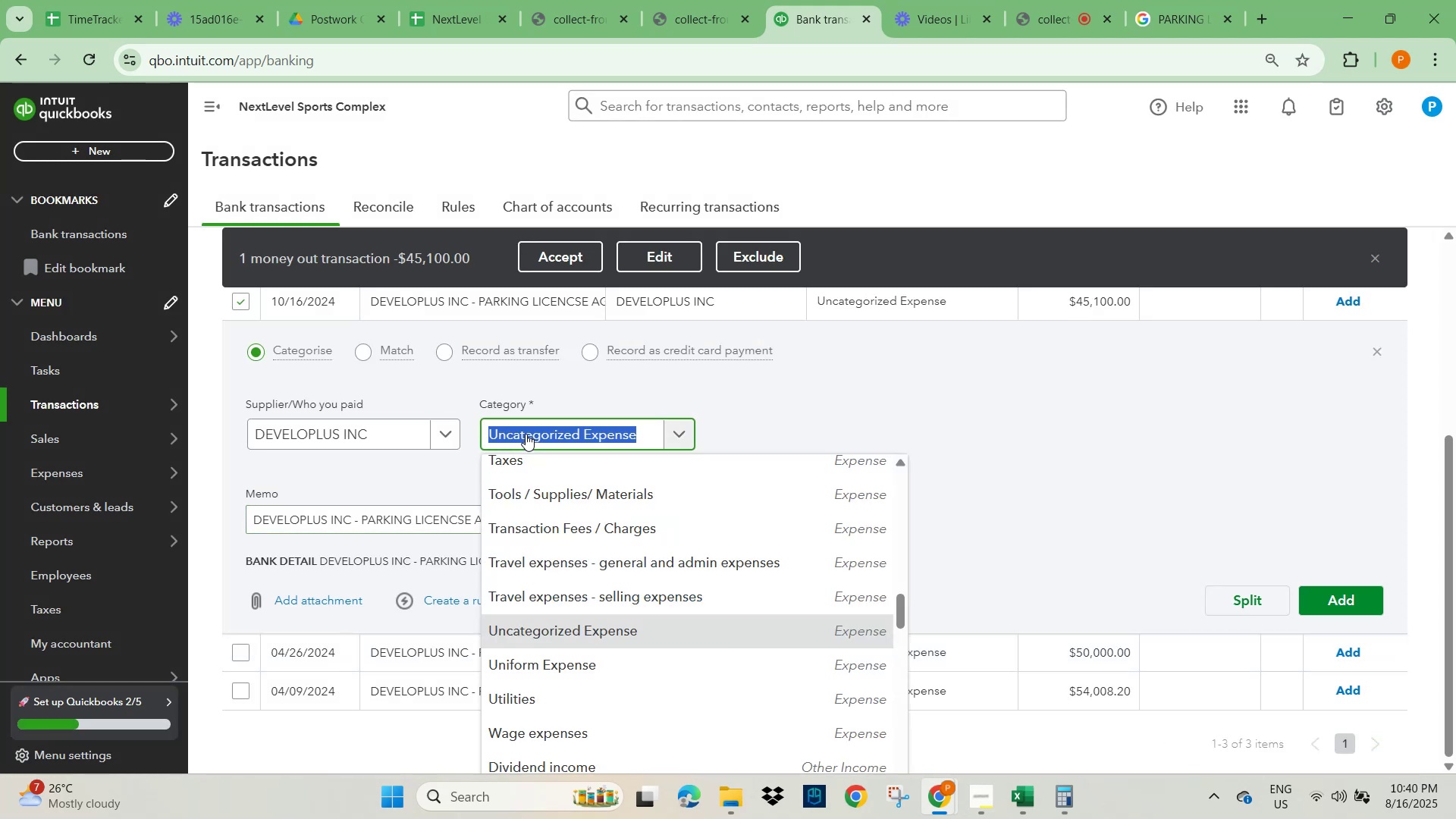 
type(rent)
 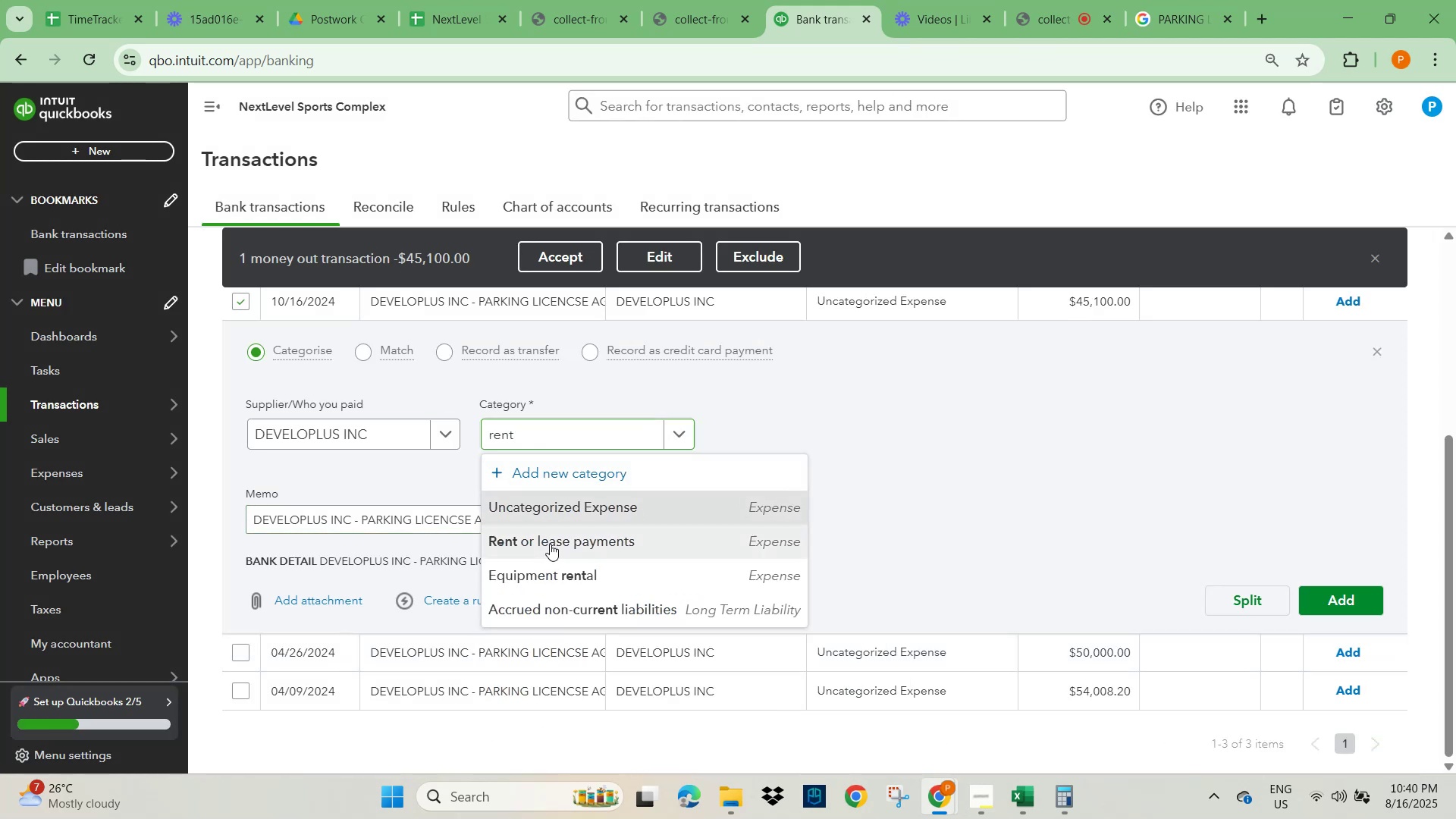 
left_click([877, 491])
 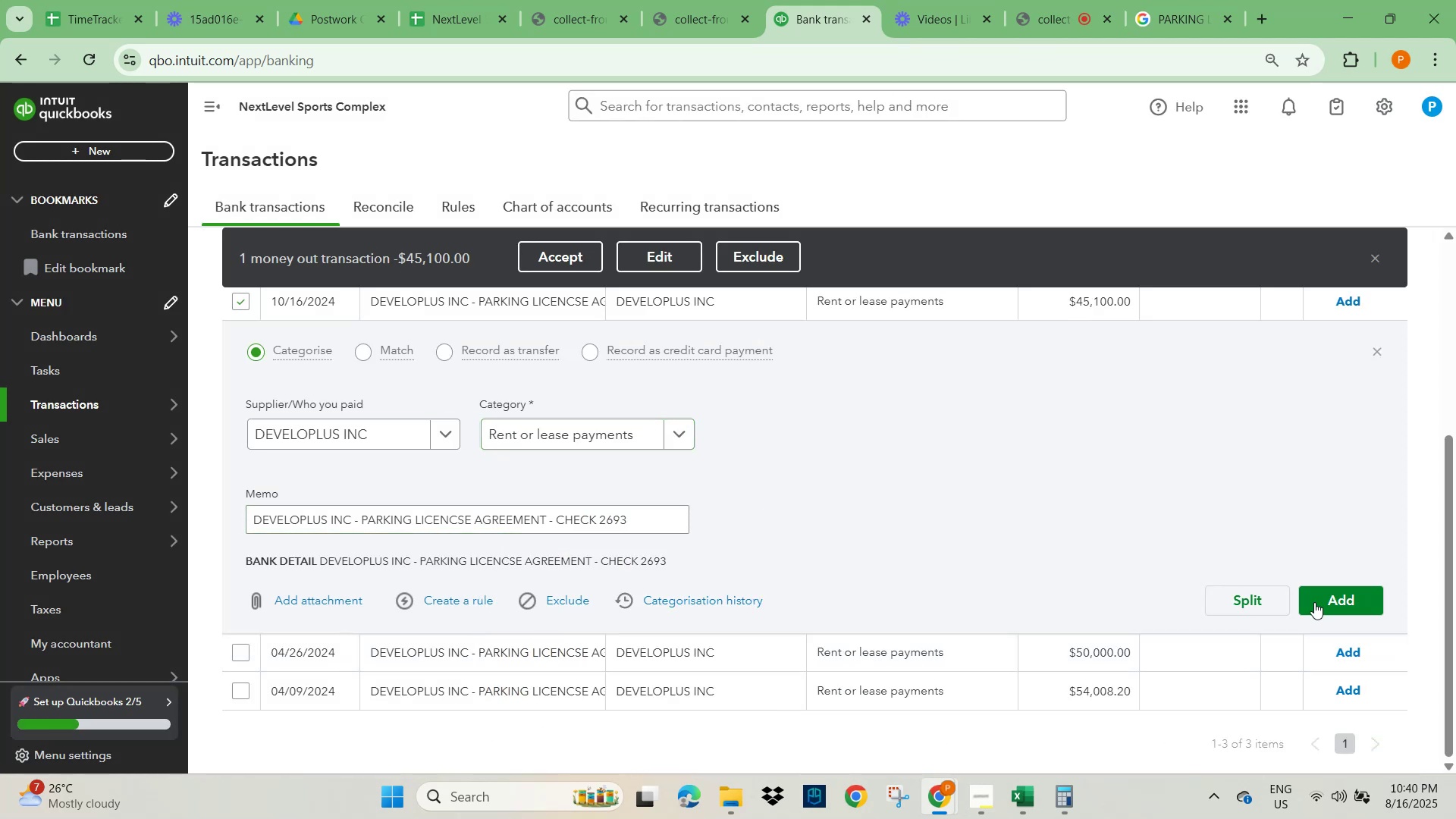 
left_click([1338, 599])
 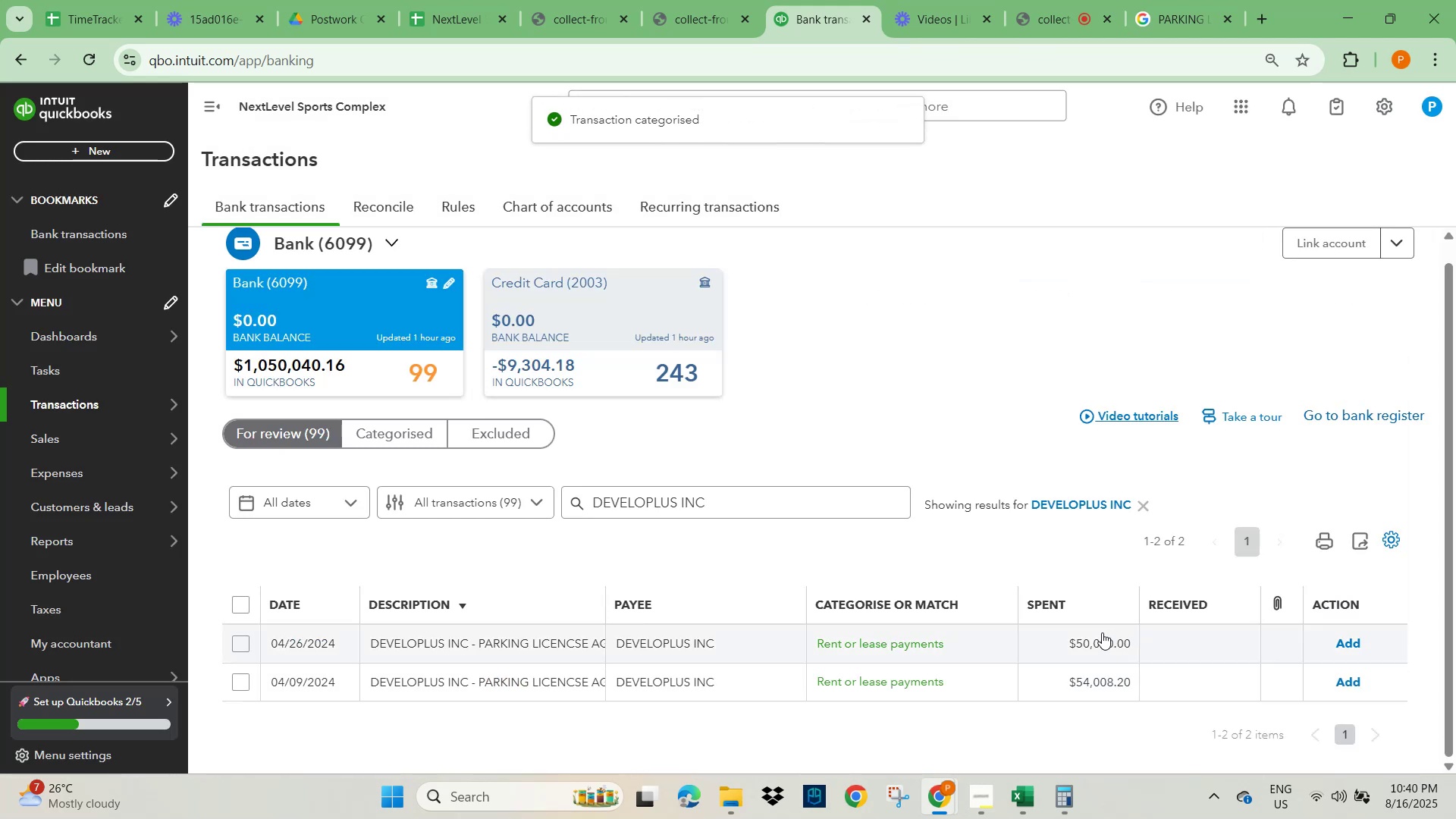 
left_click([1354, 635])
 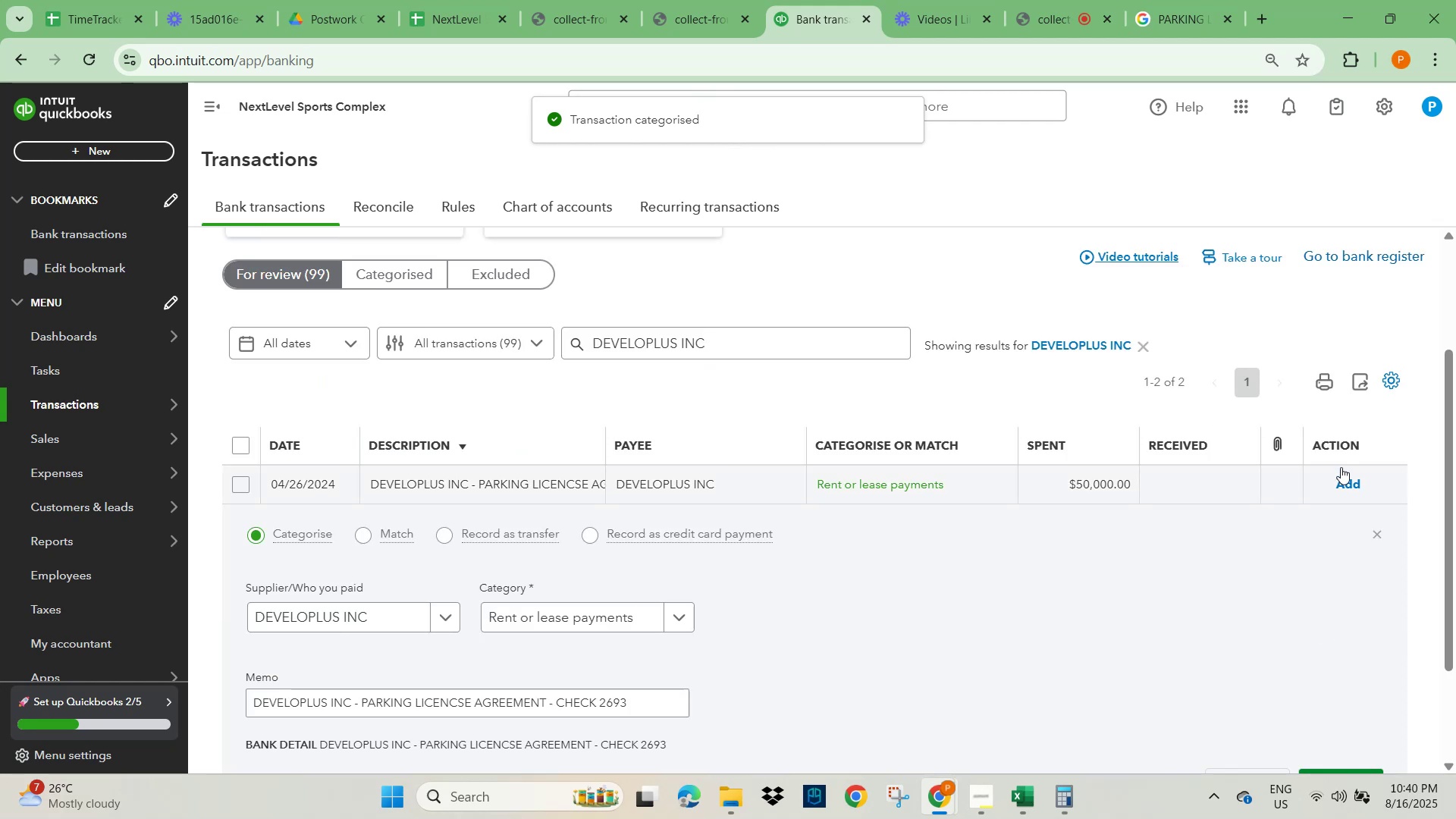 
left_click([1350, 485])
 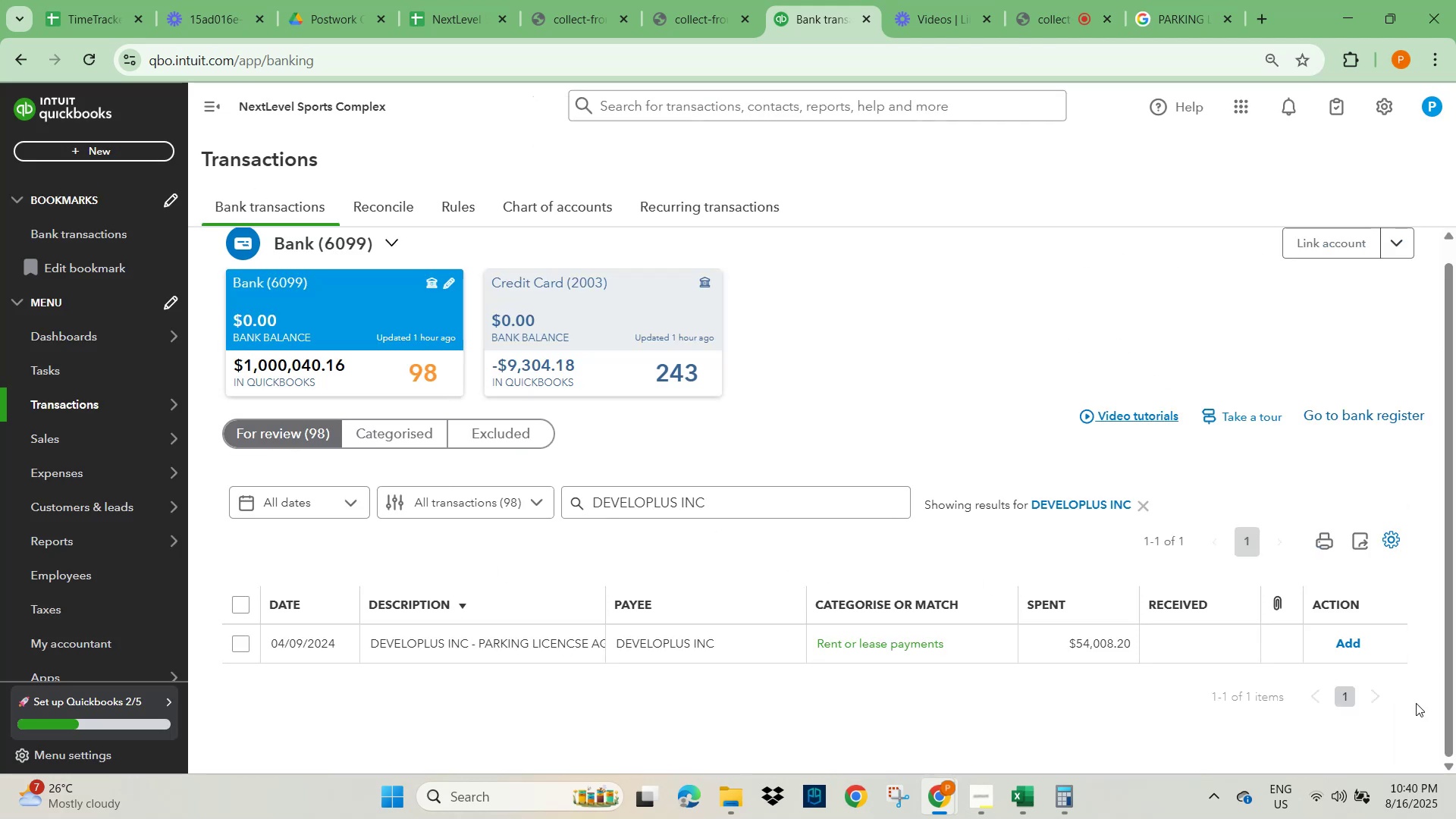 
left_click([1341, 643])
 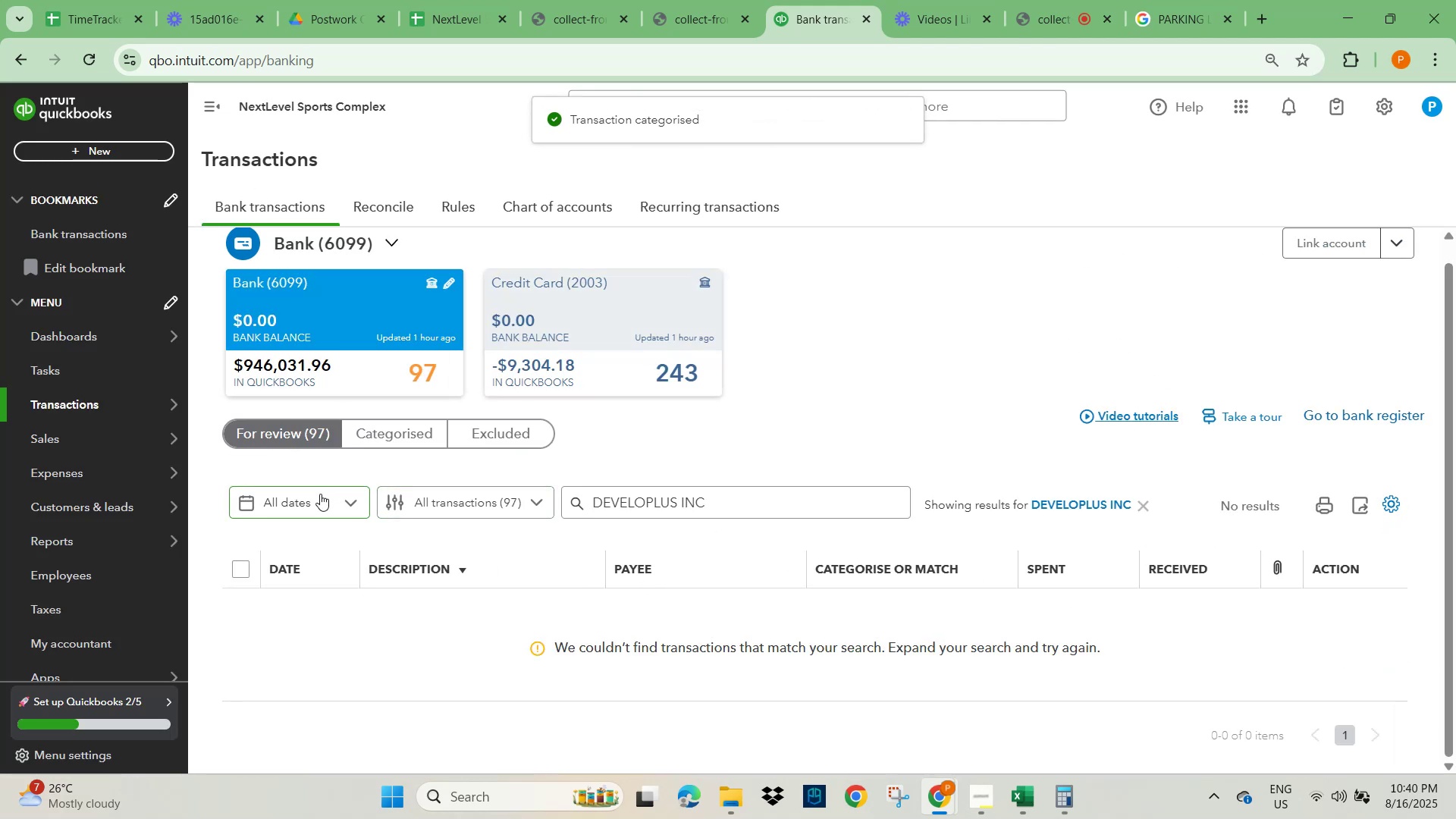 
left_click([293, 432])
 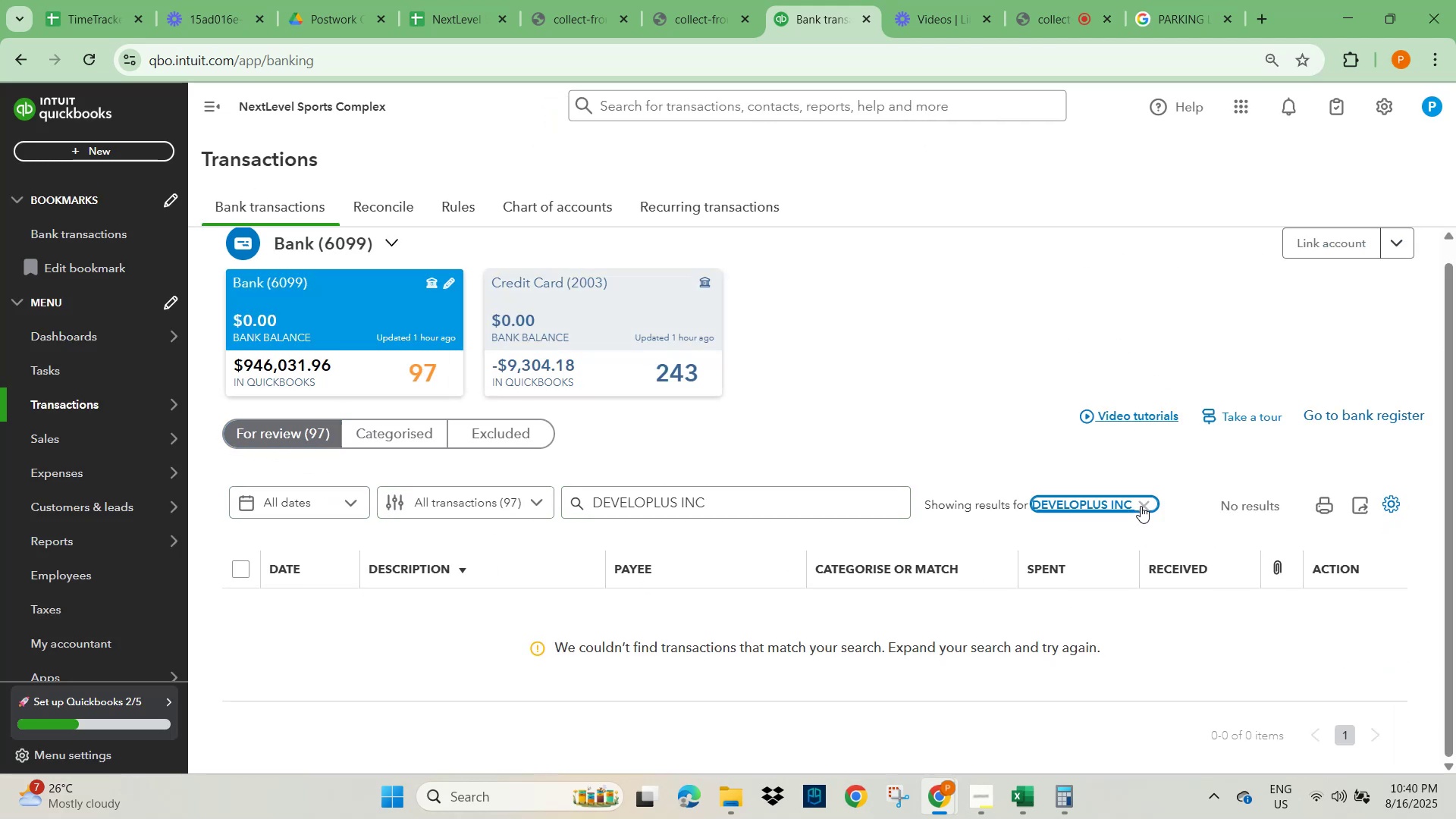 
scroll: coordinate [655, 460], scroll_direction: down, amount: 4.0
 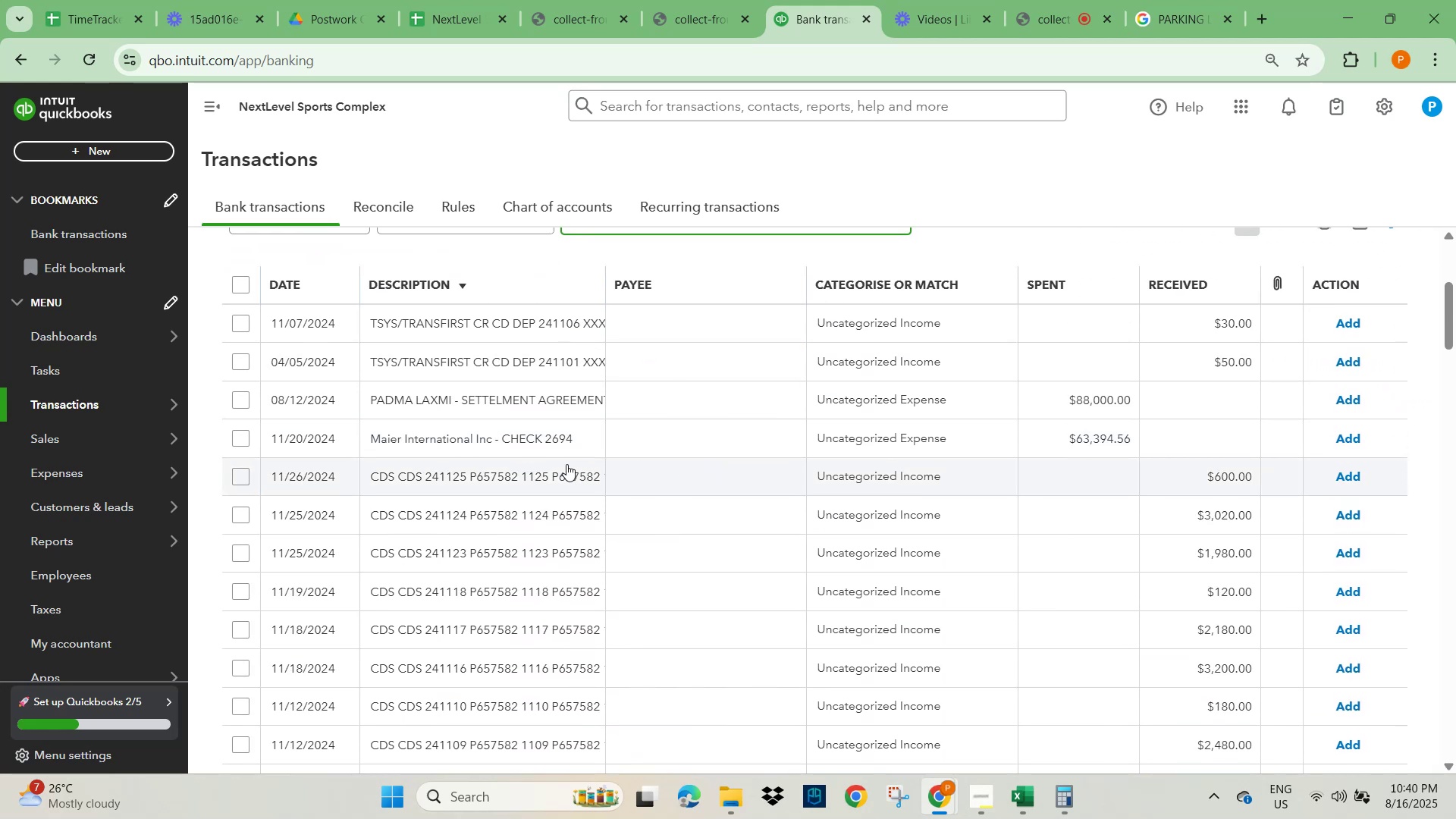 
left_click([470, 405])
 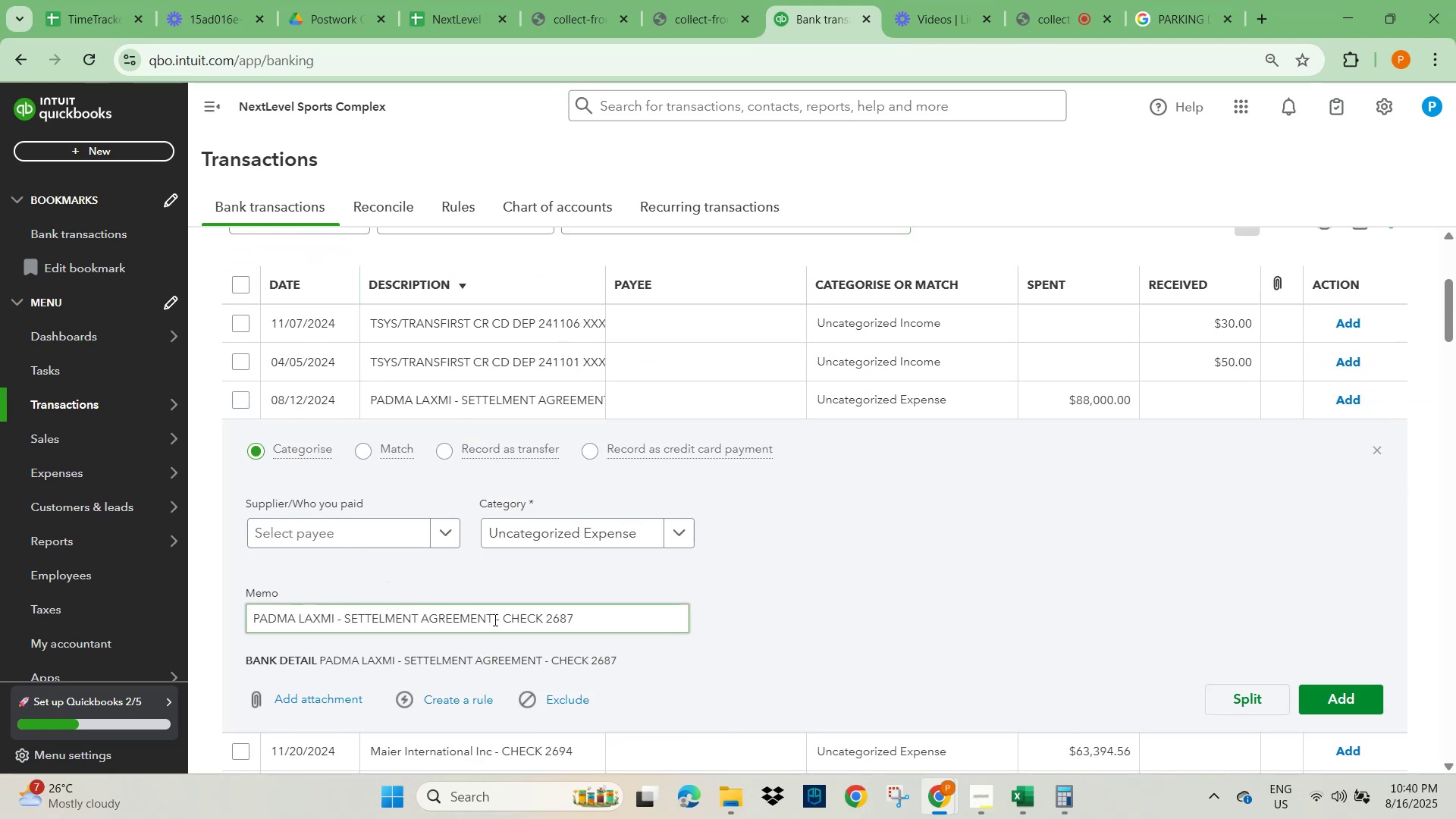 
left_click_drag(start_coordinate=[337, 615], to_coordinate=[209, 622])
 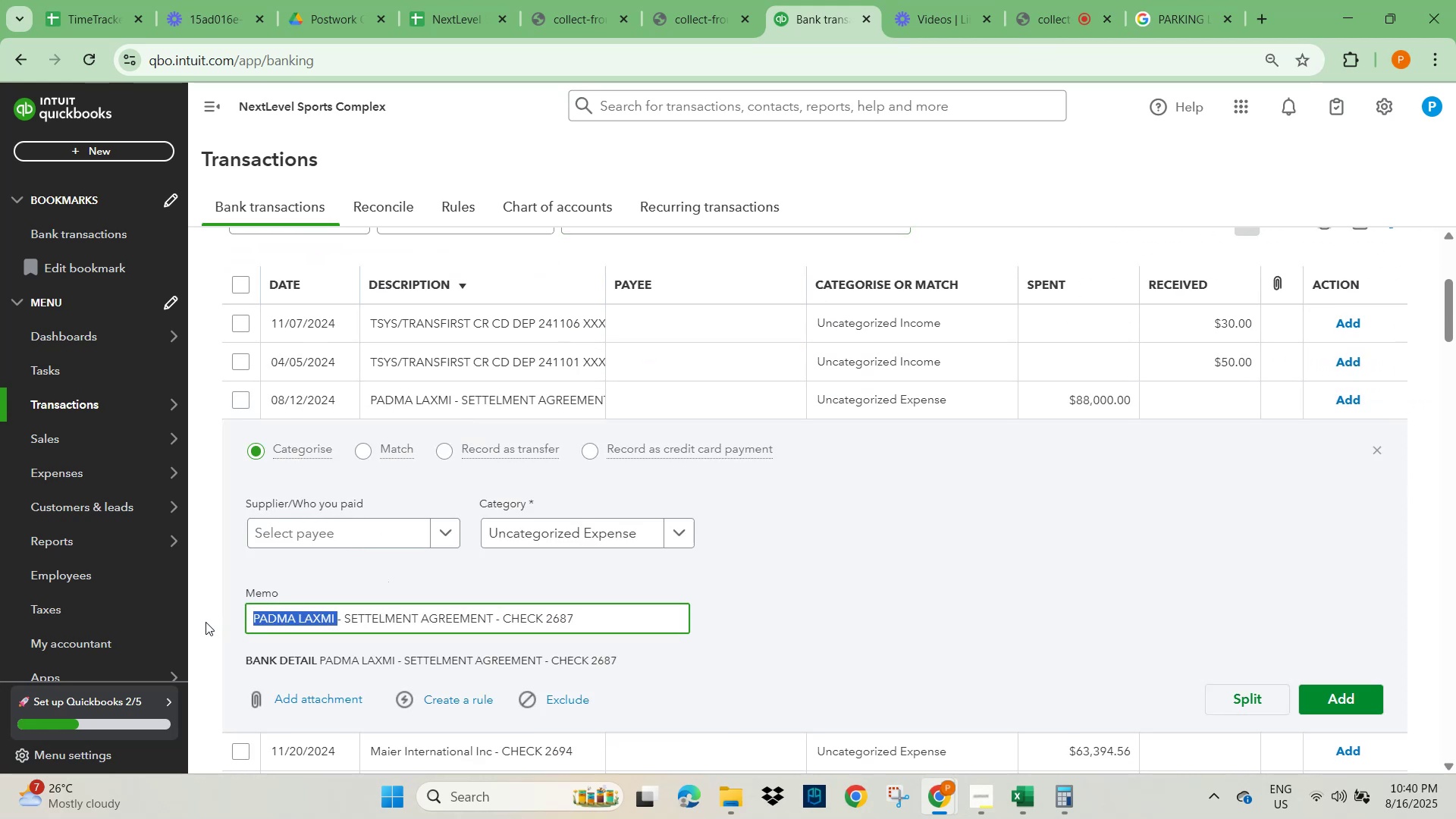 
key(Control+C)
 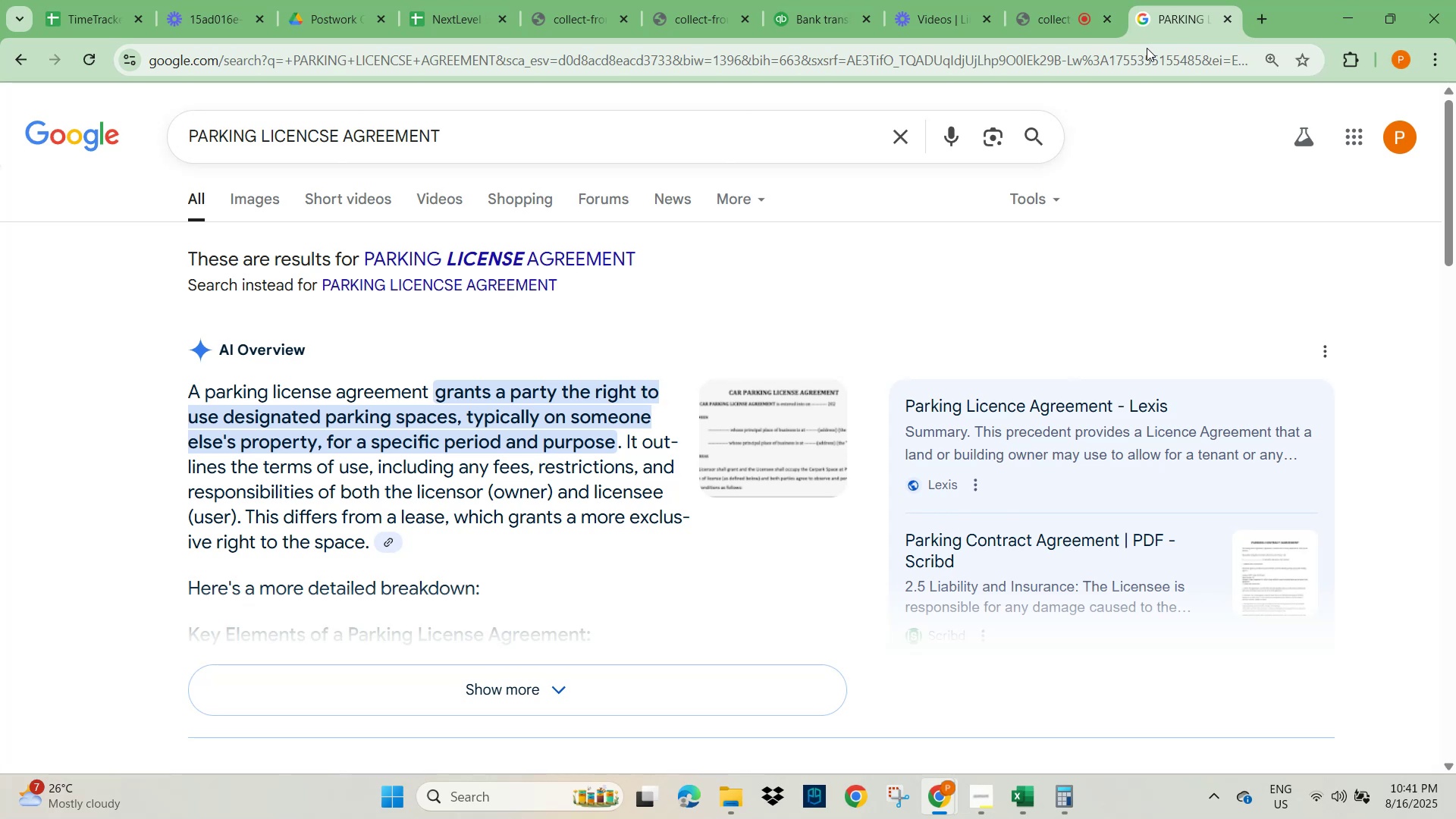 
wait(30.44)
 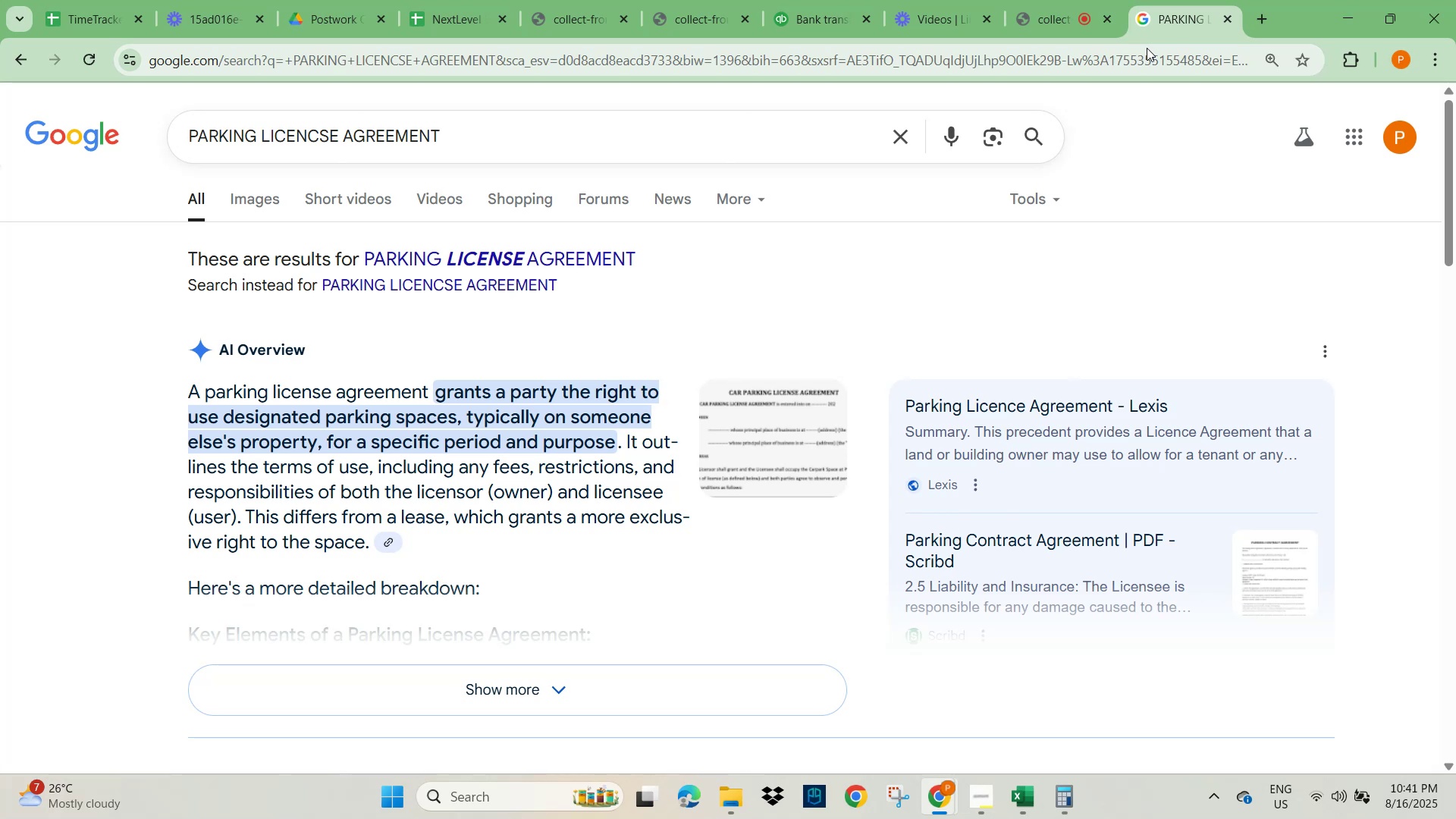 
left_click([897, 143])
 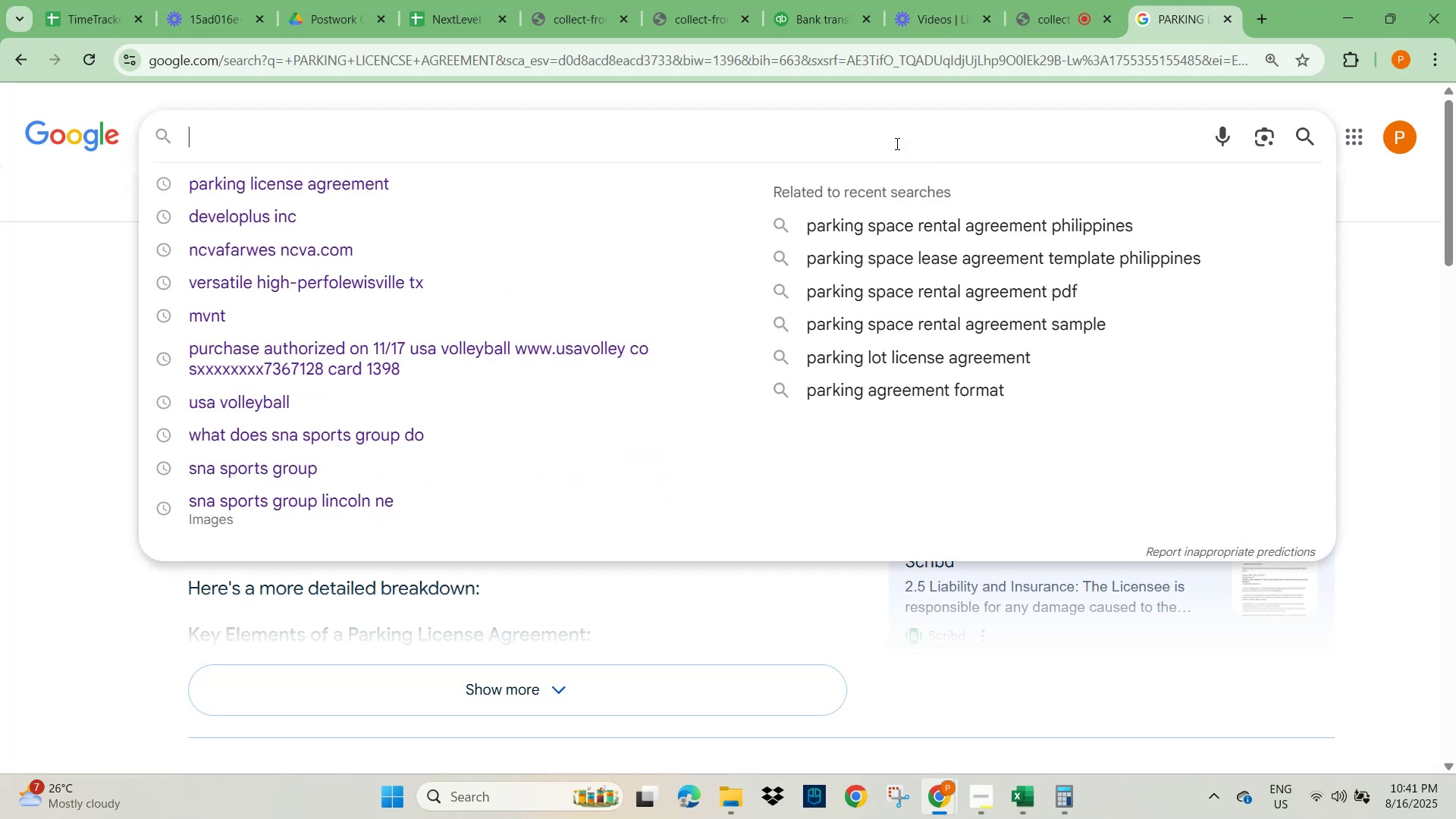 
key(Control+V)
 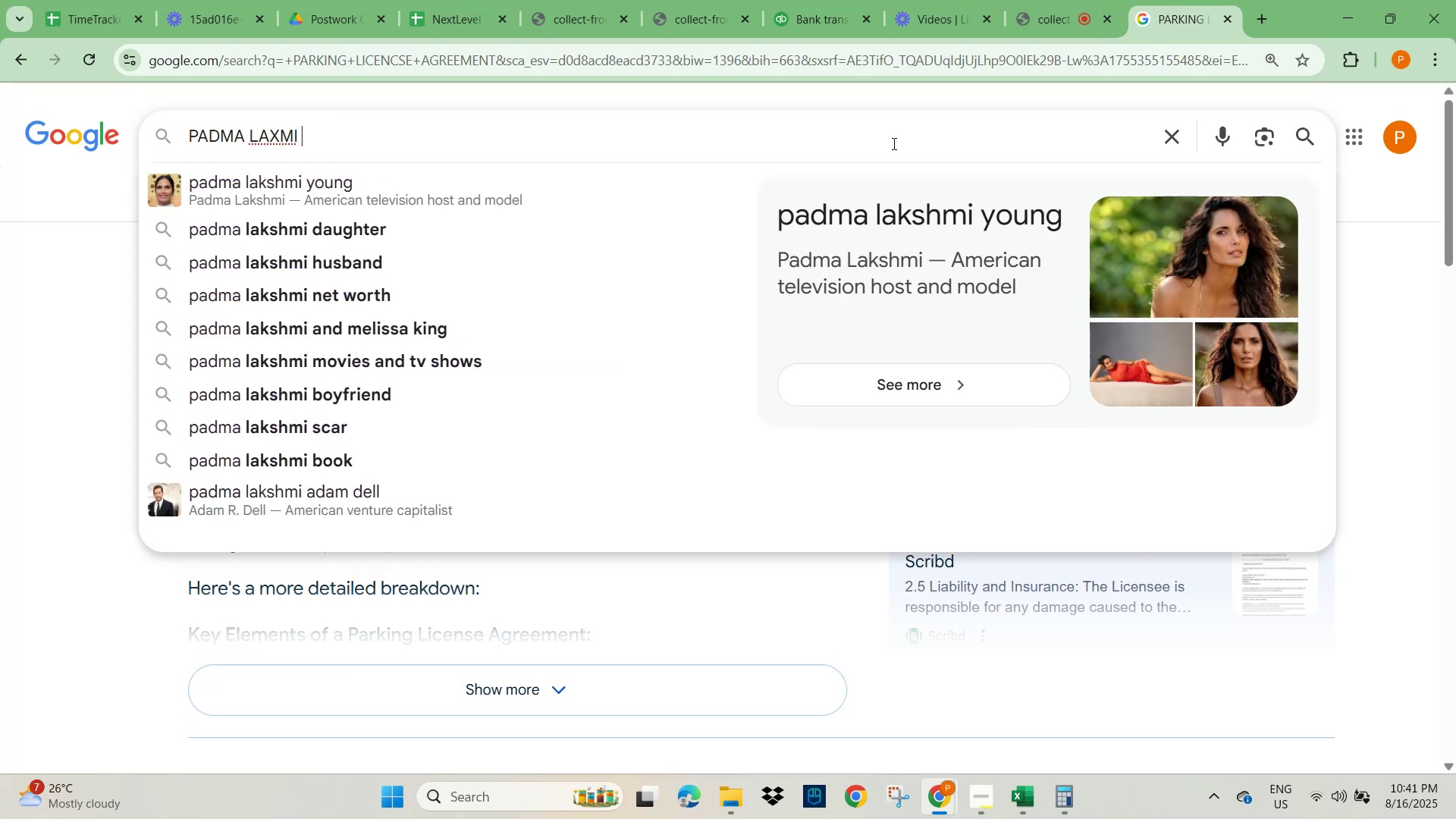 
key(NumpadEnter)
 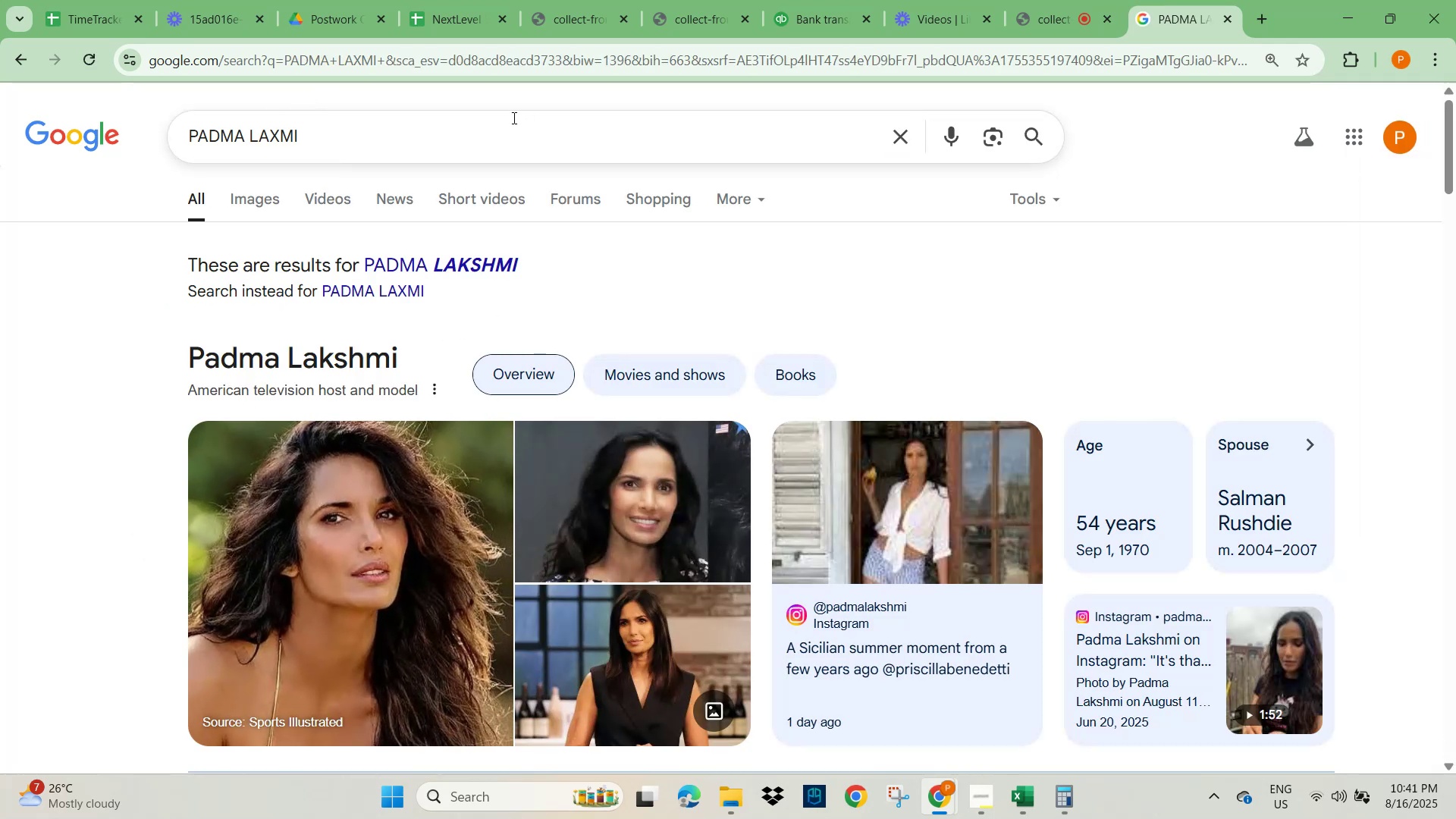 
scroll: coordinate [340, 607], scroll_direction: down, amount: 11.0
 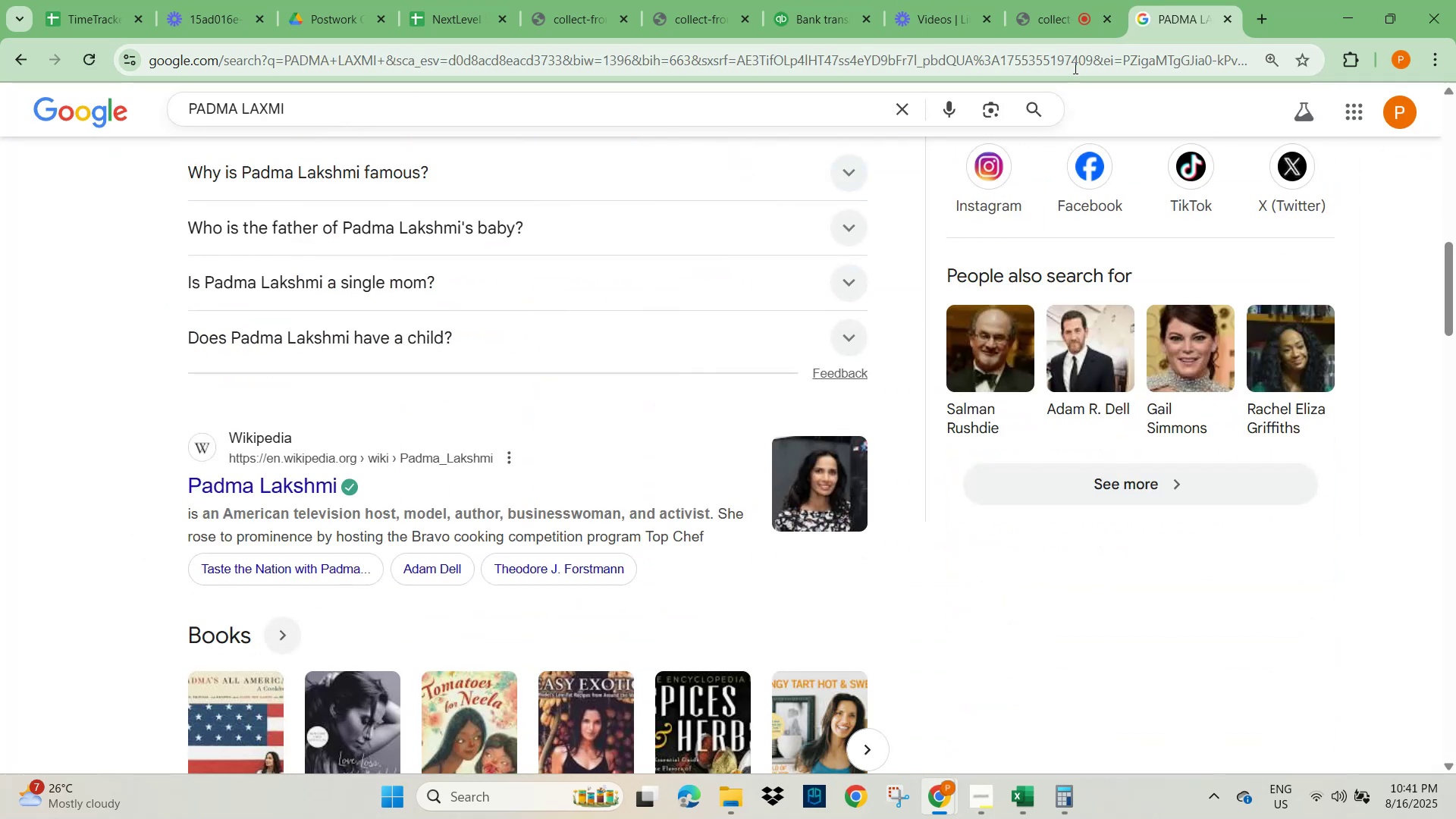 
left_click([821, 23])
 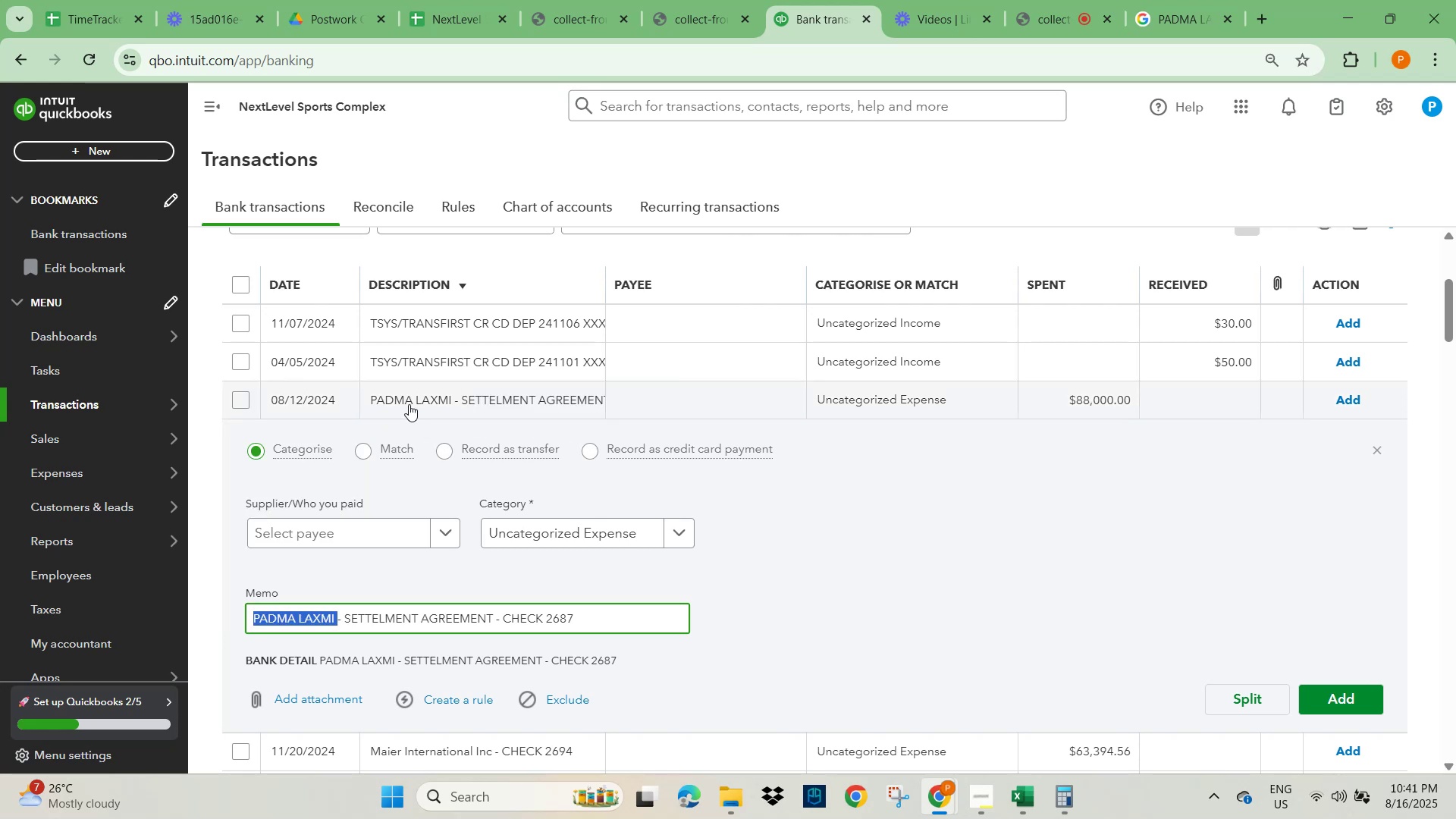 
left_click_drag(start_coordinate=[491, 621], to_coordinate=[347, 623])
 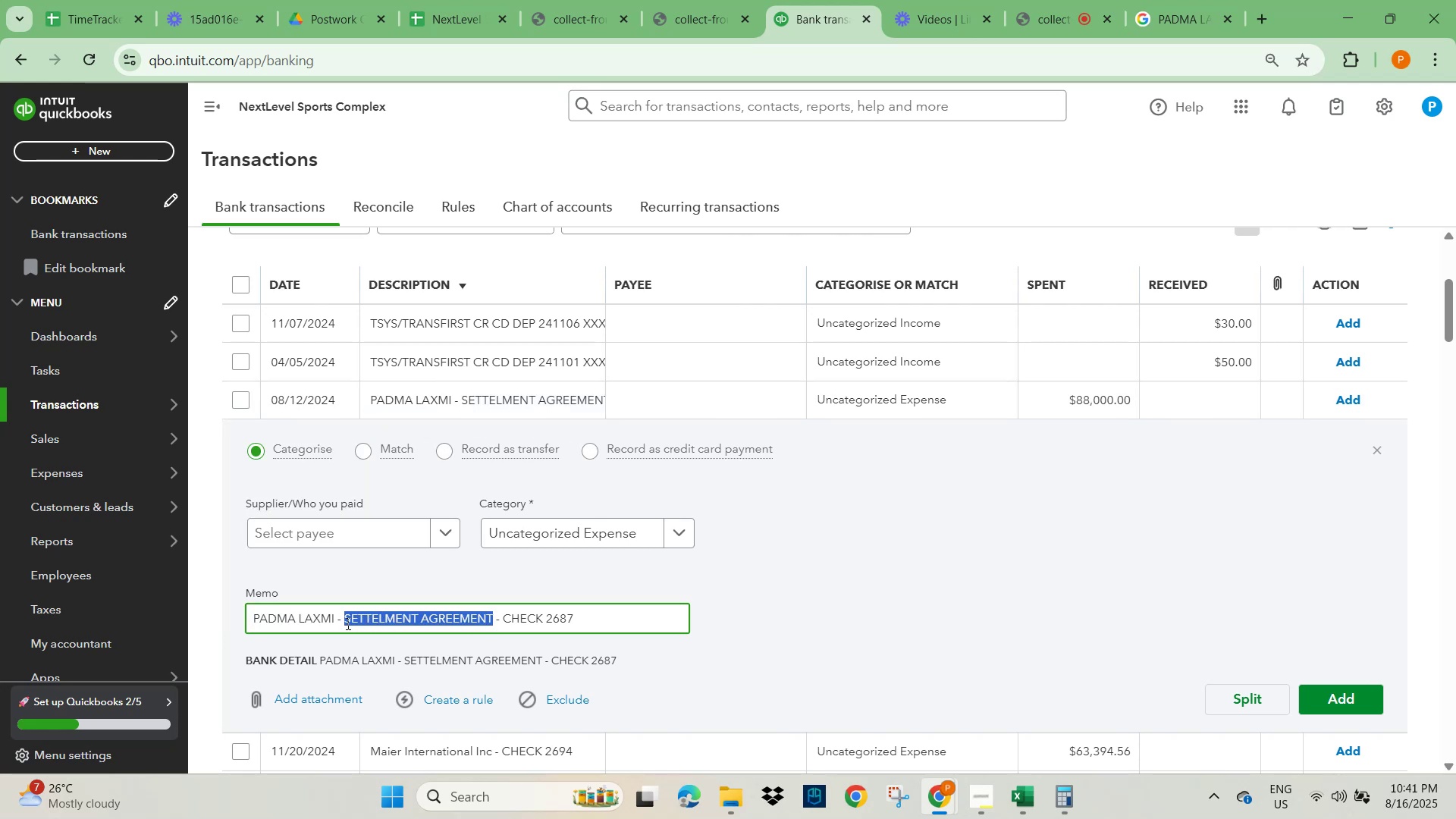 
key(Control+C)
 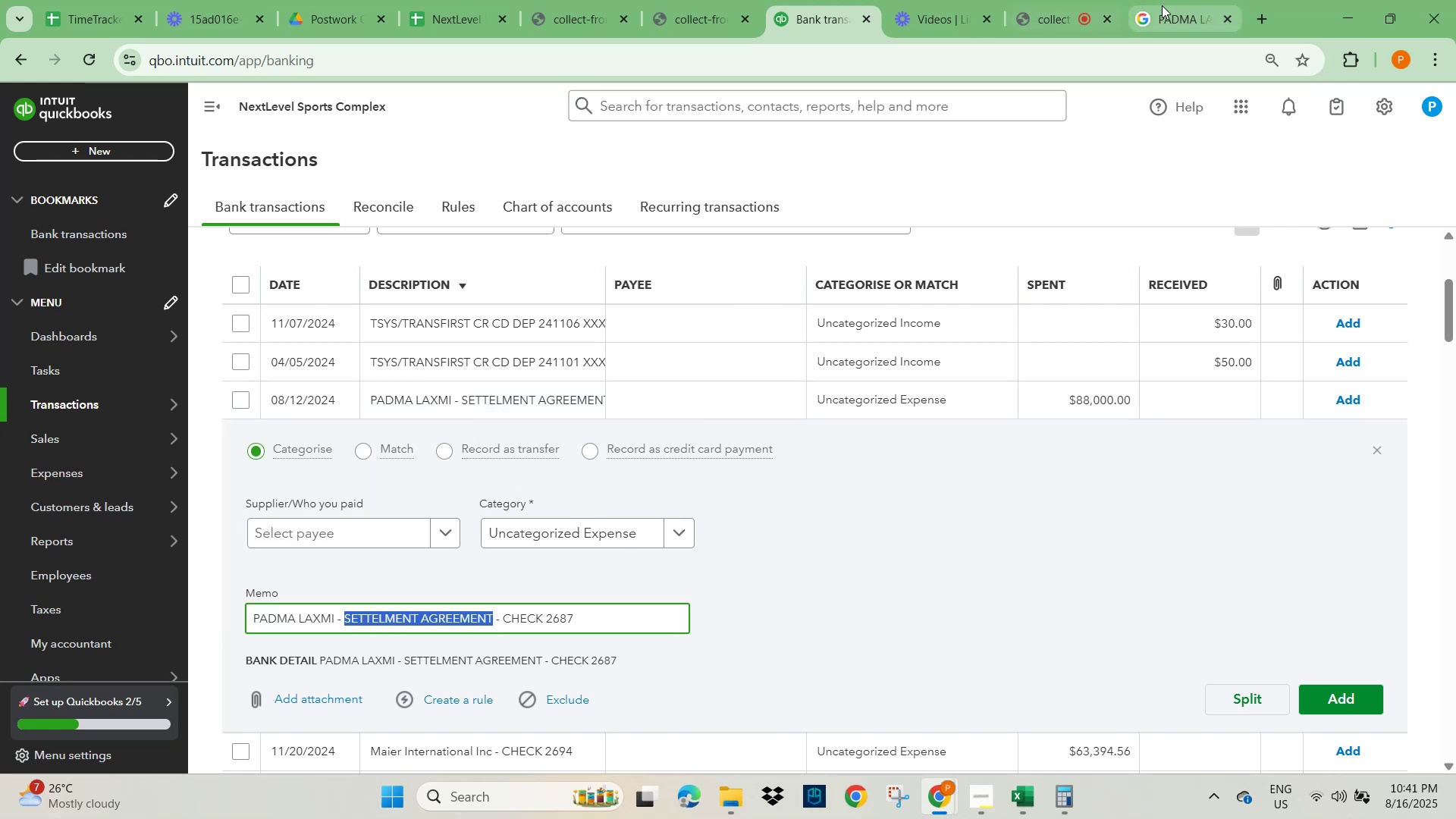 
left_click([1177, 10])
 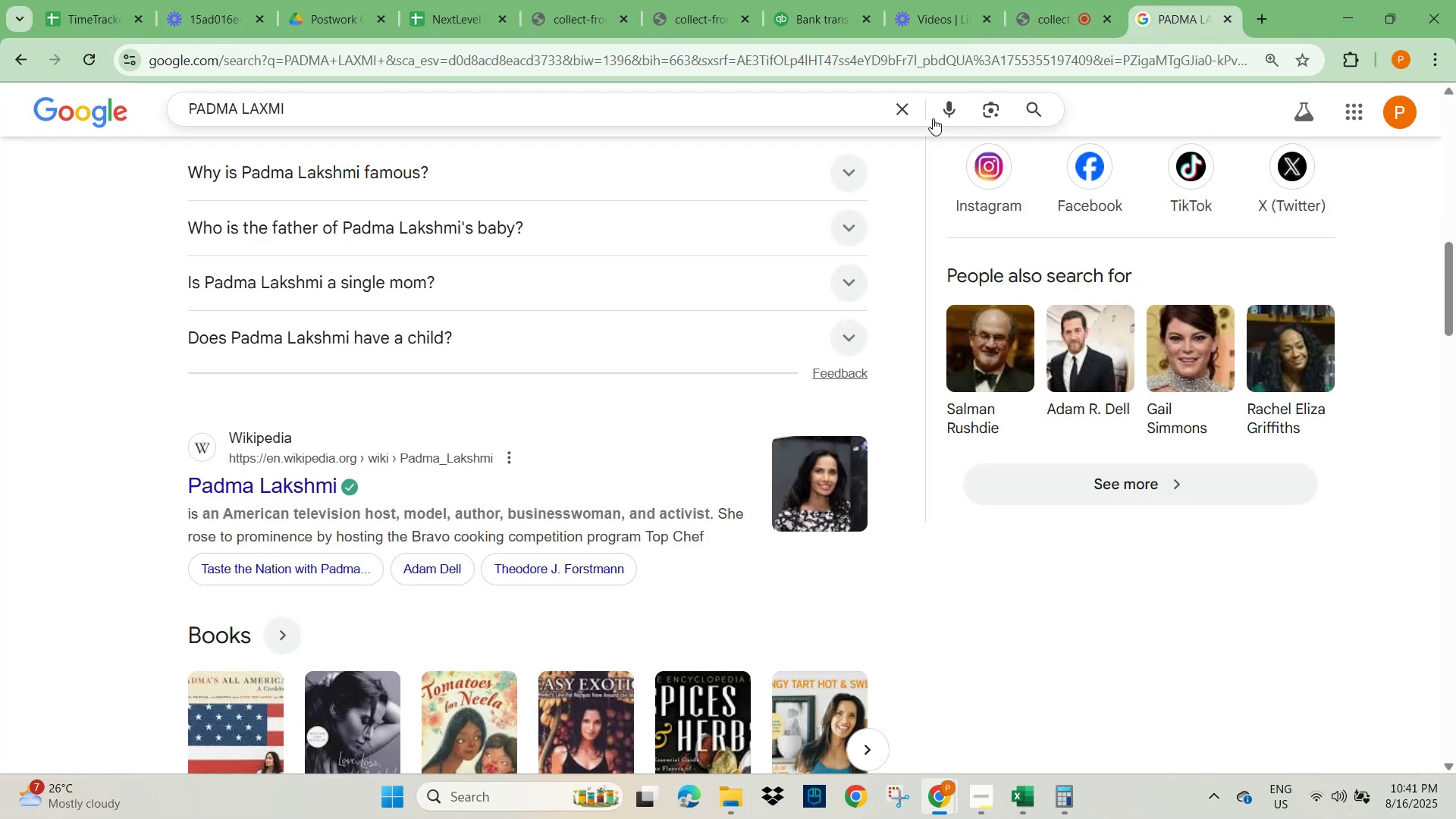 
key(Control+V)
 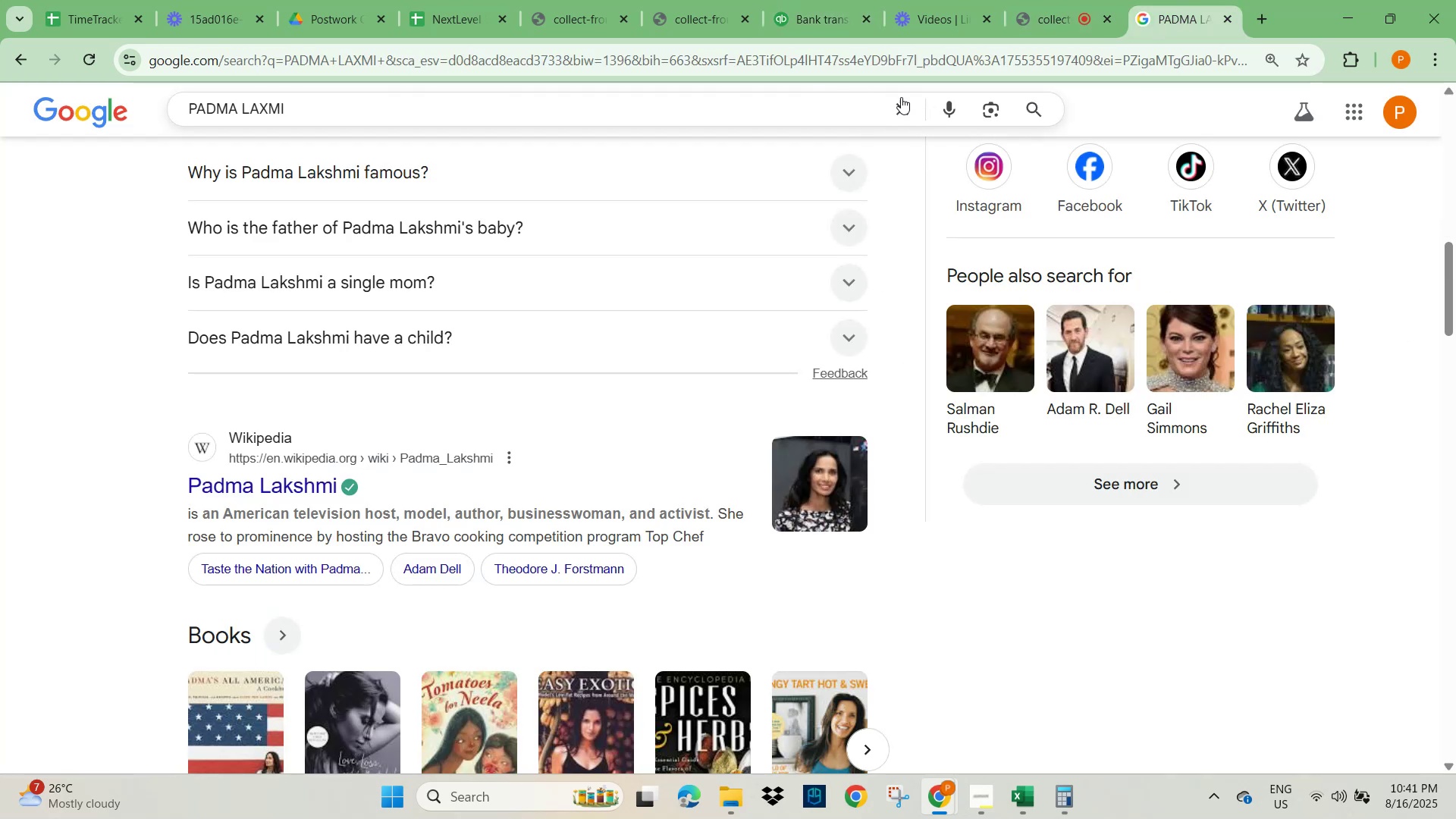 
left_click([909, 110])
 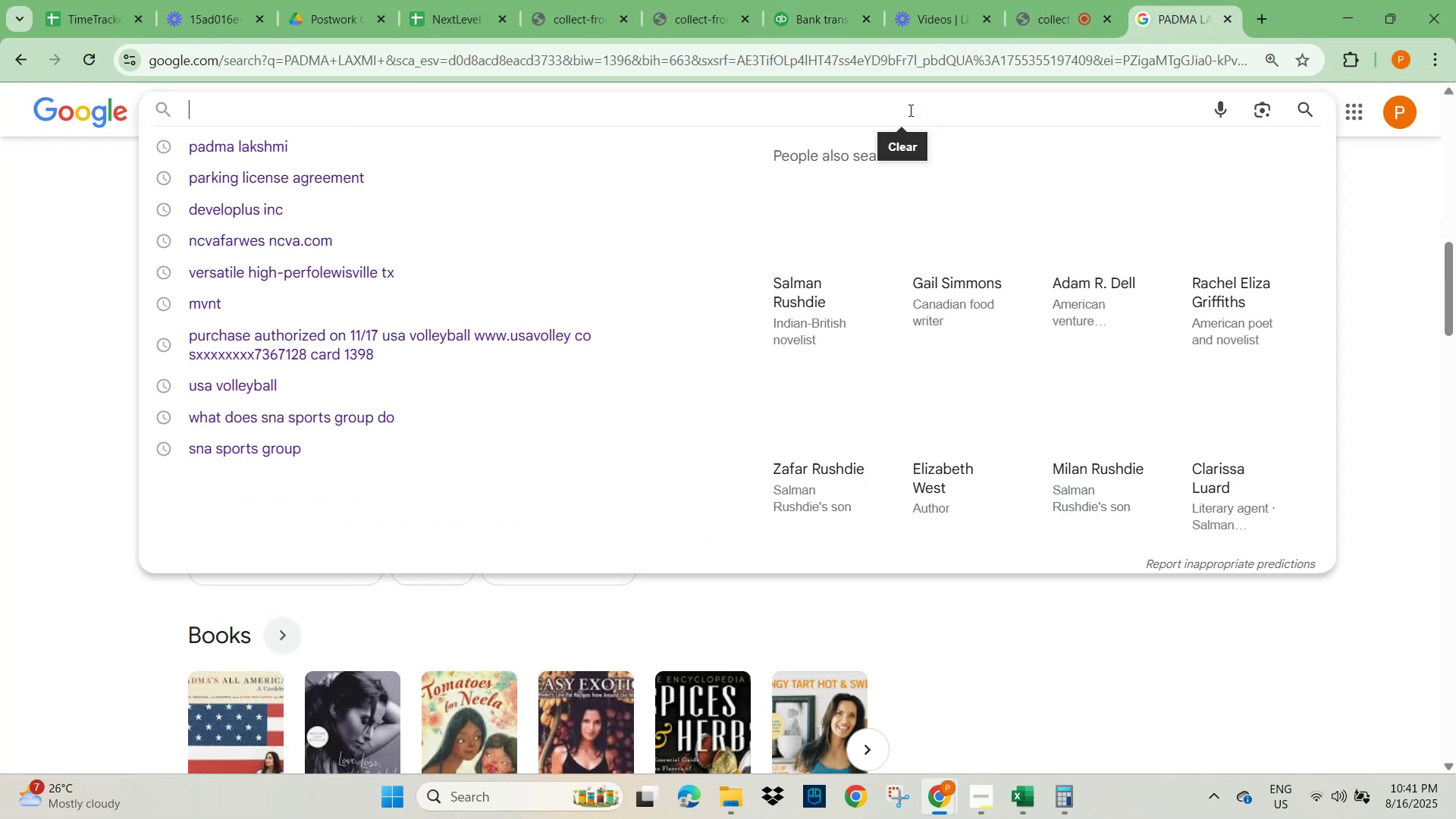 
key(Control+V)
 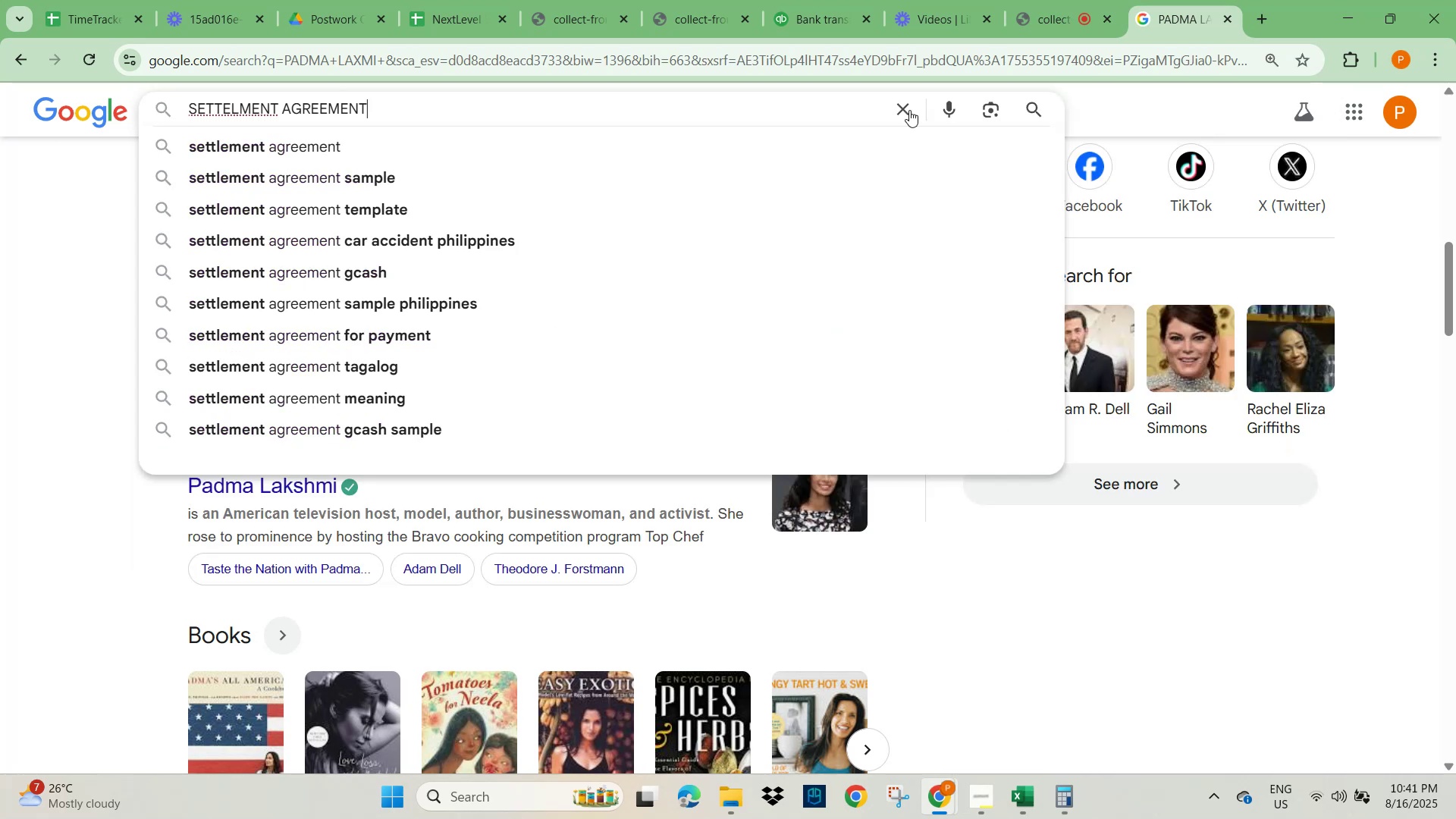 
key(NumpadEnter)
 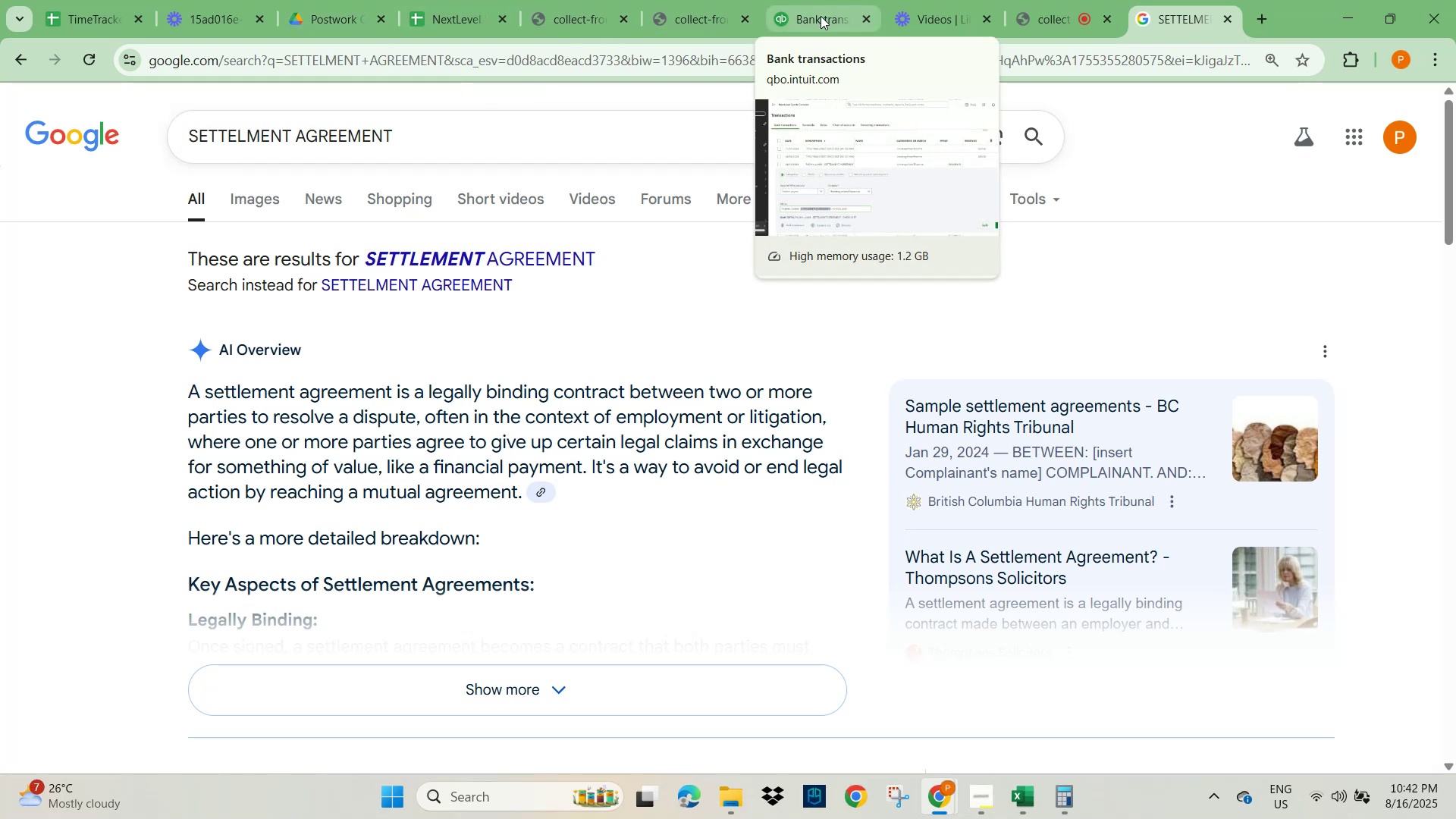 
wait(30.5)
 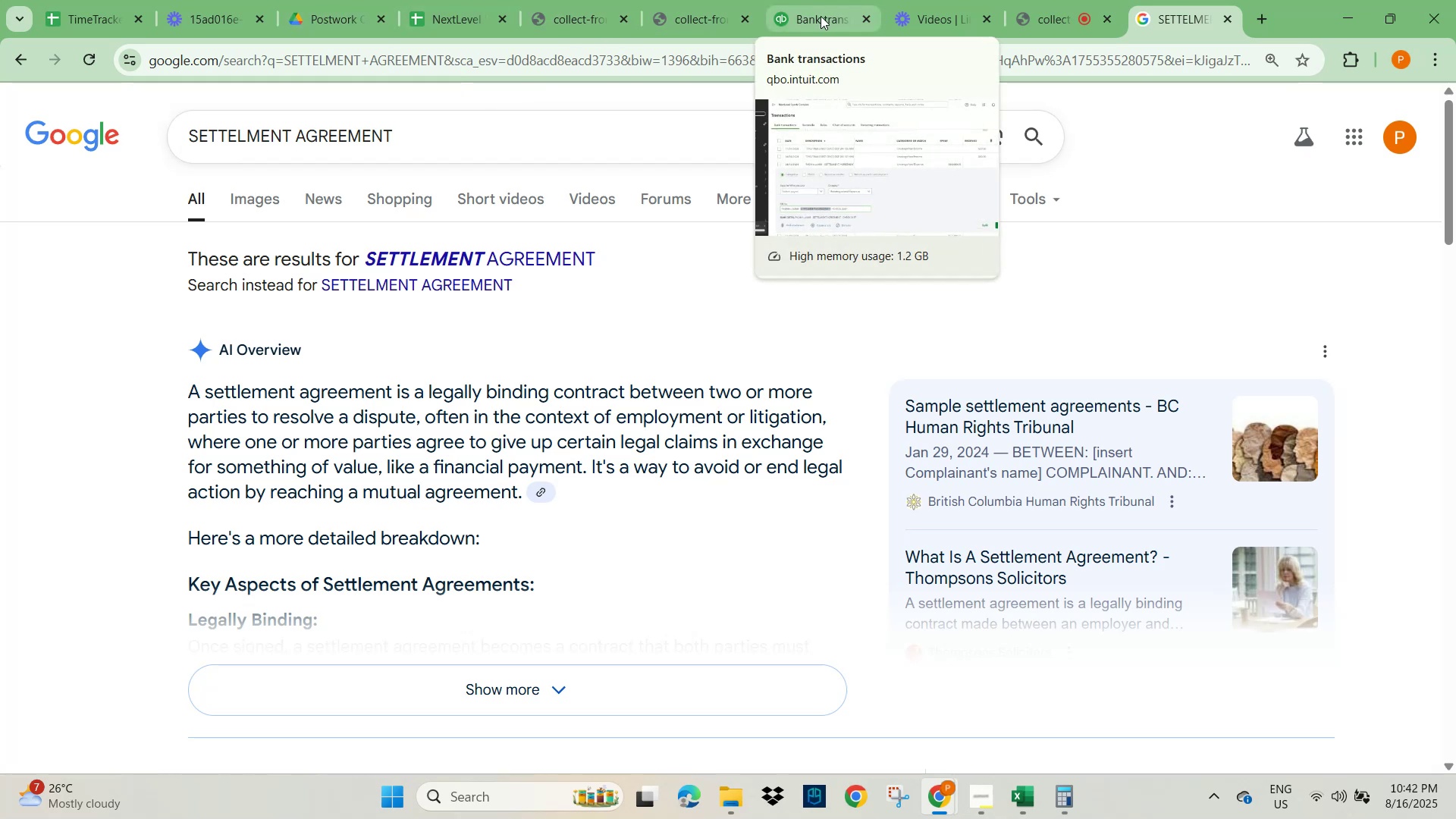 
left_click([821, 16])
 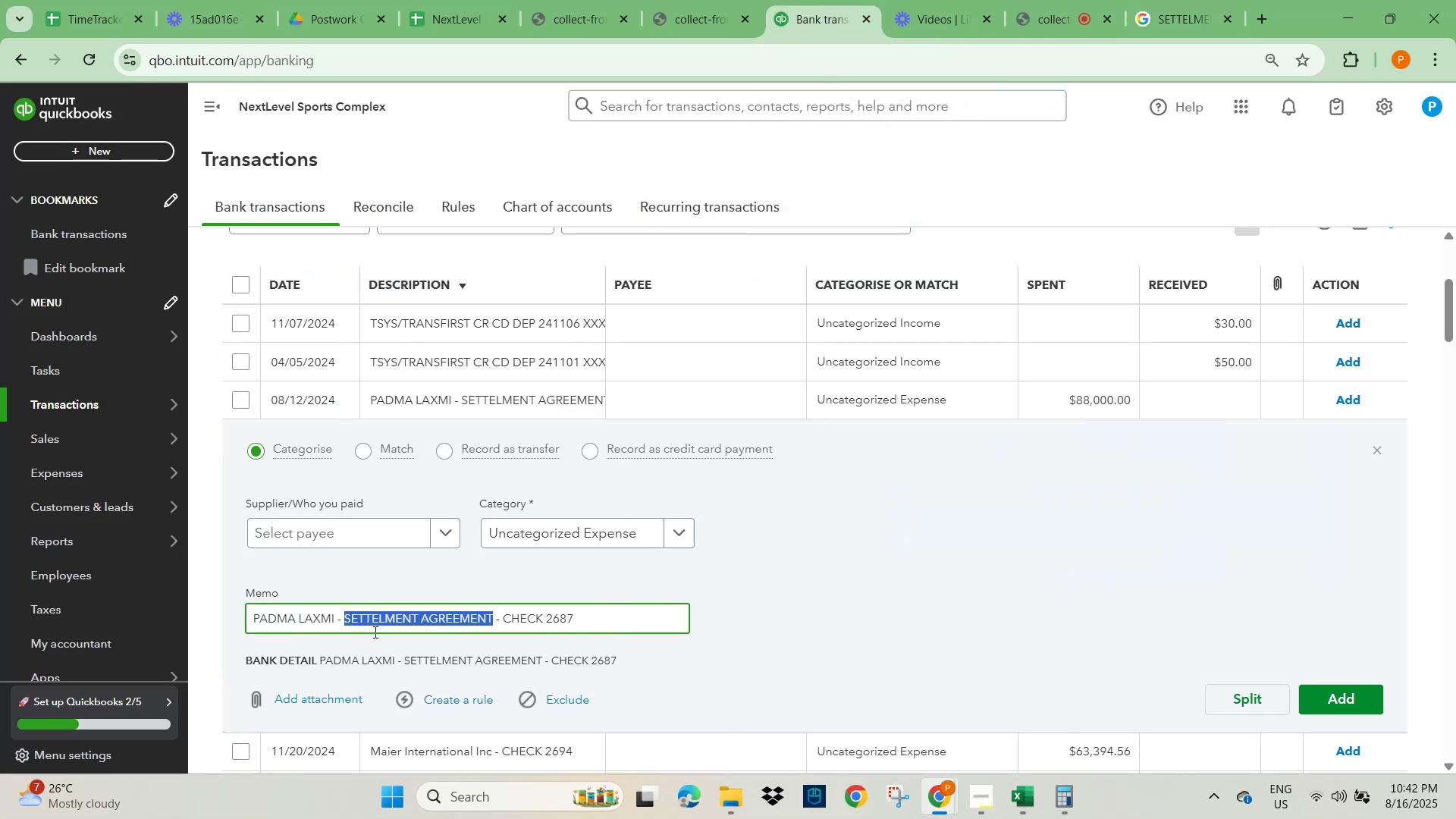 
wait(10.91)
 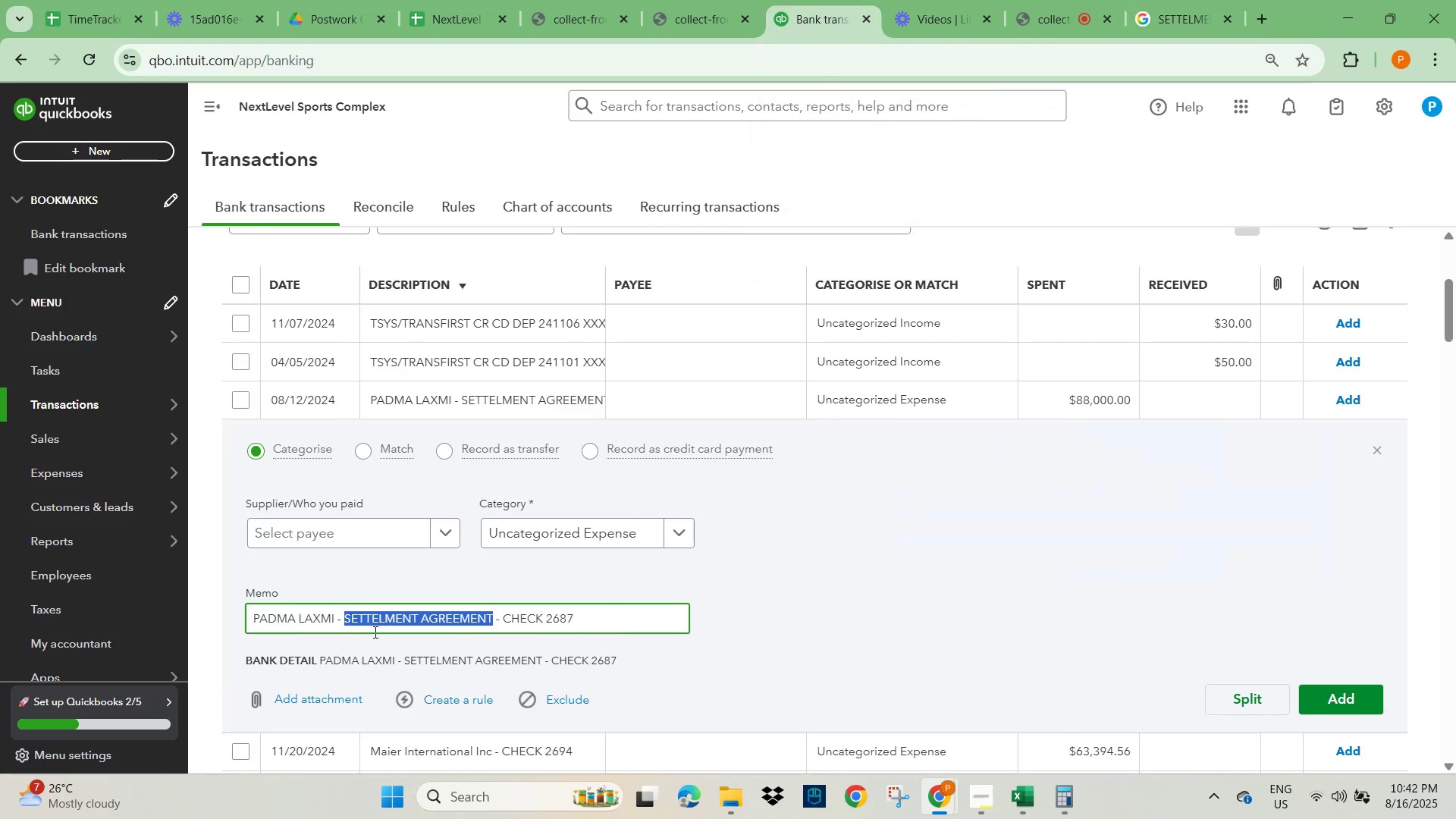 
left_click_drag(start_coordinate=[334, 619], to_coordinate=[192, 624])
 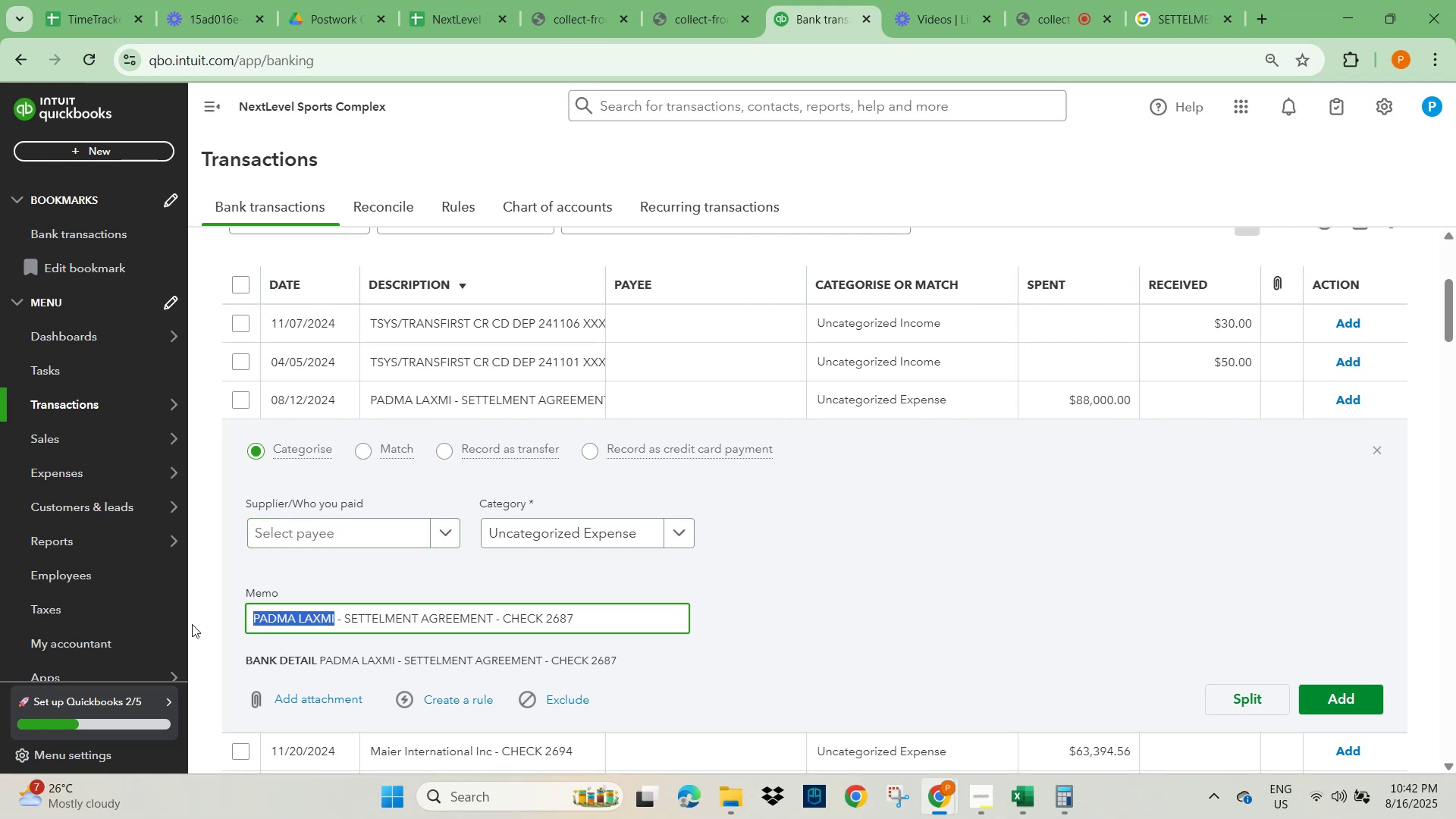 
key(Control+C)
 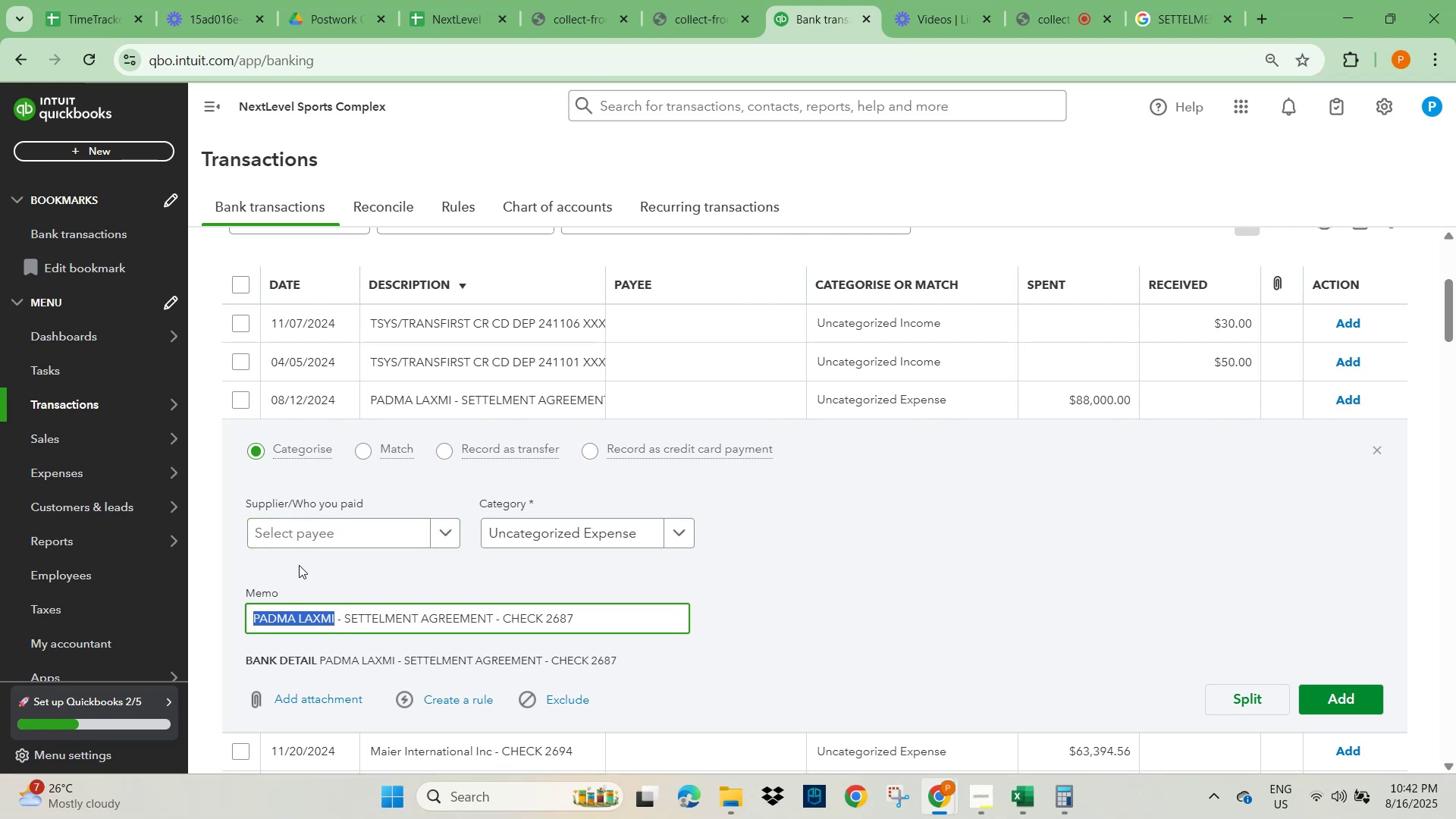 
left_click([318, 529])
 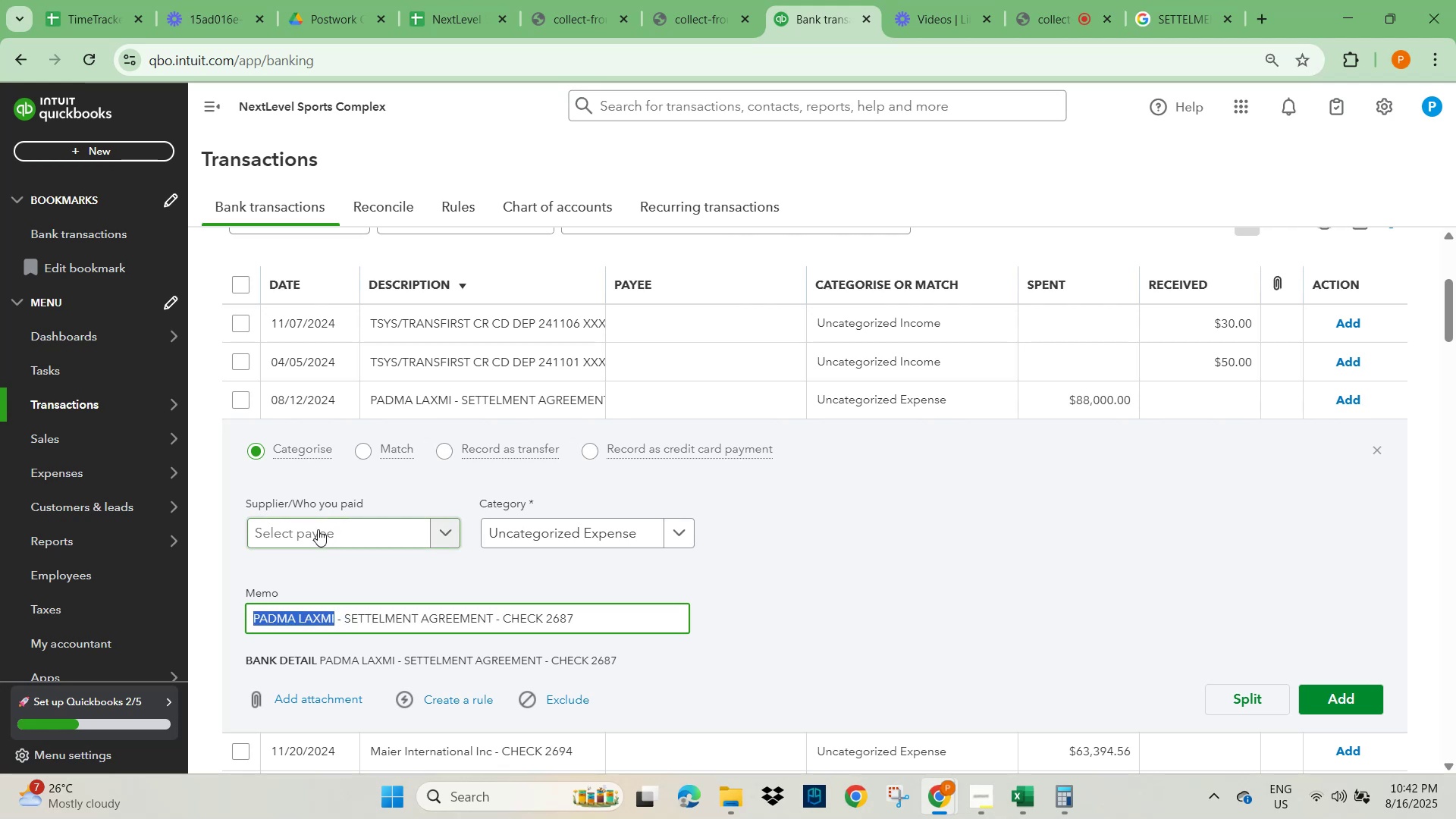 
key(Control+V)
 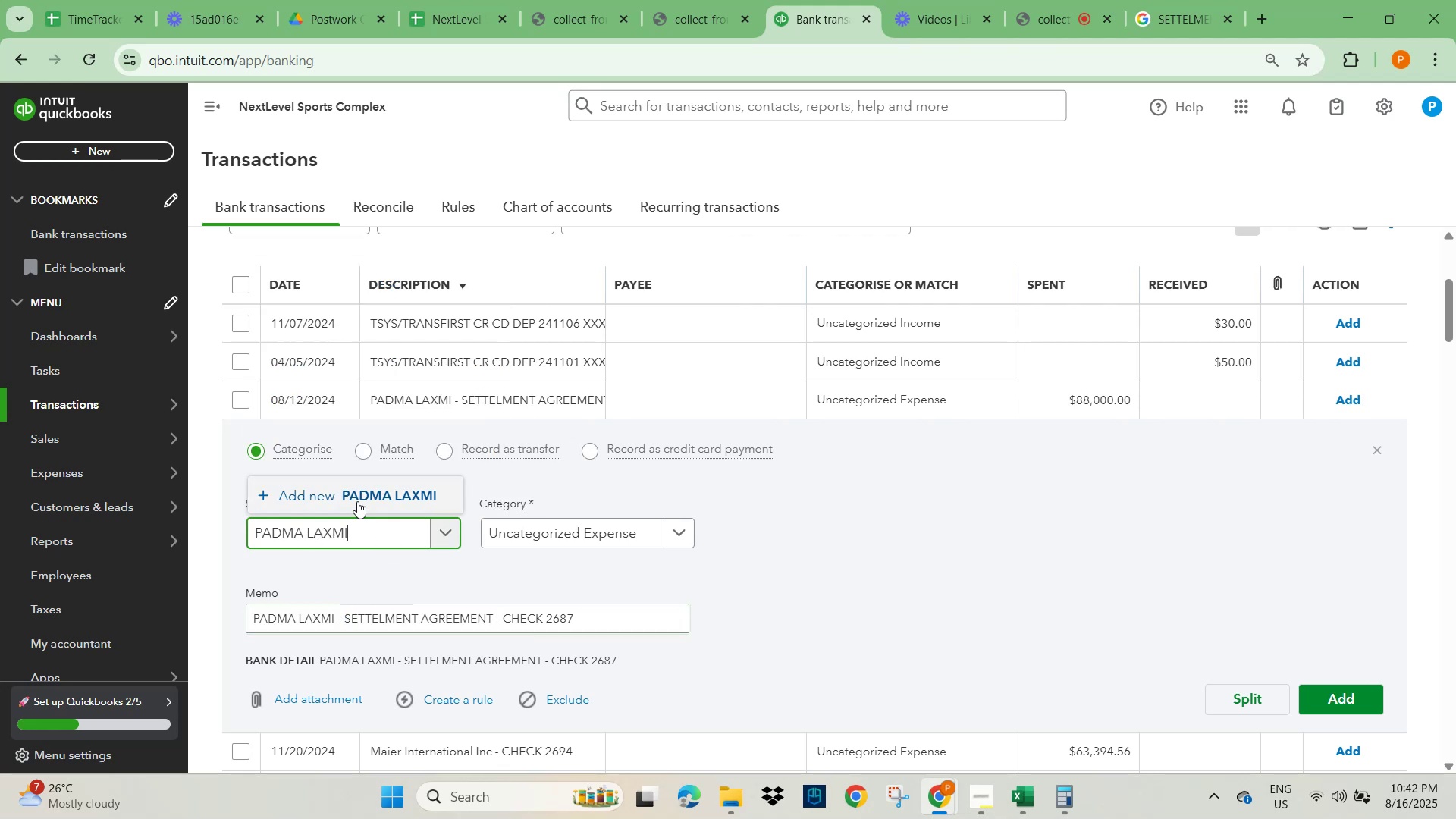 
left_click([392, 493])
 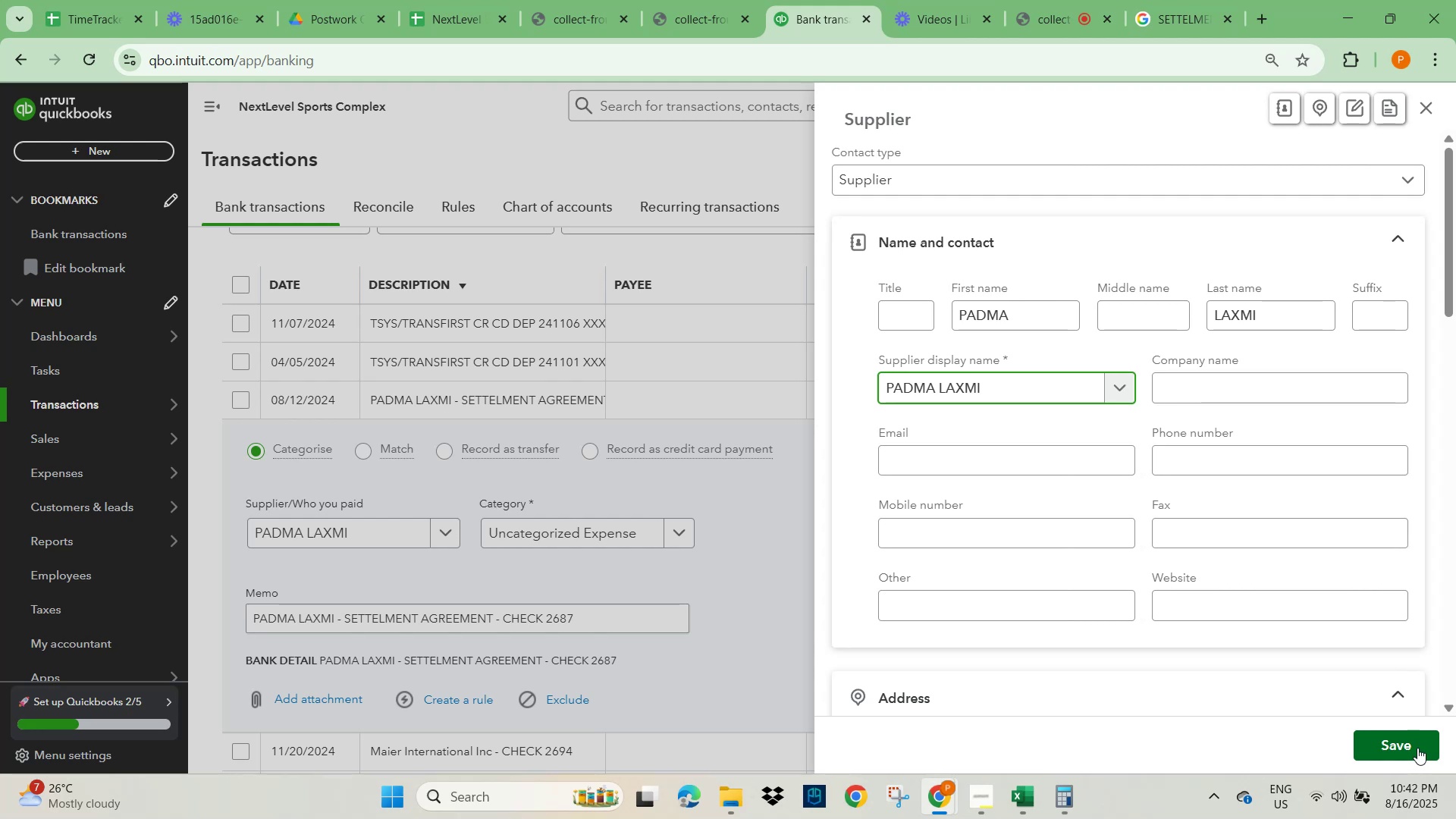 
wait(6.79)
 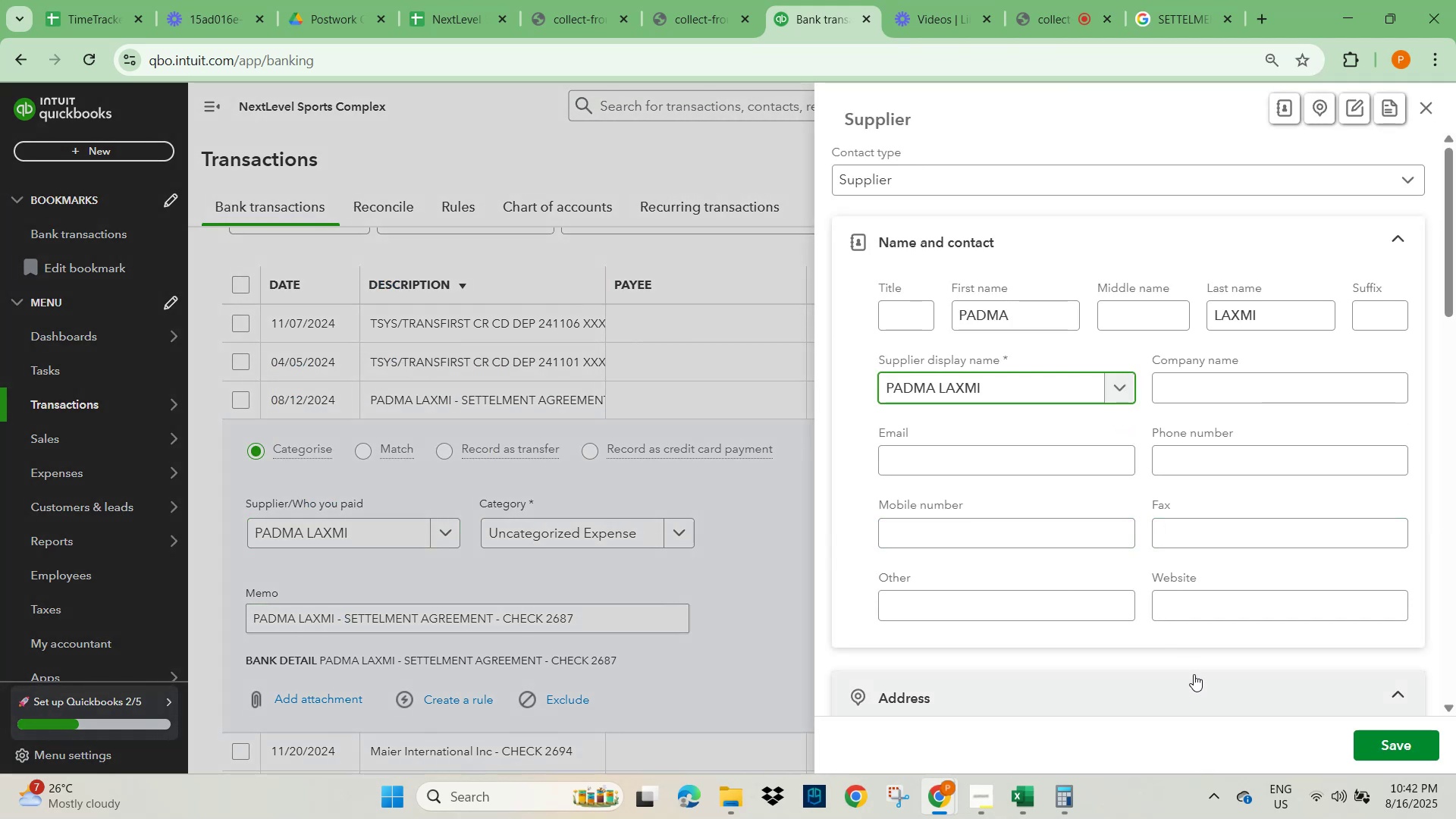 
left_click([1417, 749])
 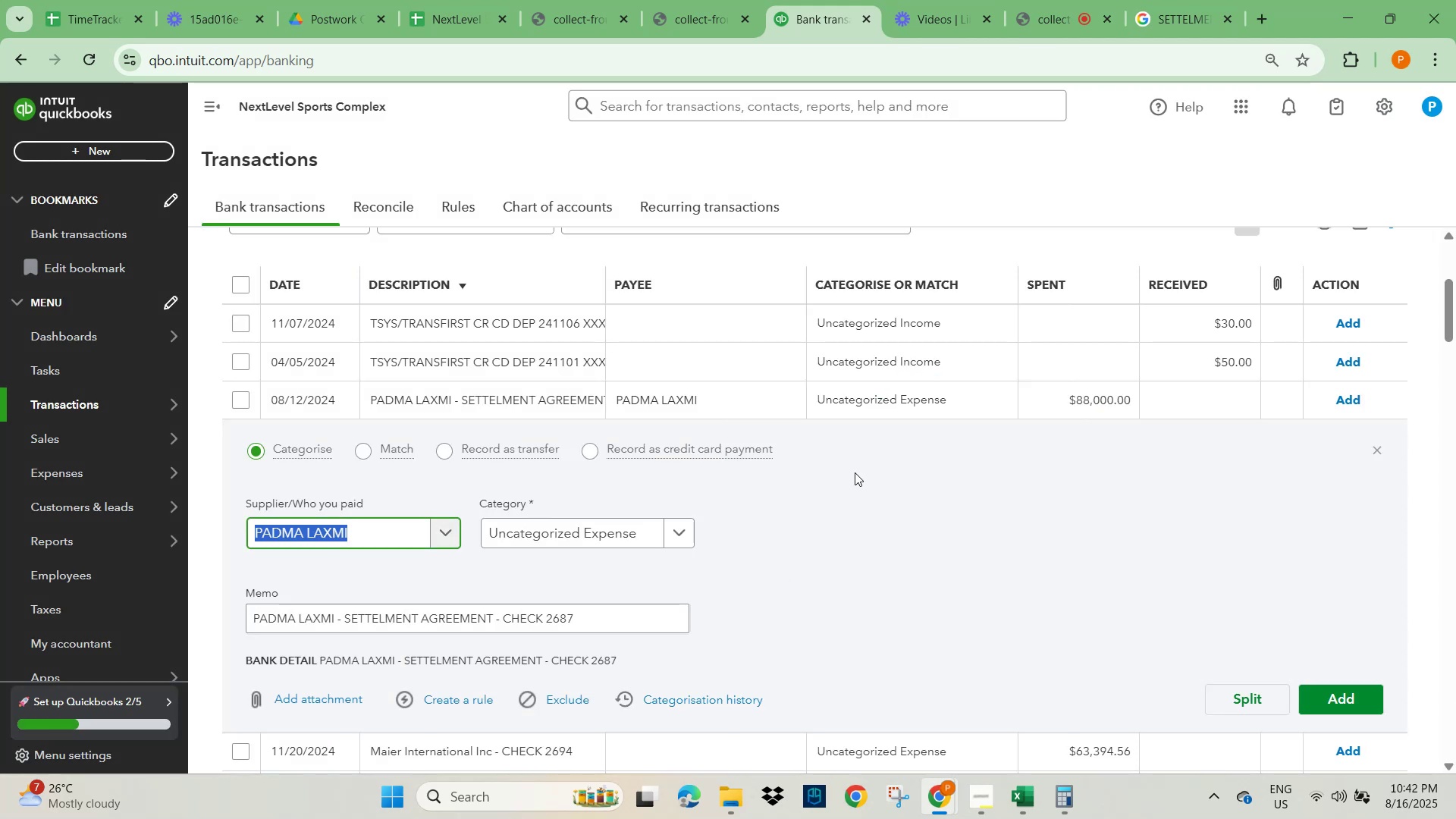 
scroll: coordinate [820, 446], scroll_direction: up, amount: 1.0
 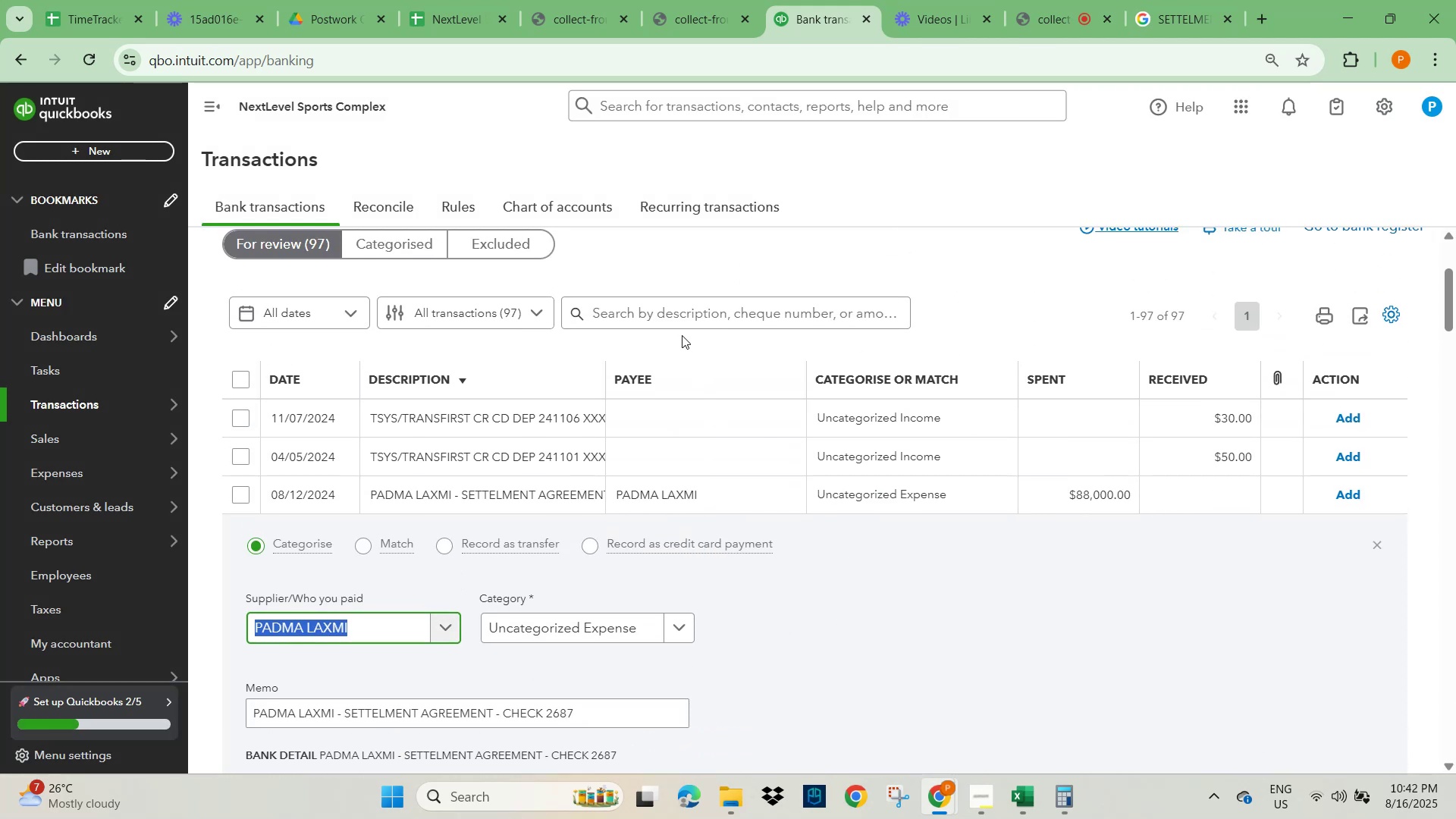 
left_click([677, 310])
 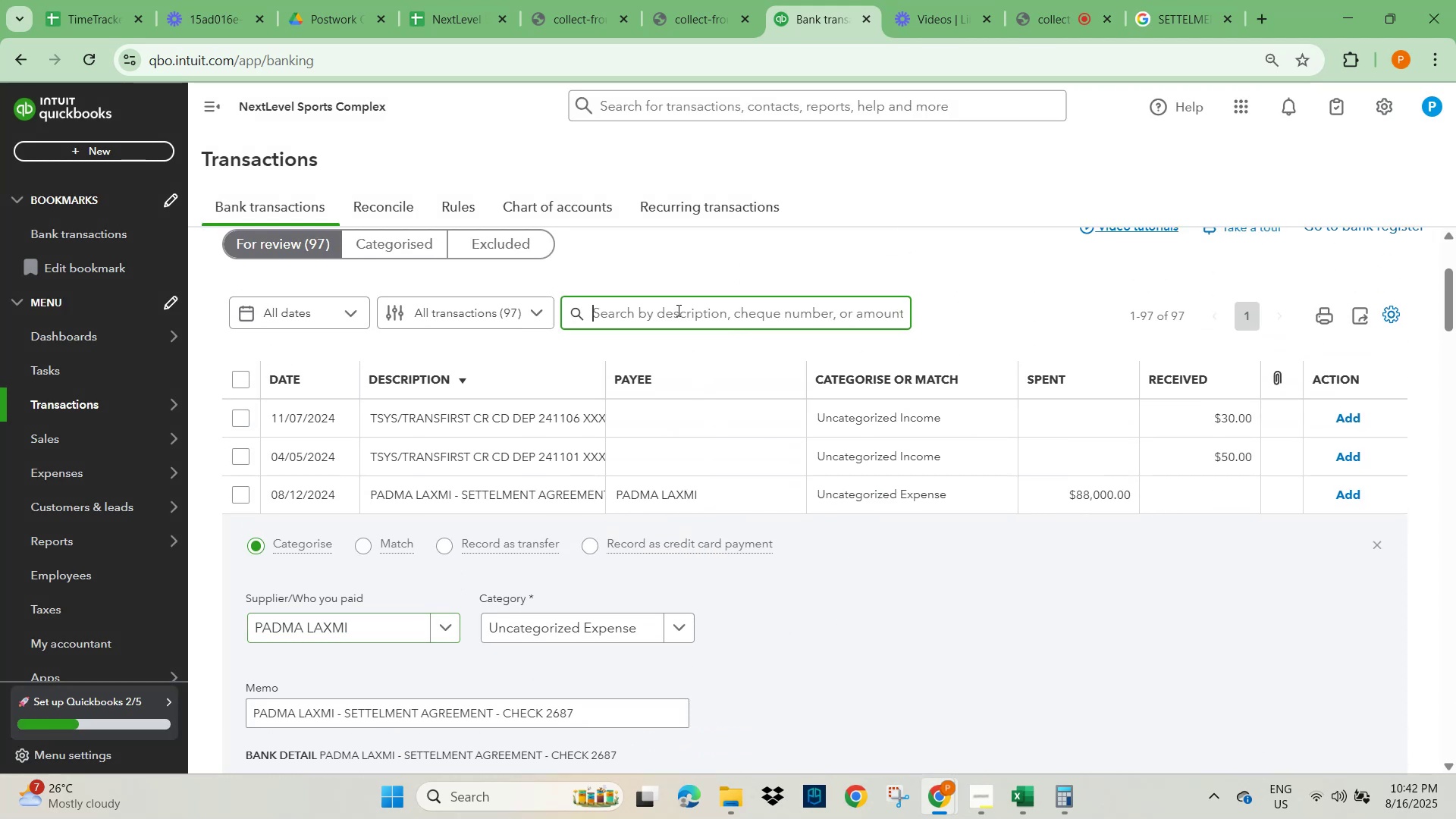 
key(Control+V)
 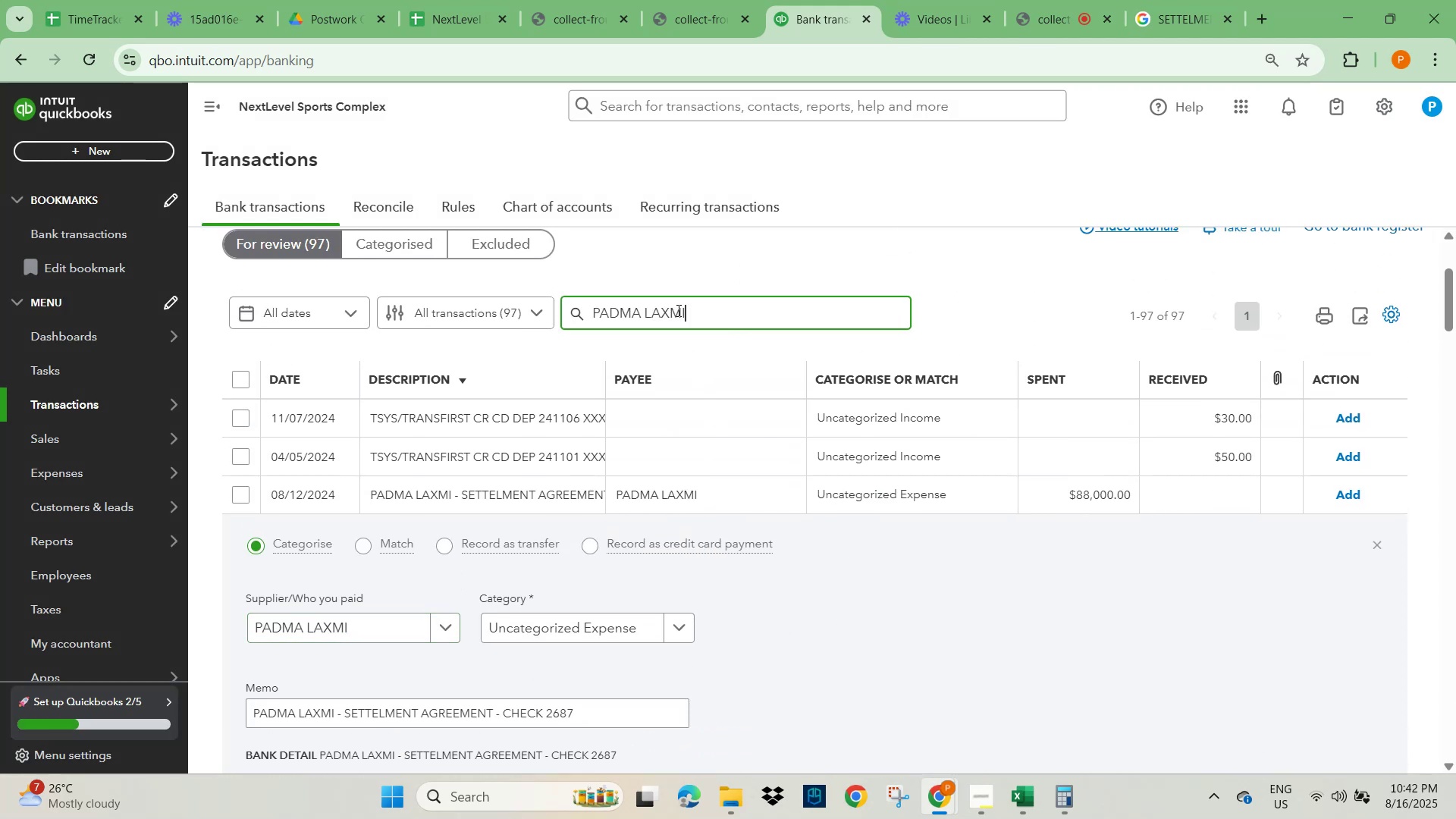 
key(NumpadEnter)
 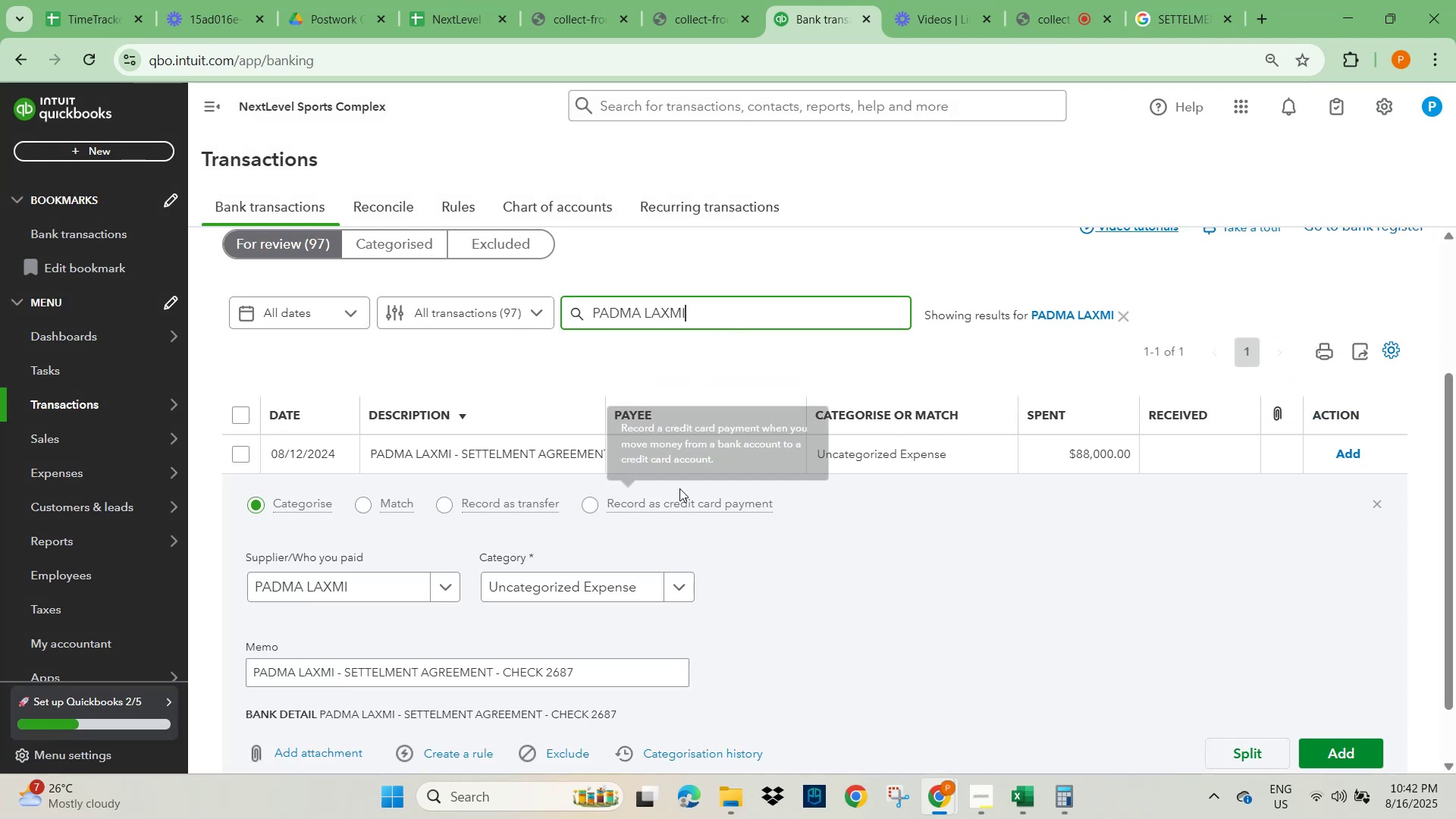 
left_click([542, 582])
 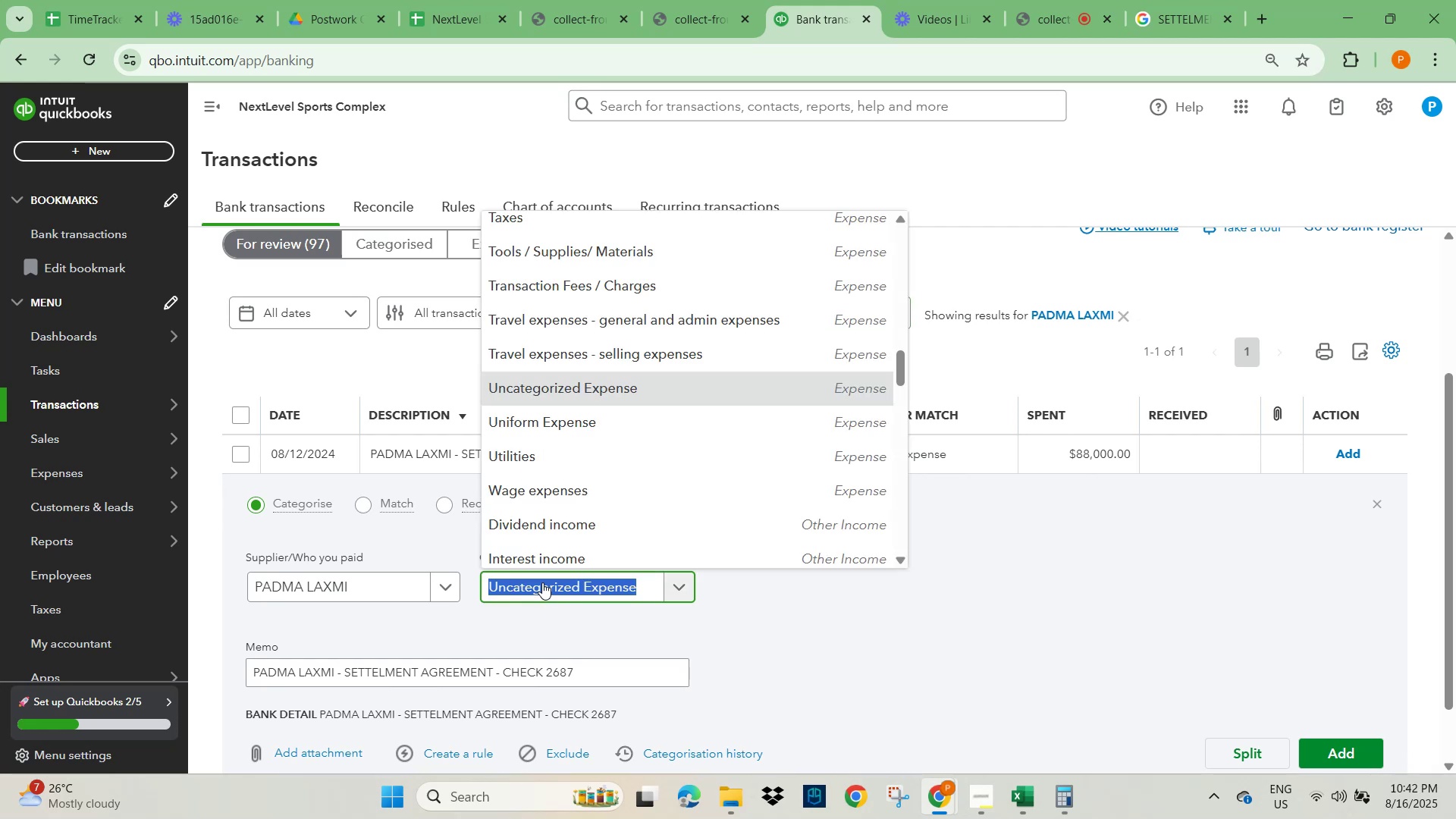 
type(profess)
 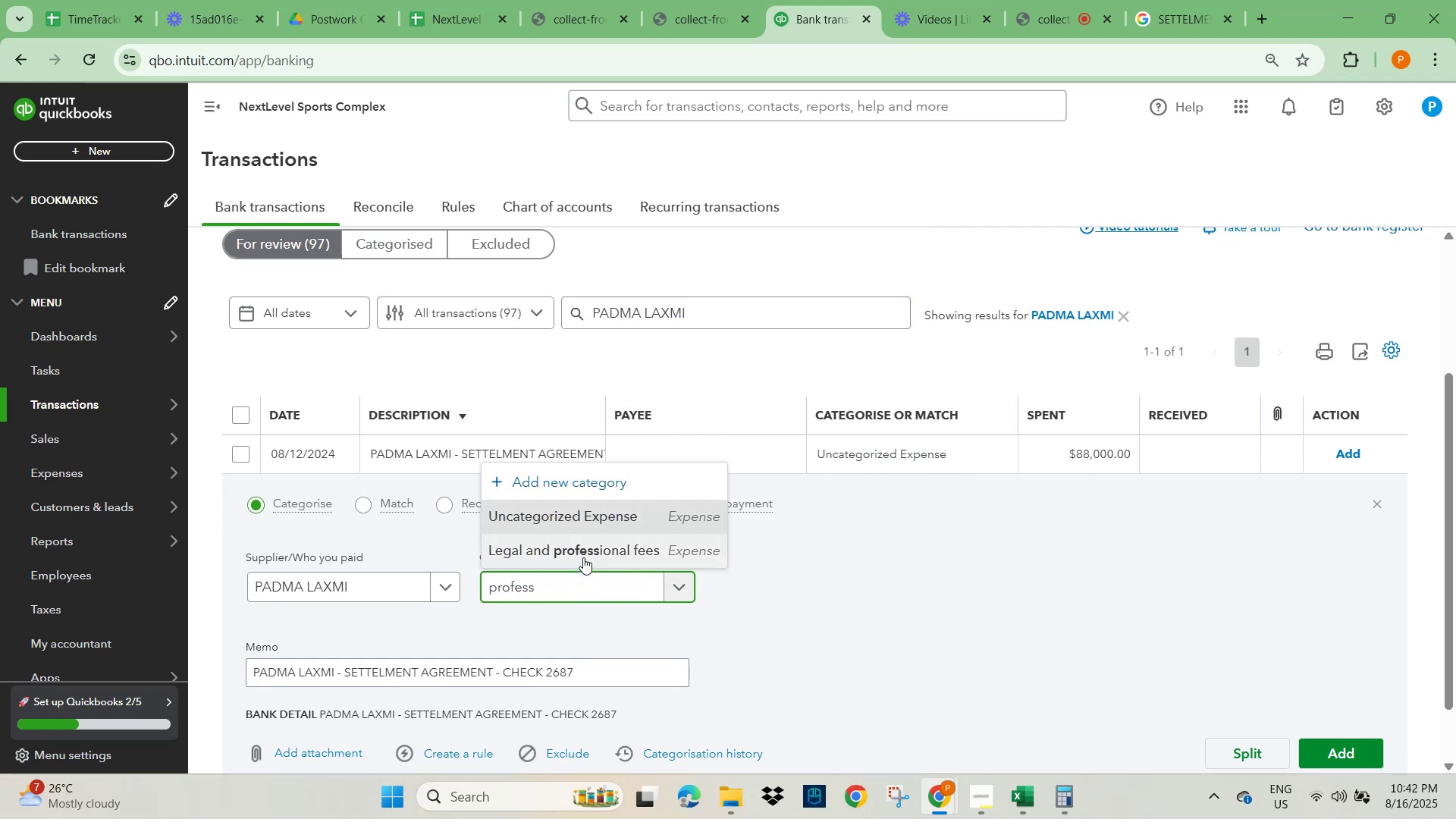 
left_click([583, 555])
 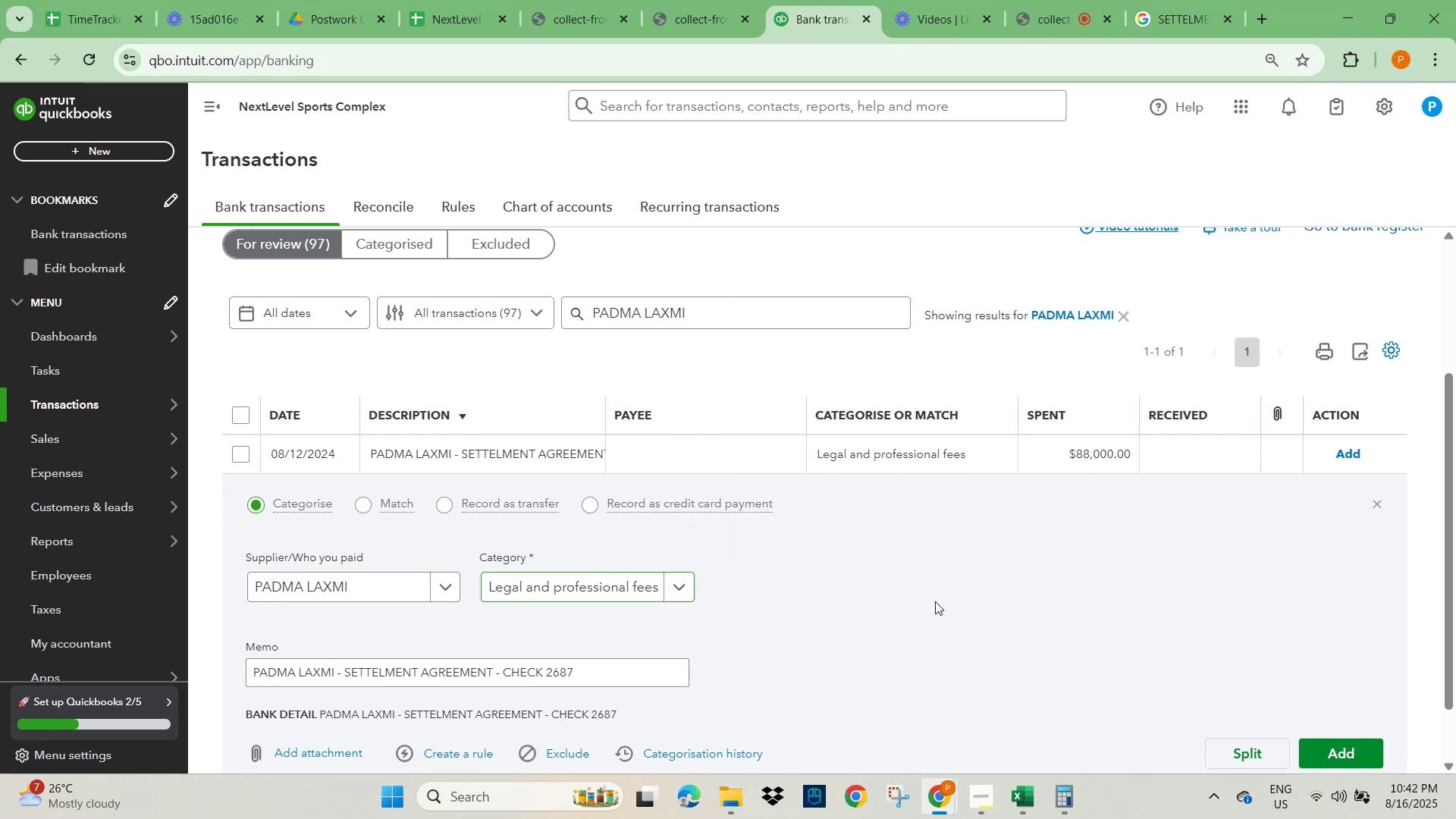 
scroll: coordinate [1004, 621], scroll_direction: down, amount: 2.0
 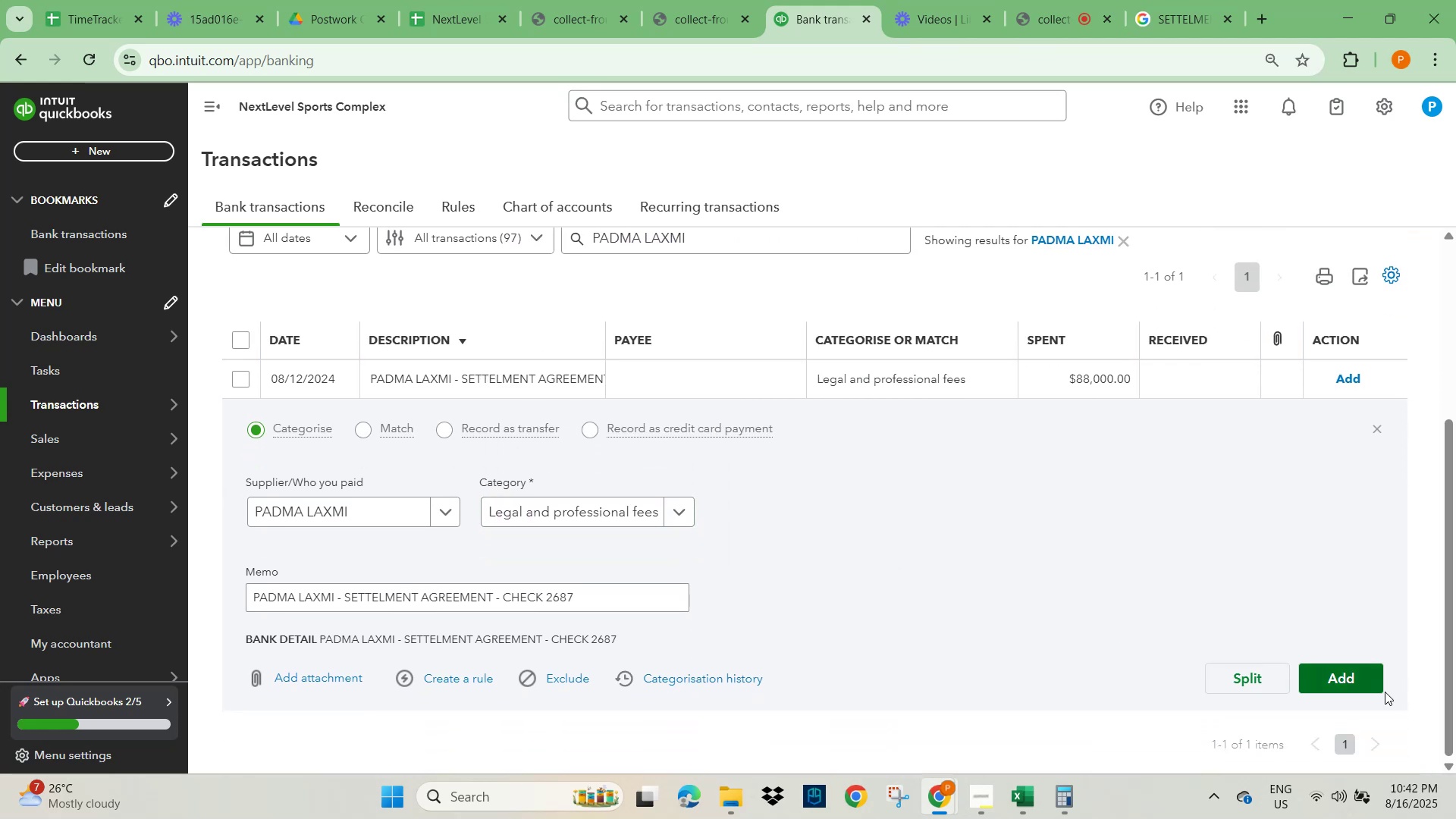 
left_click([1345, 676])
 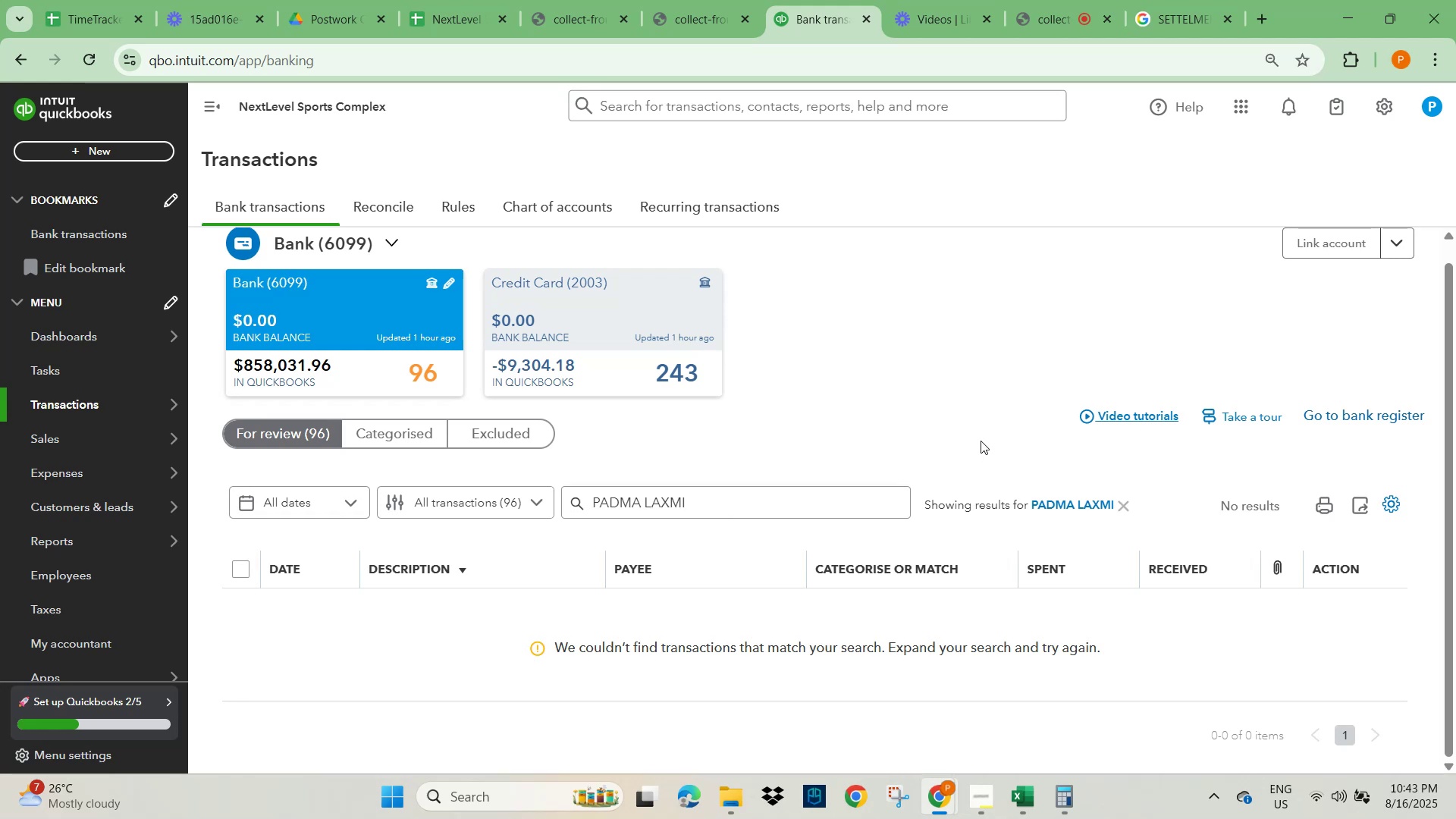 
wait(28.52)
 